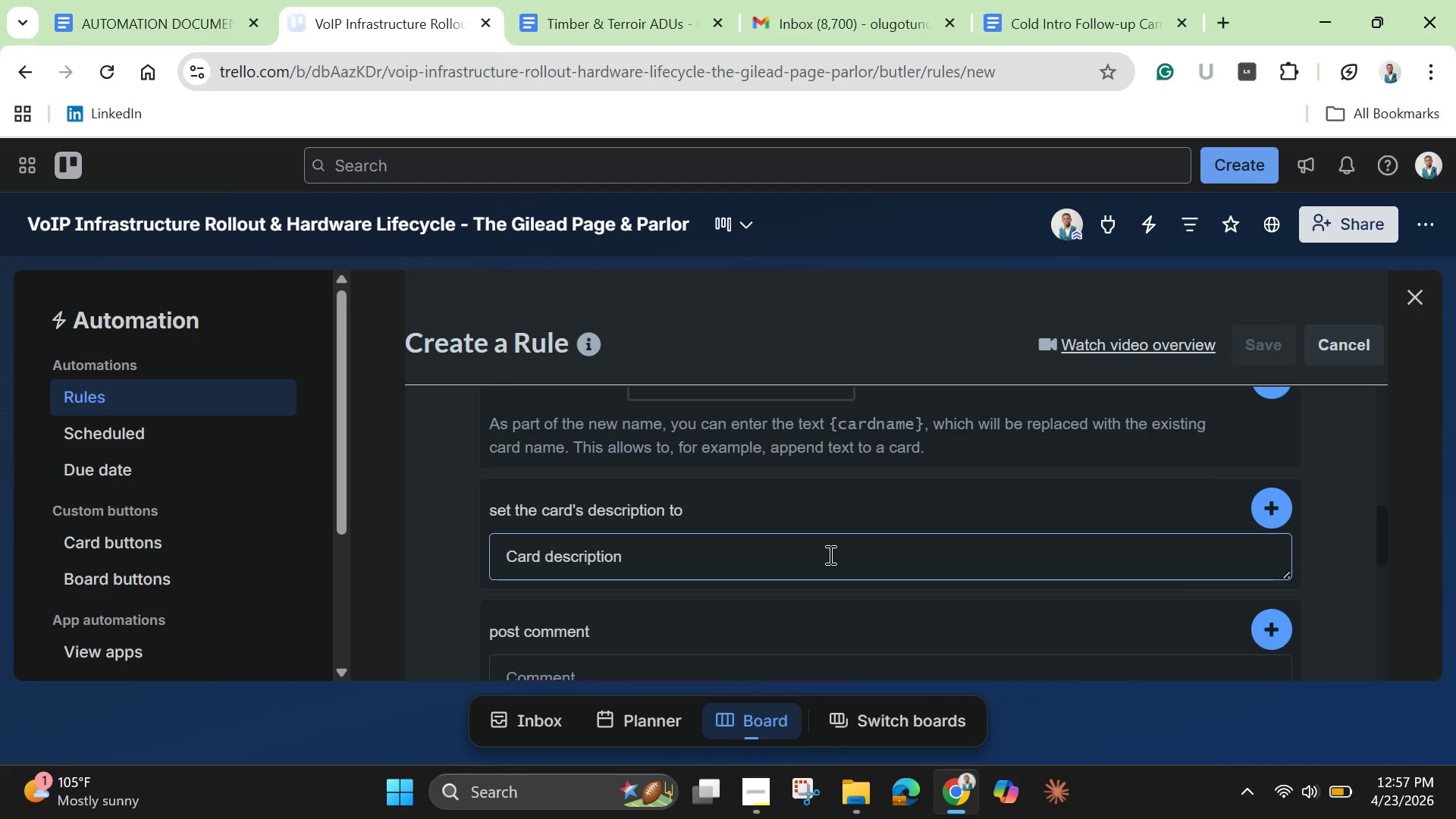 
wait(9.84)
 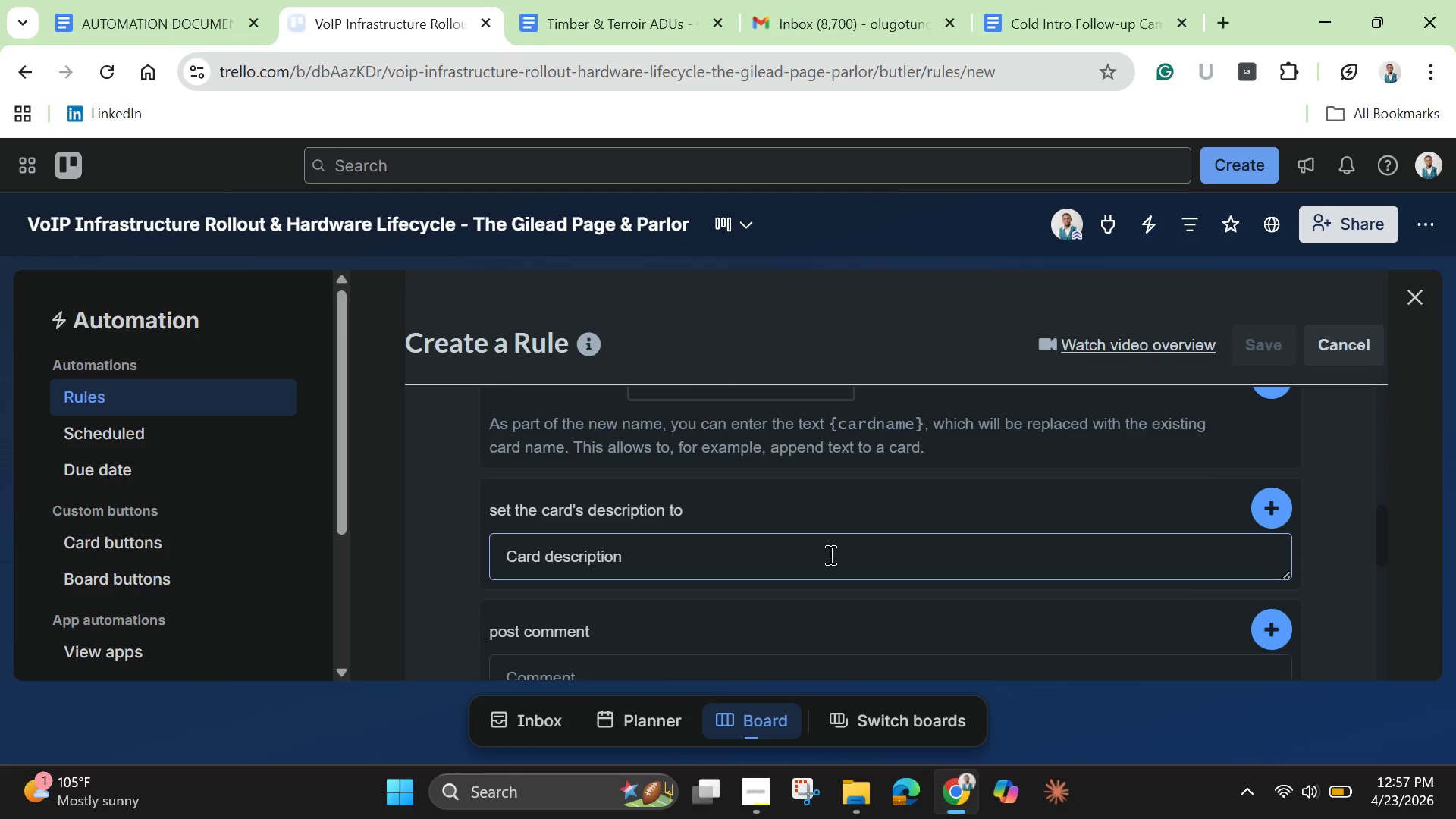 
type(Active configurations in progress)
 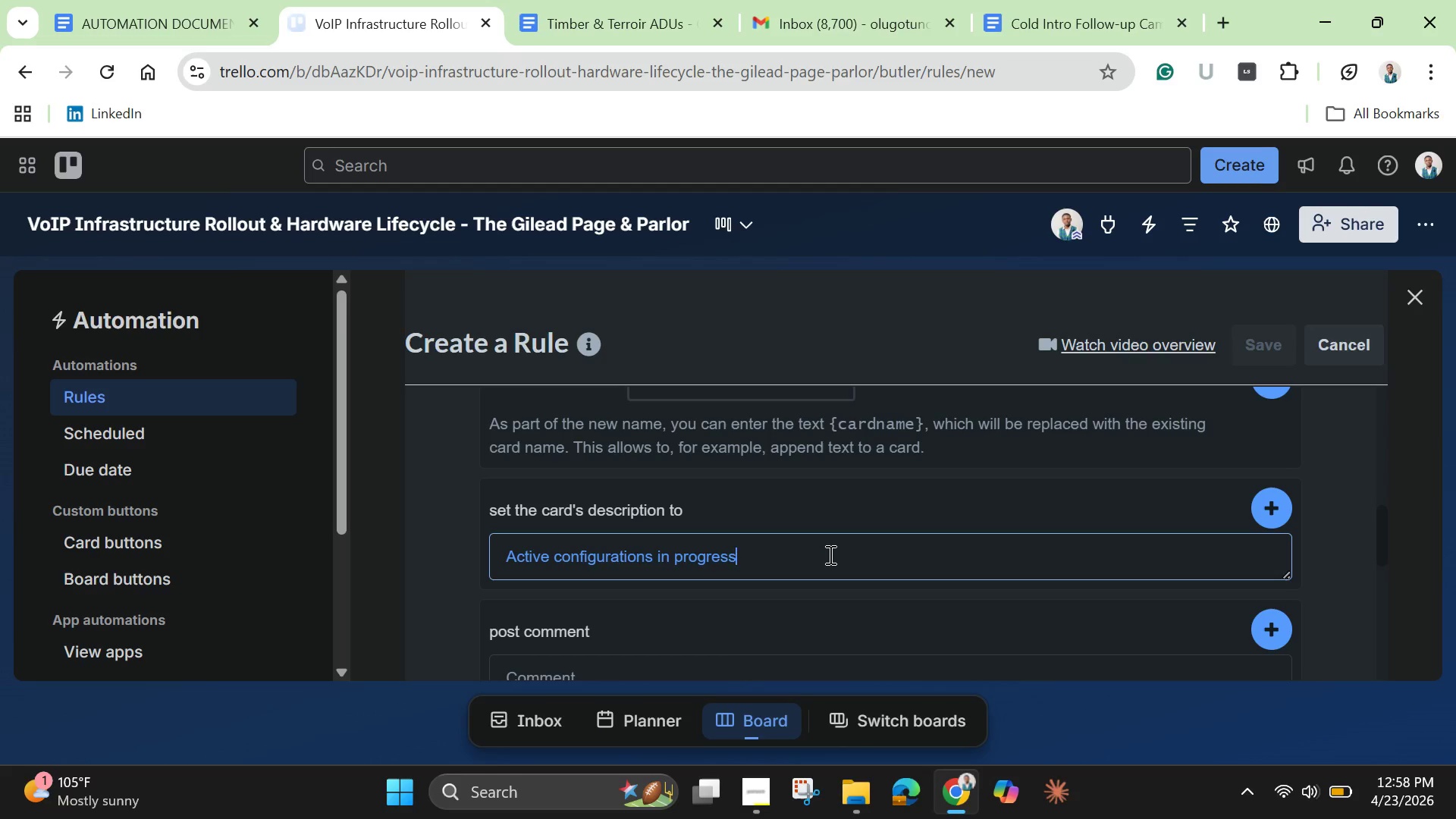 
wait(27.28)
 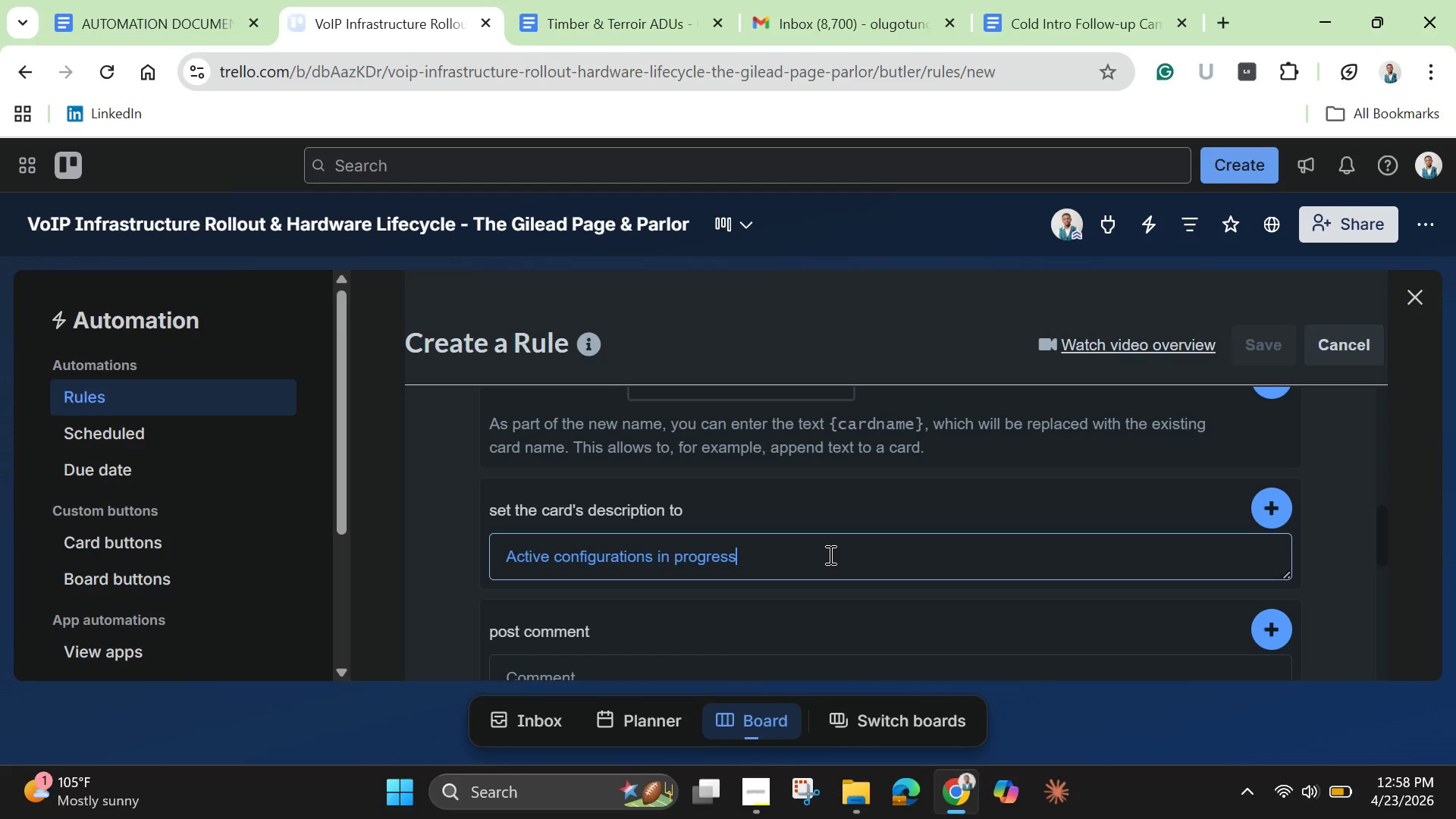 
key(Shift+Semicolon)
 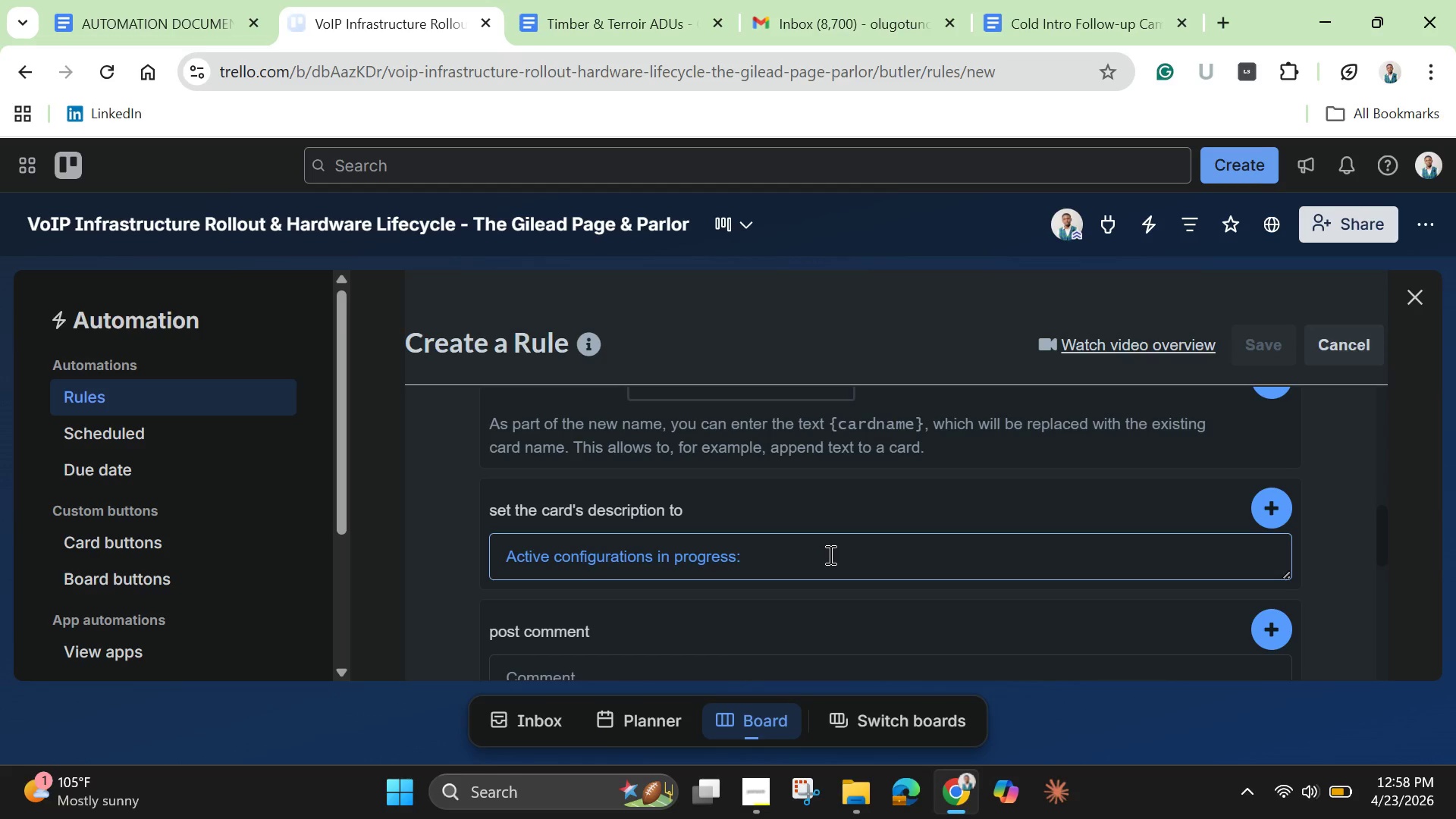 
key(Space)
 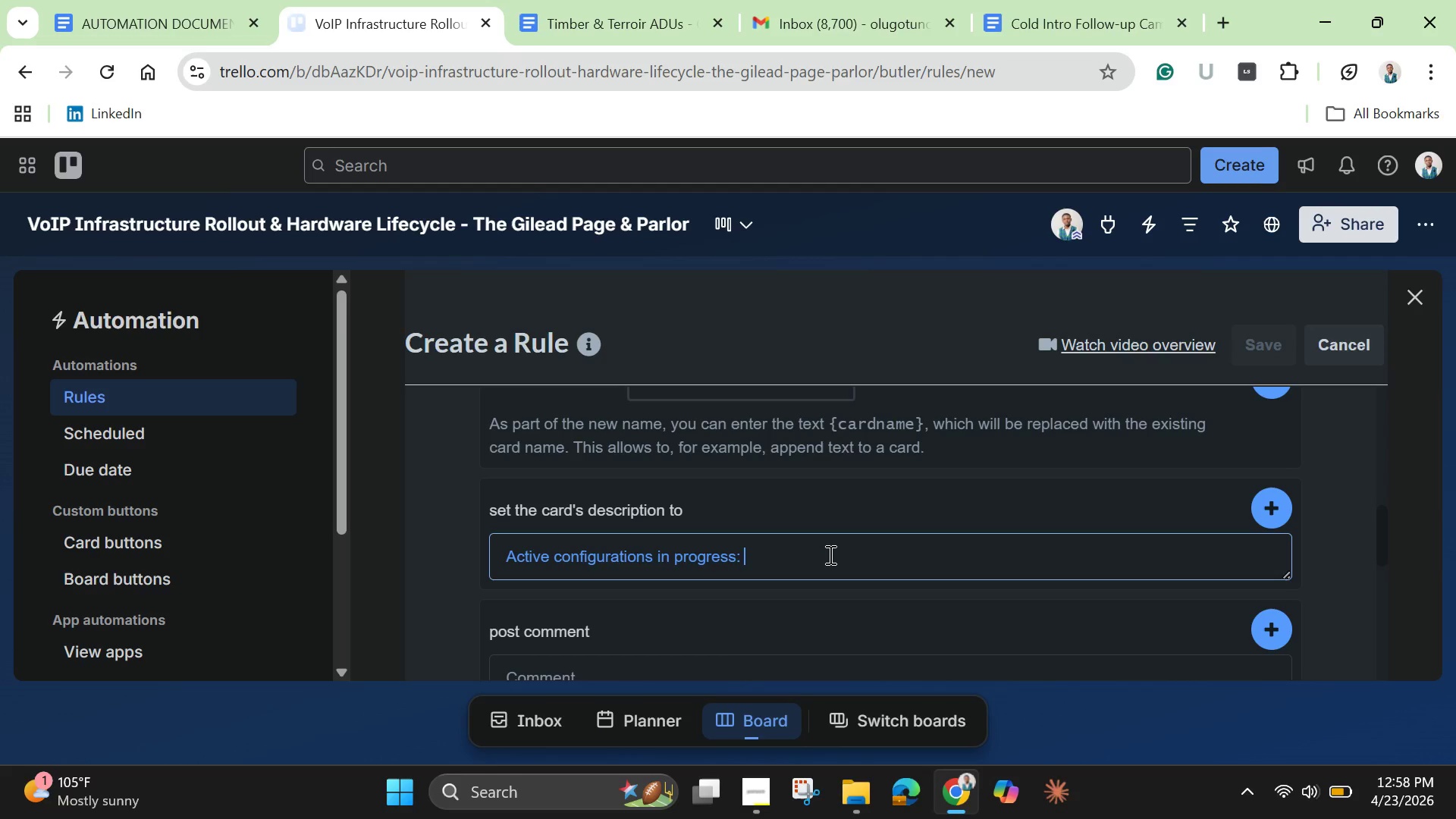 
hold_key(key=ShiftLeft, duration=1.53)
 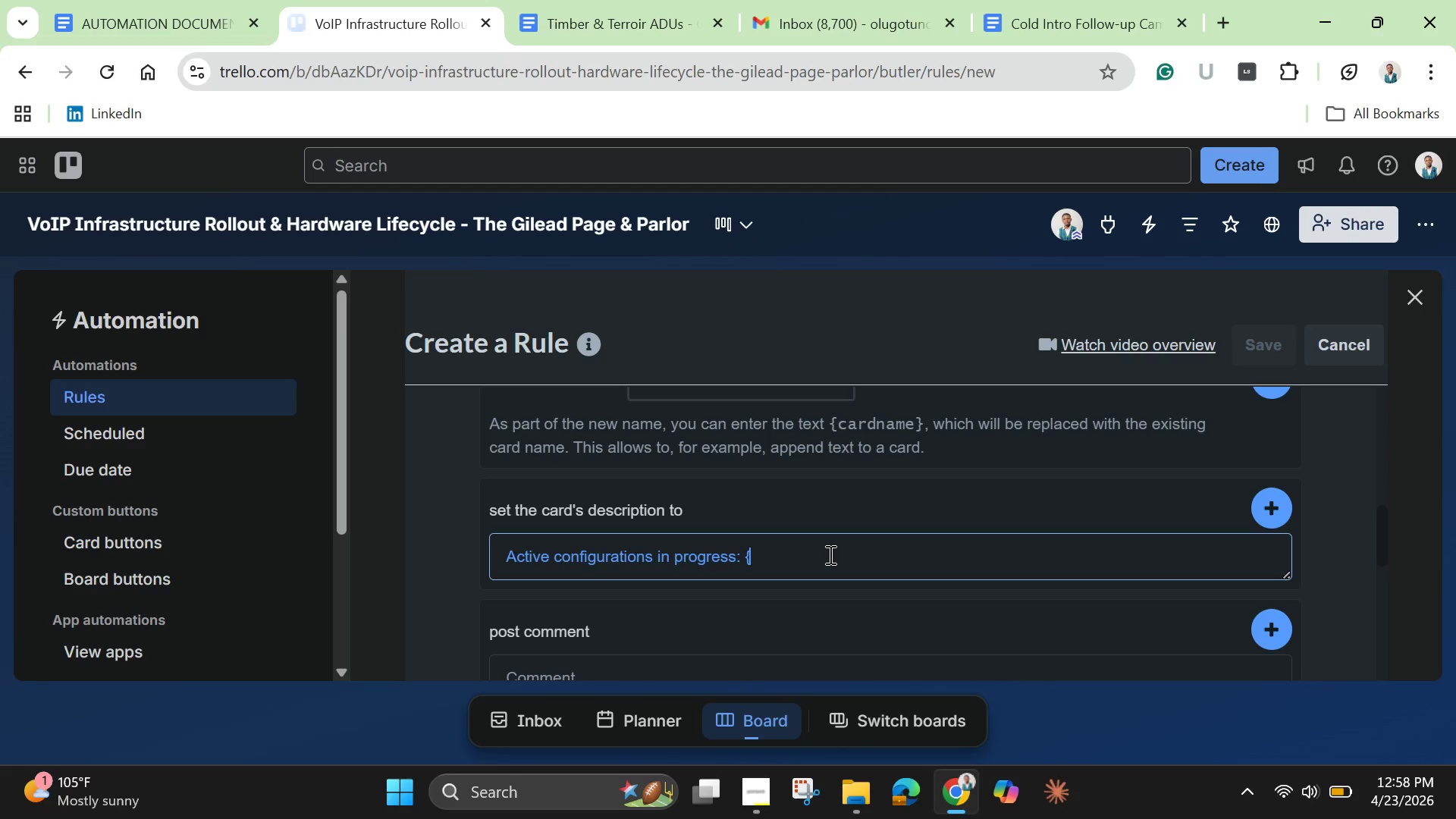 
type({cardcountinlist )
key(Backspace)
type(:)
 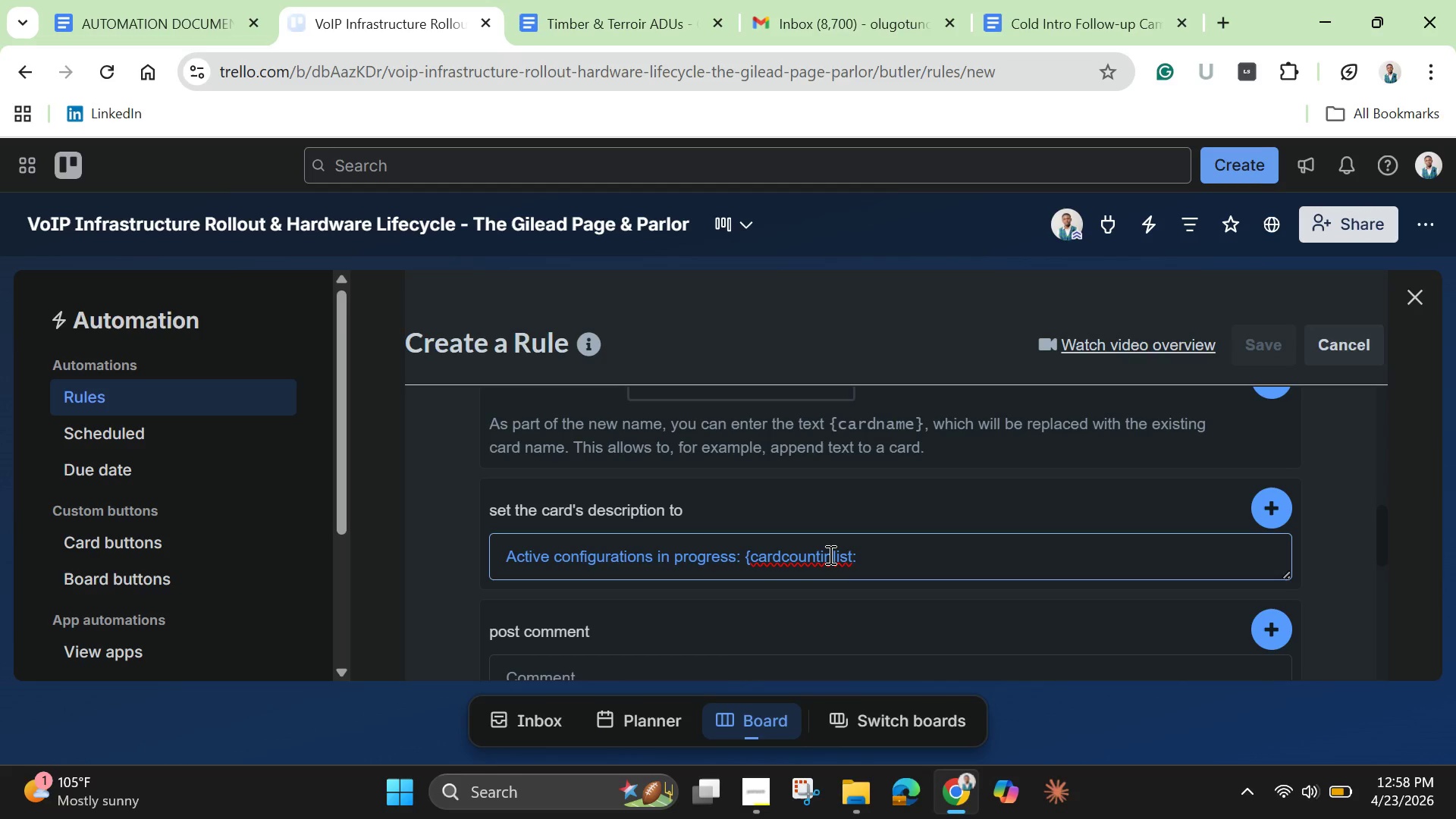 
hold_key(key=ShiftLeft, duration=1.51)
 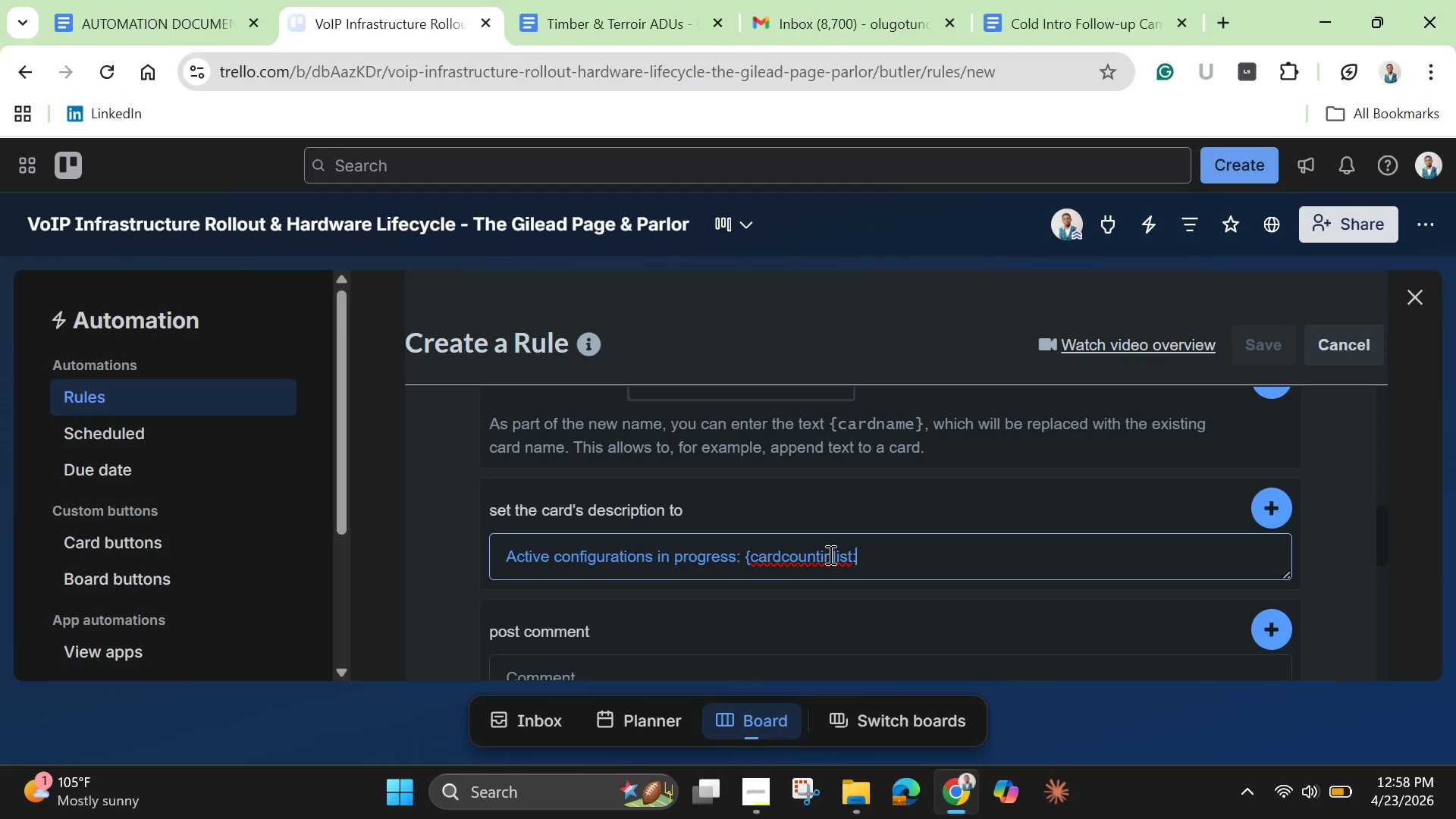 
hold_key(key=ShiftLeft, duration=0.8)
 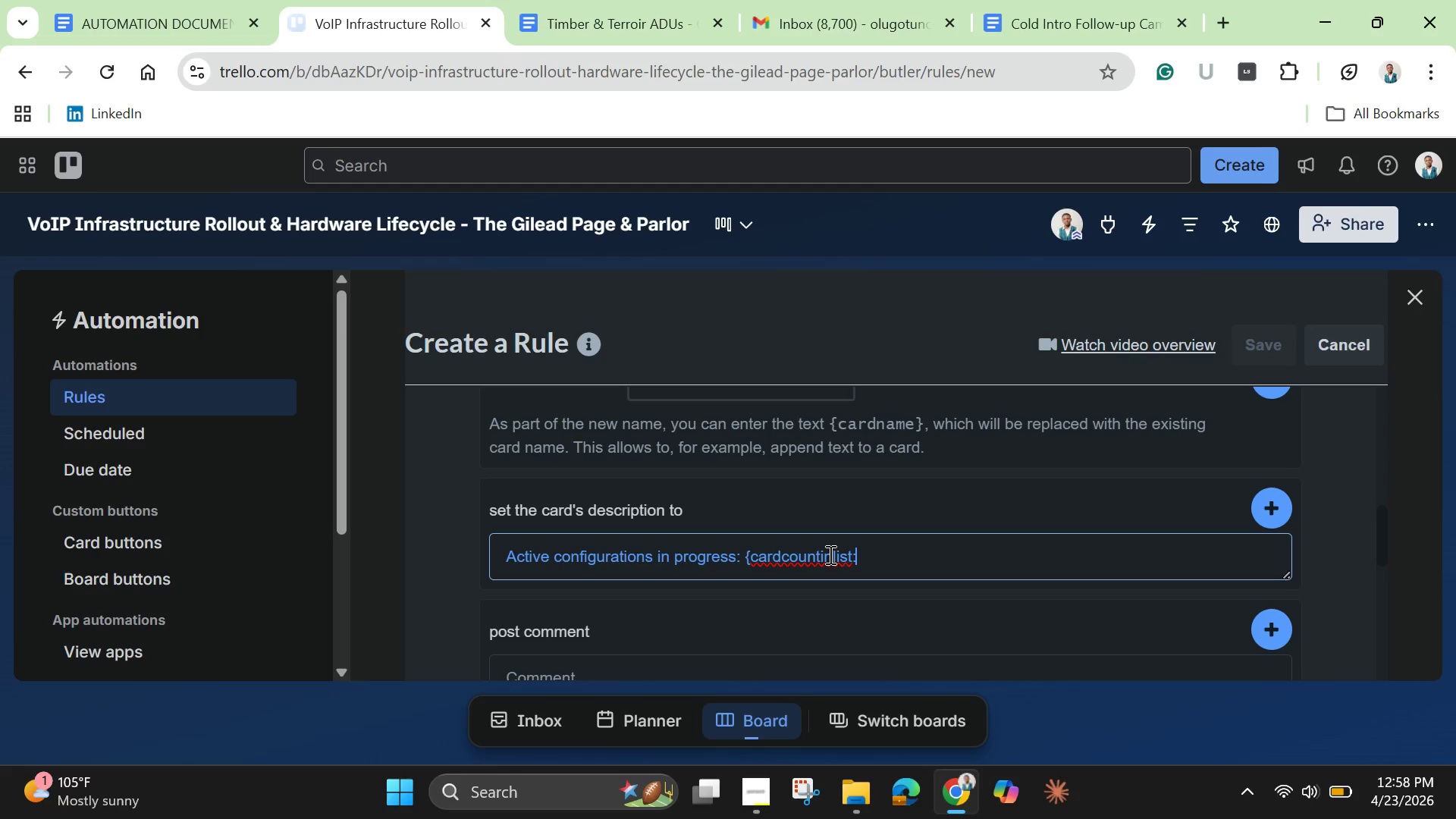 
type(Phase5)
key(Backspace)
type( 5: On)
key(Backspace)
type(-)
key(Backspace)
type(nS)
key(Backspace)
type(=)
key(Backspace)
type(-Site Configuration)
 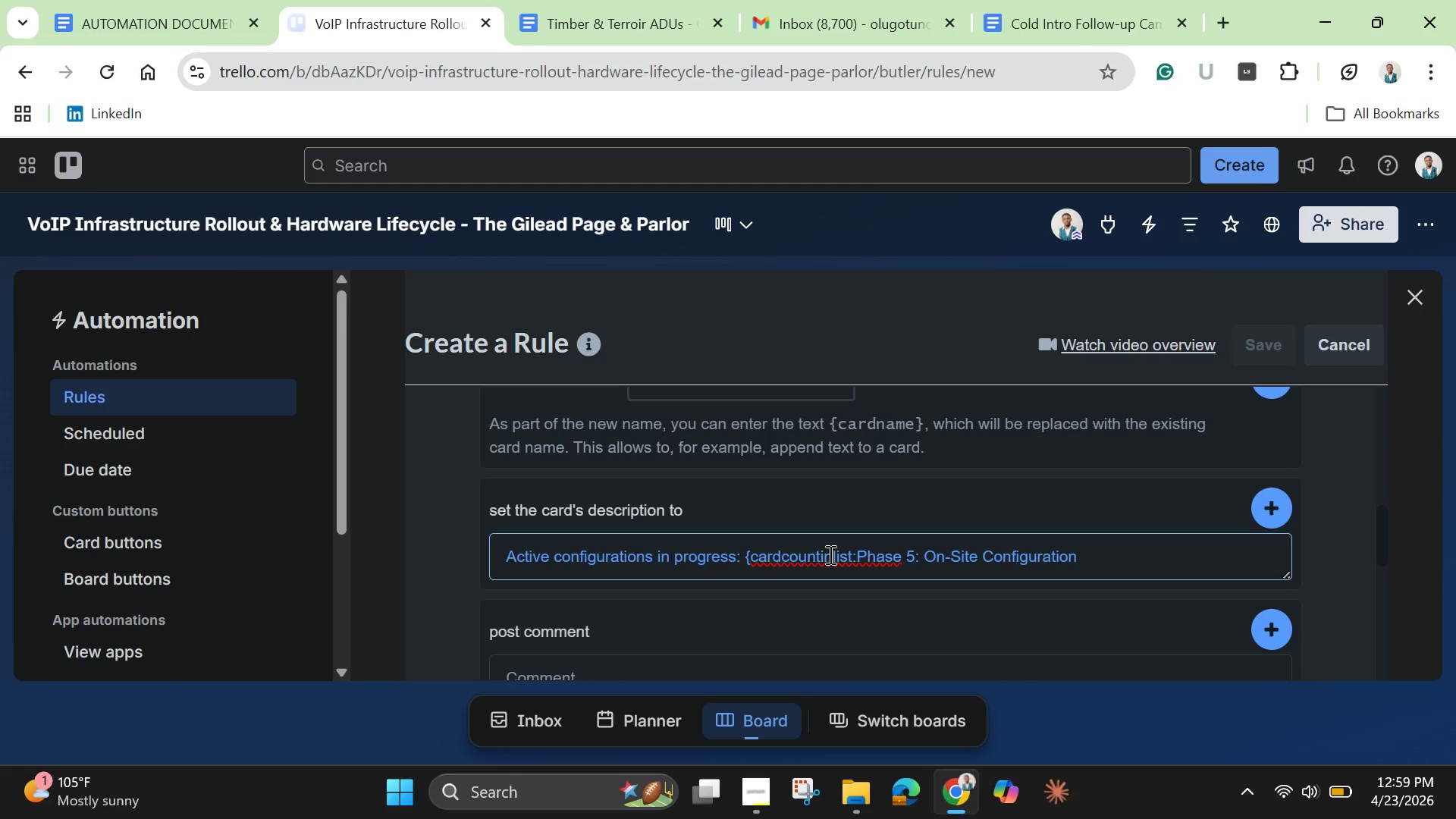 
hold_key(key=ShiftLeft, duration=1.5)
 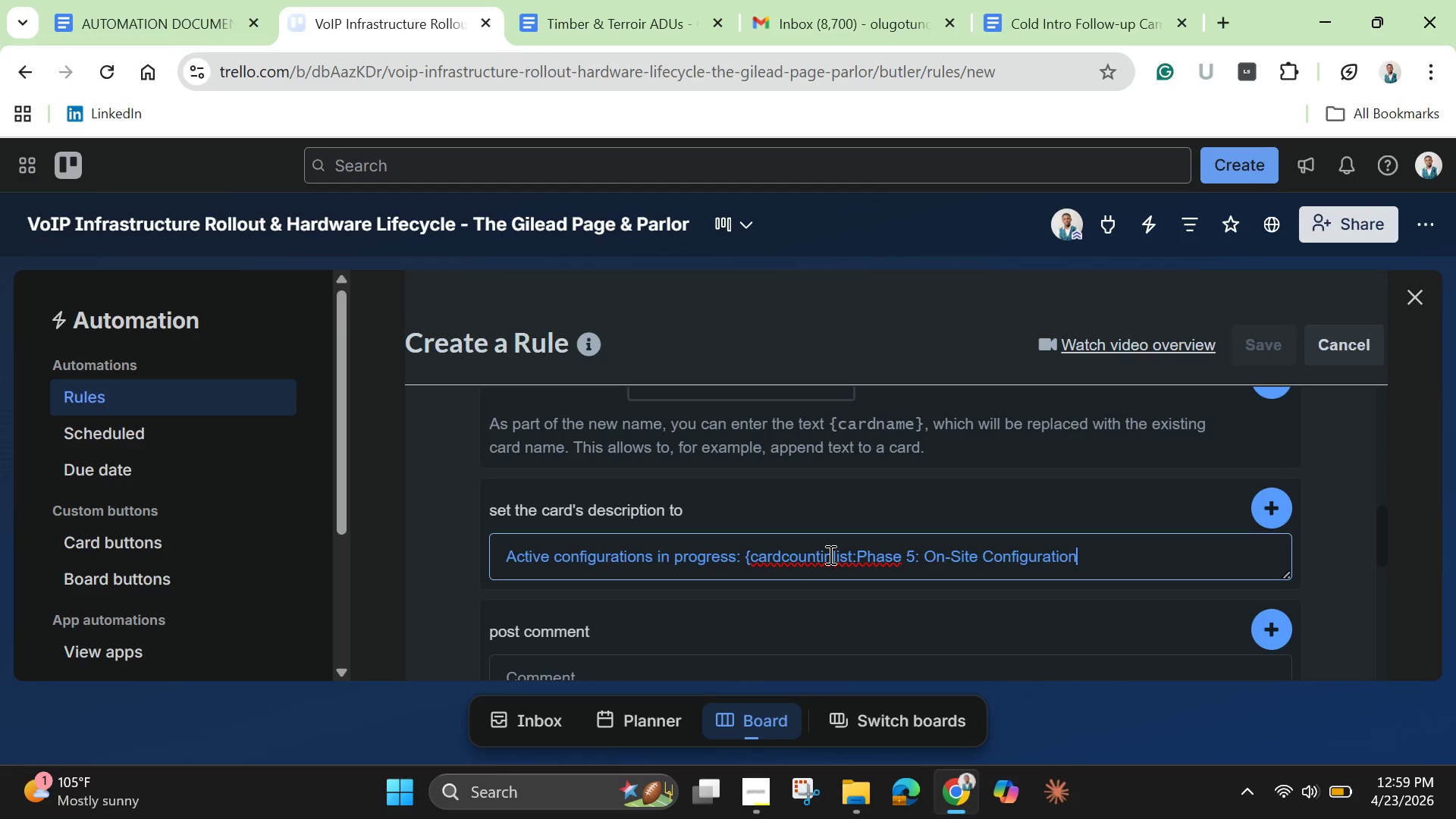 
key(Shift+BracketRight)
 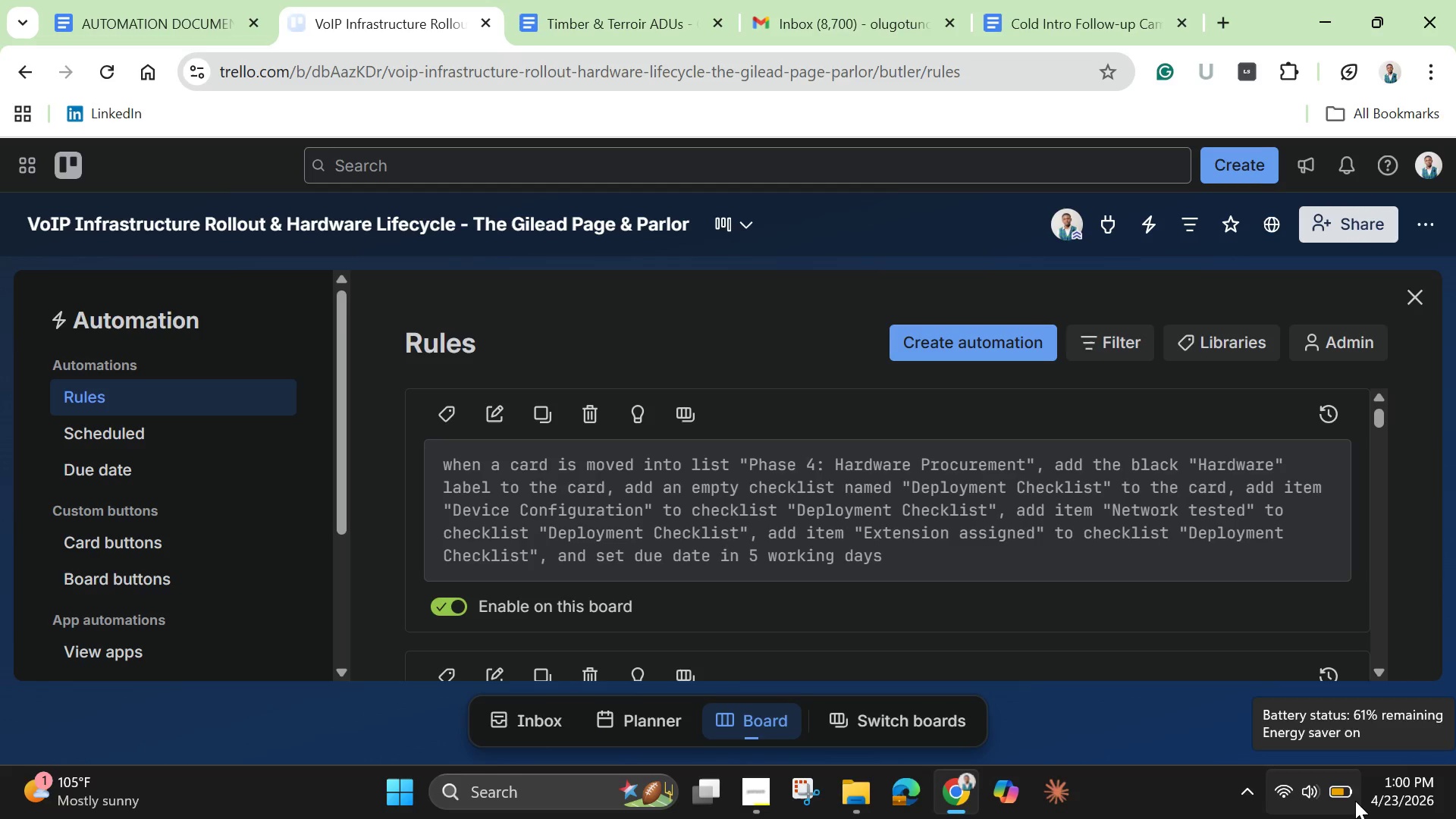 
wait(82.98)
 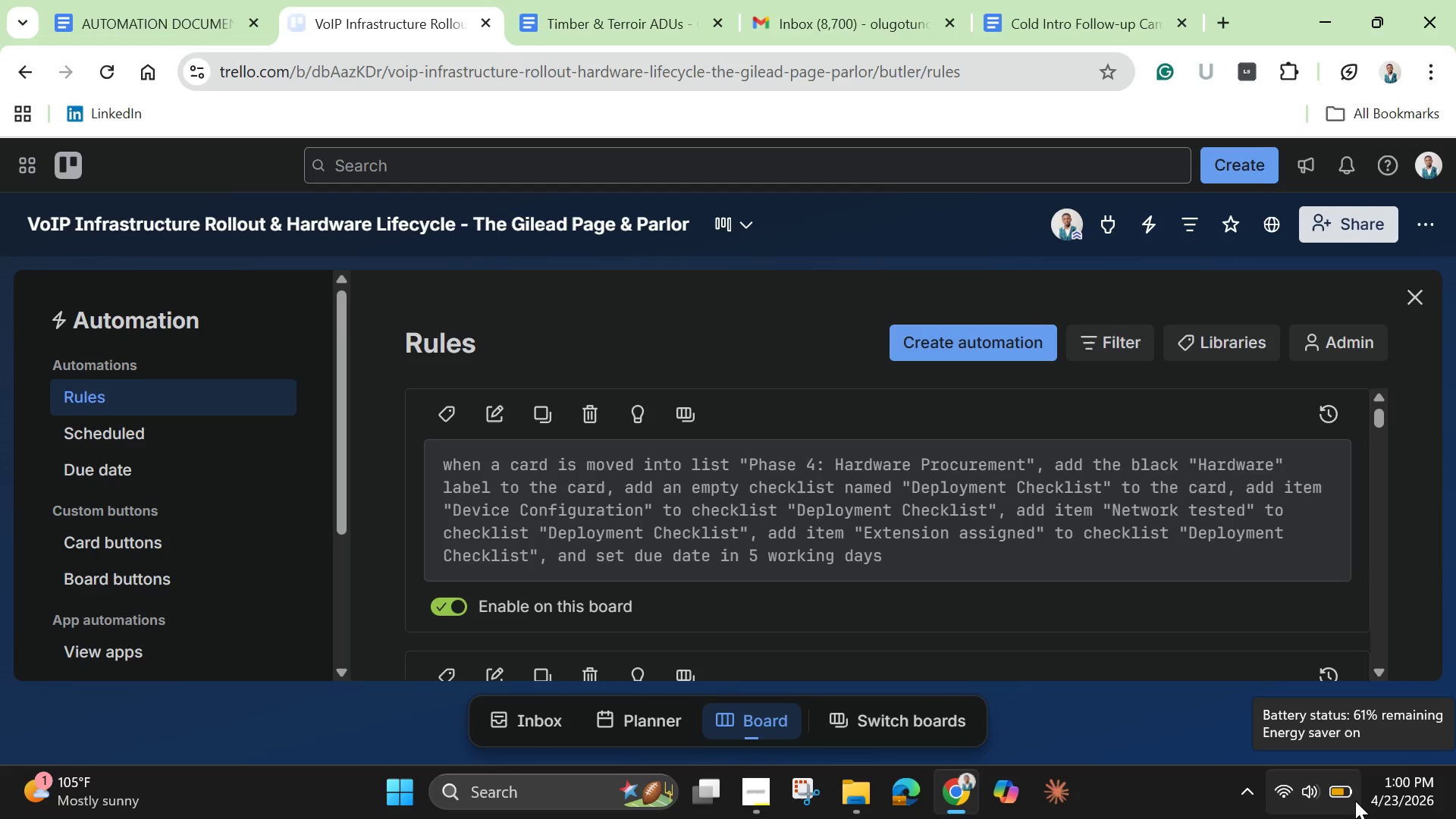 
left_click([1382, 422])
 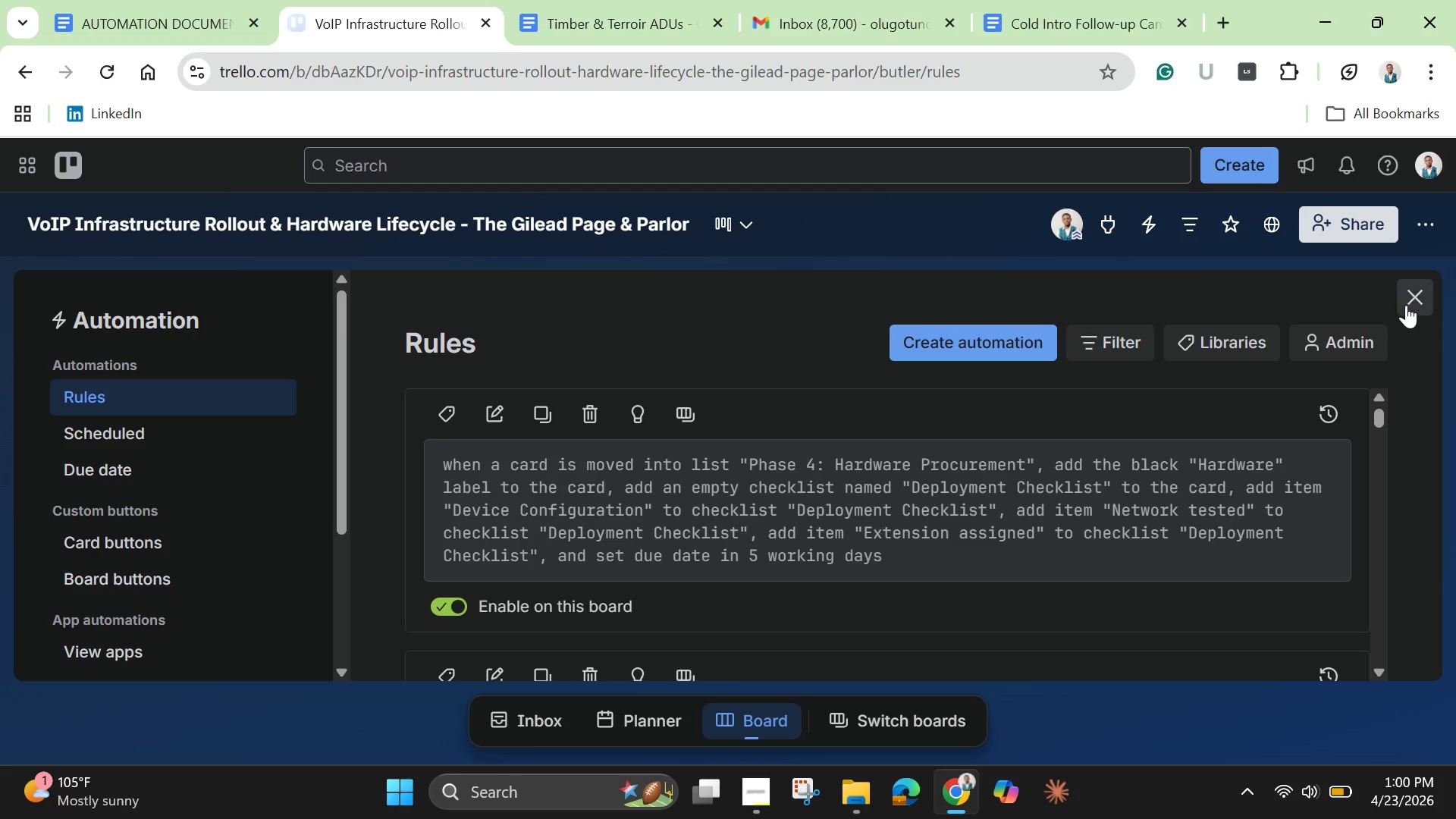 
left_click([1406, 305])
 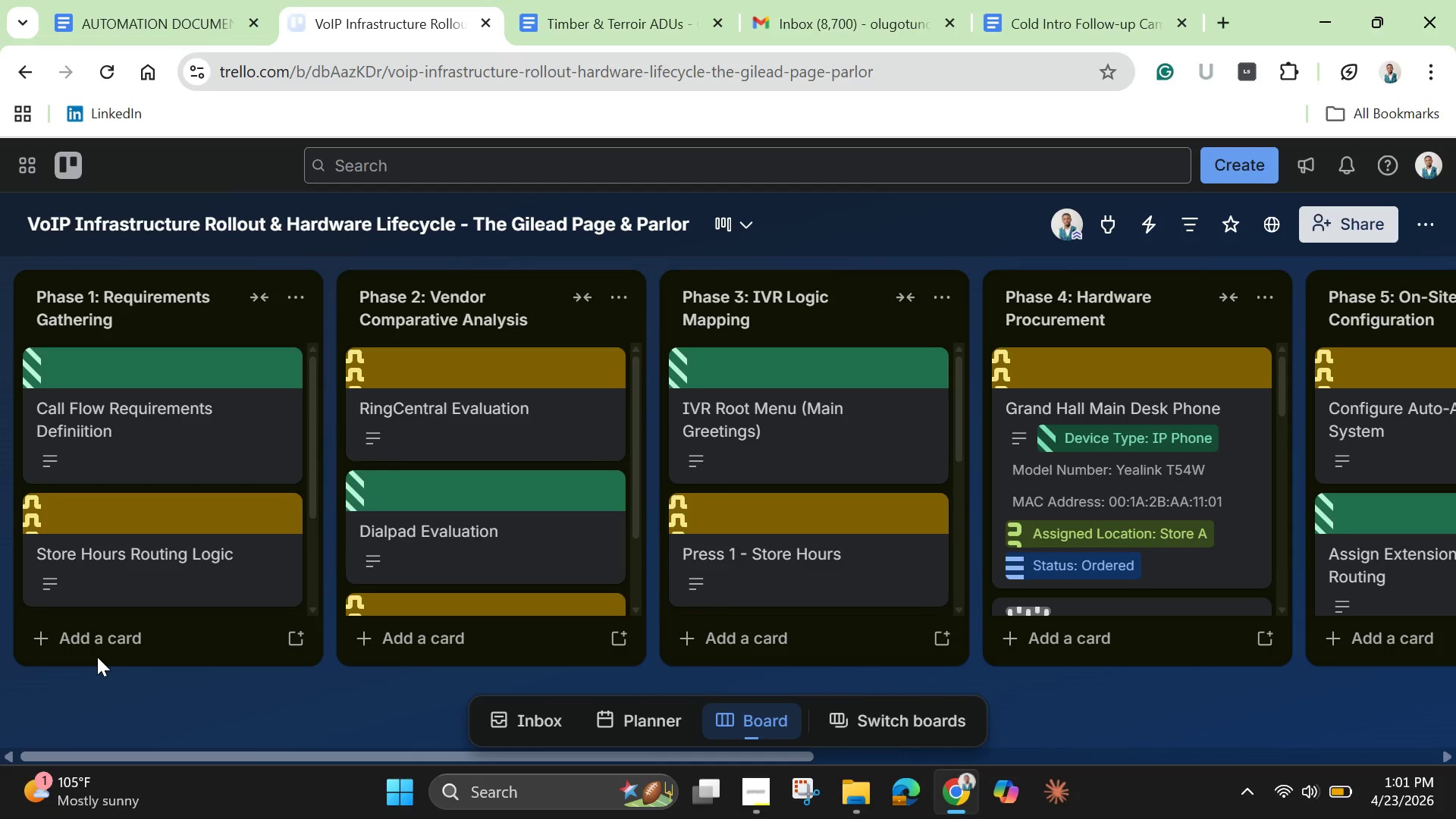 
wait(19.31)
 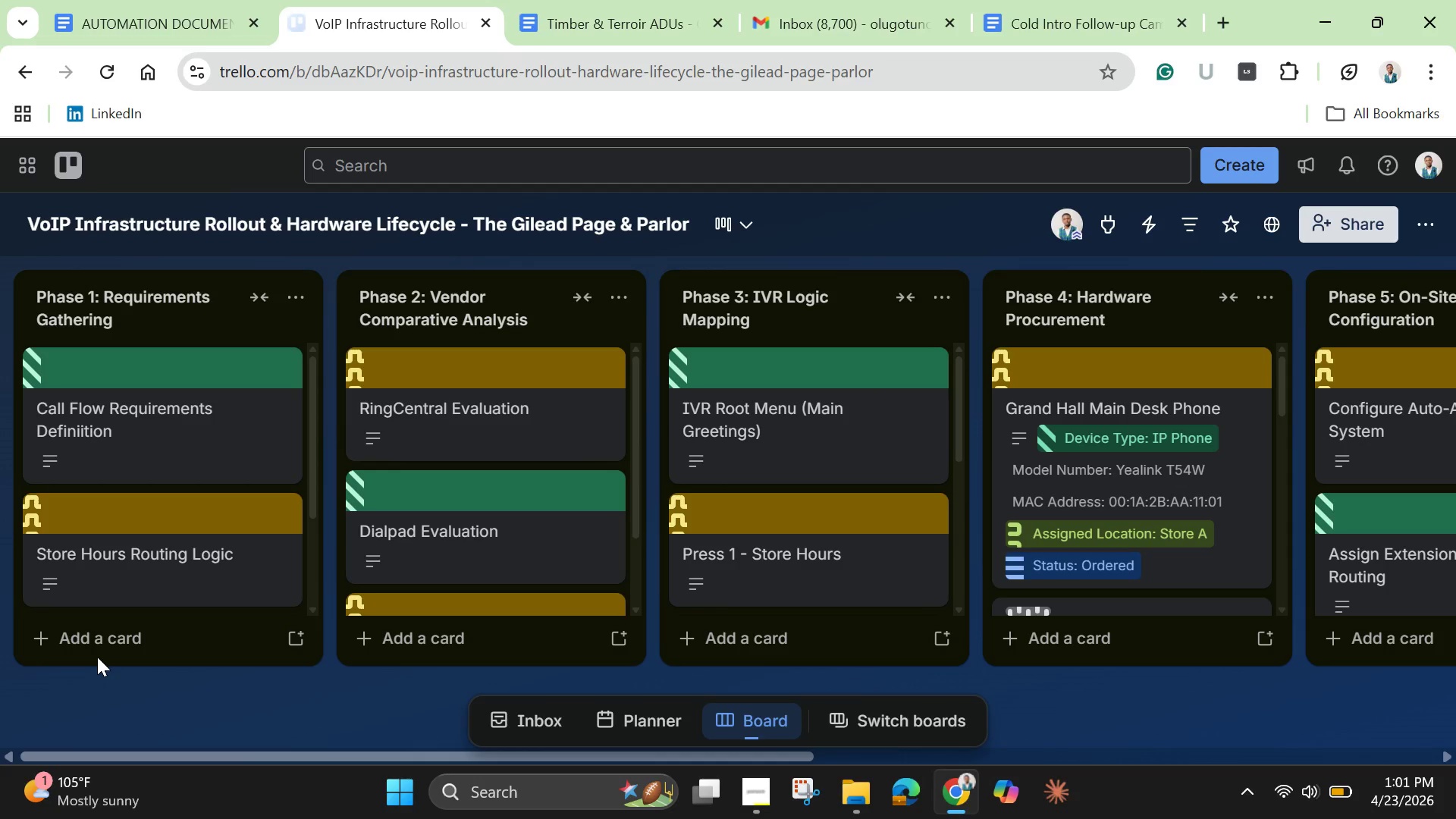 
left_click([1419, 230])
 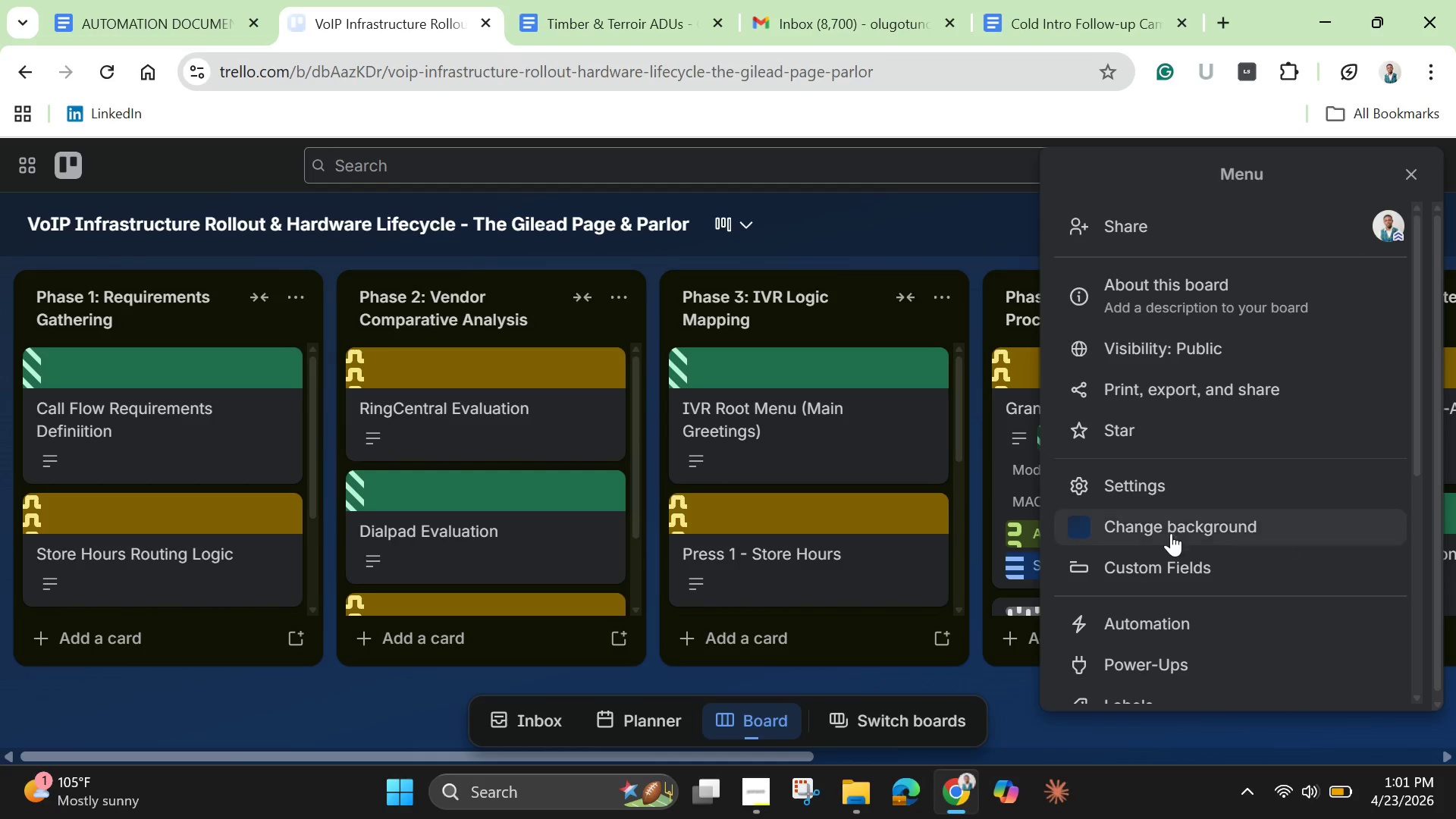 
scroll: coordinate [1166, 544], scroll_direction: down, amount: 4.0
 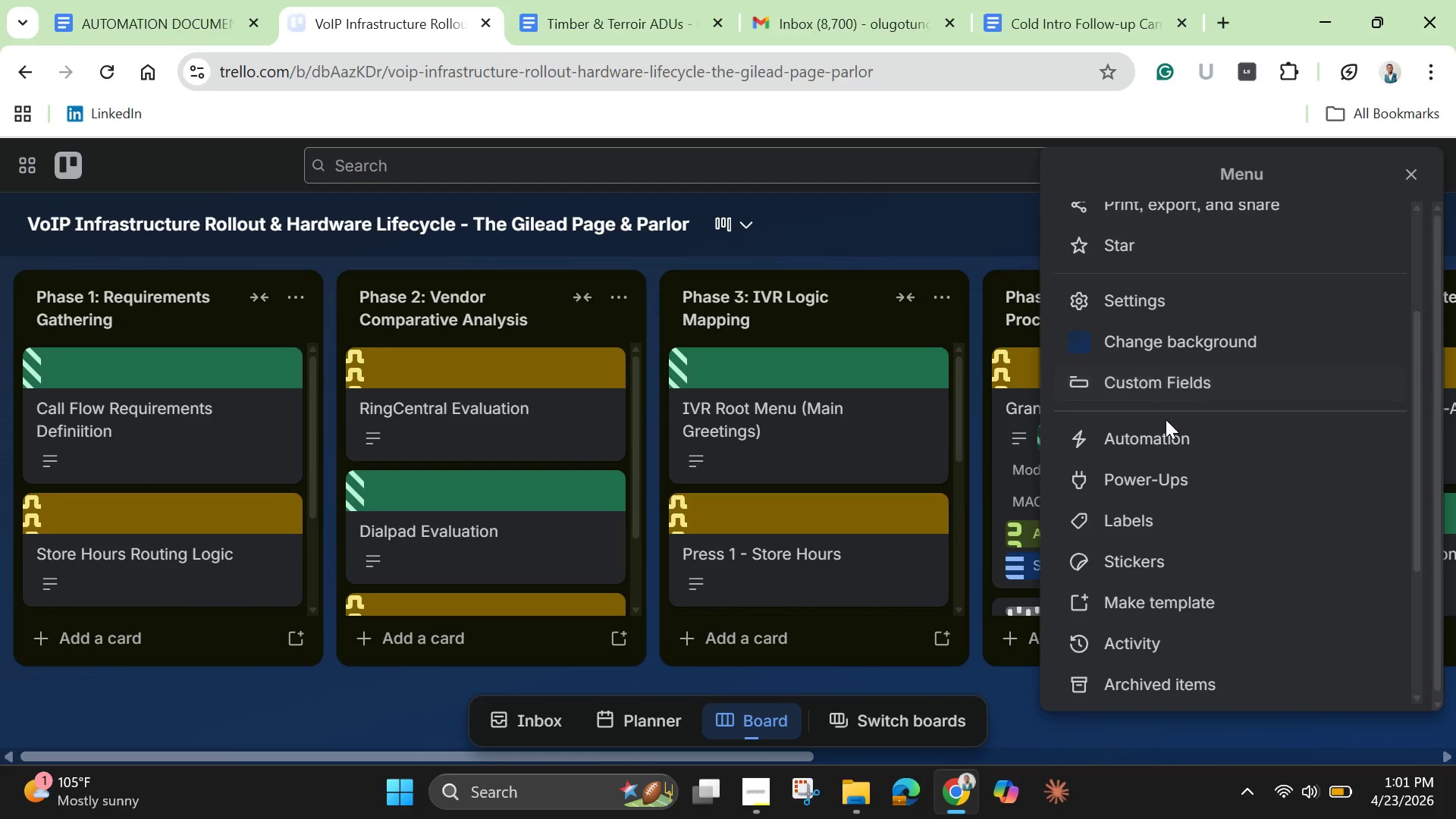 
left_click([1157, 441])
 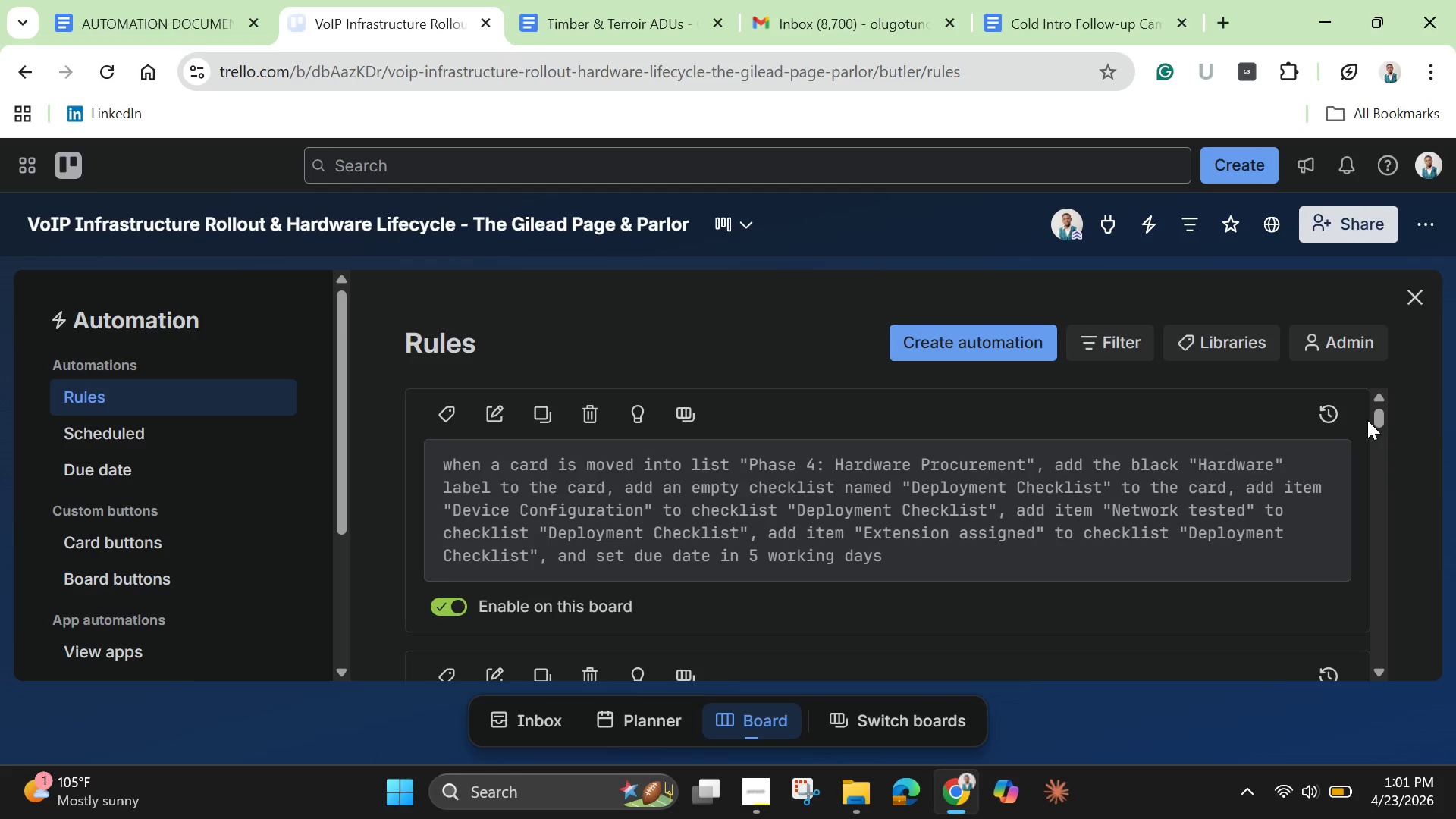 
wait(14.59)
 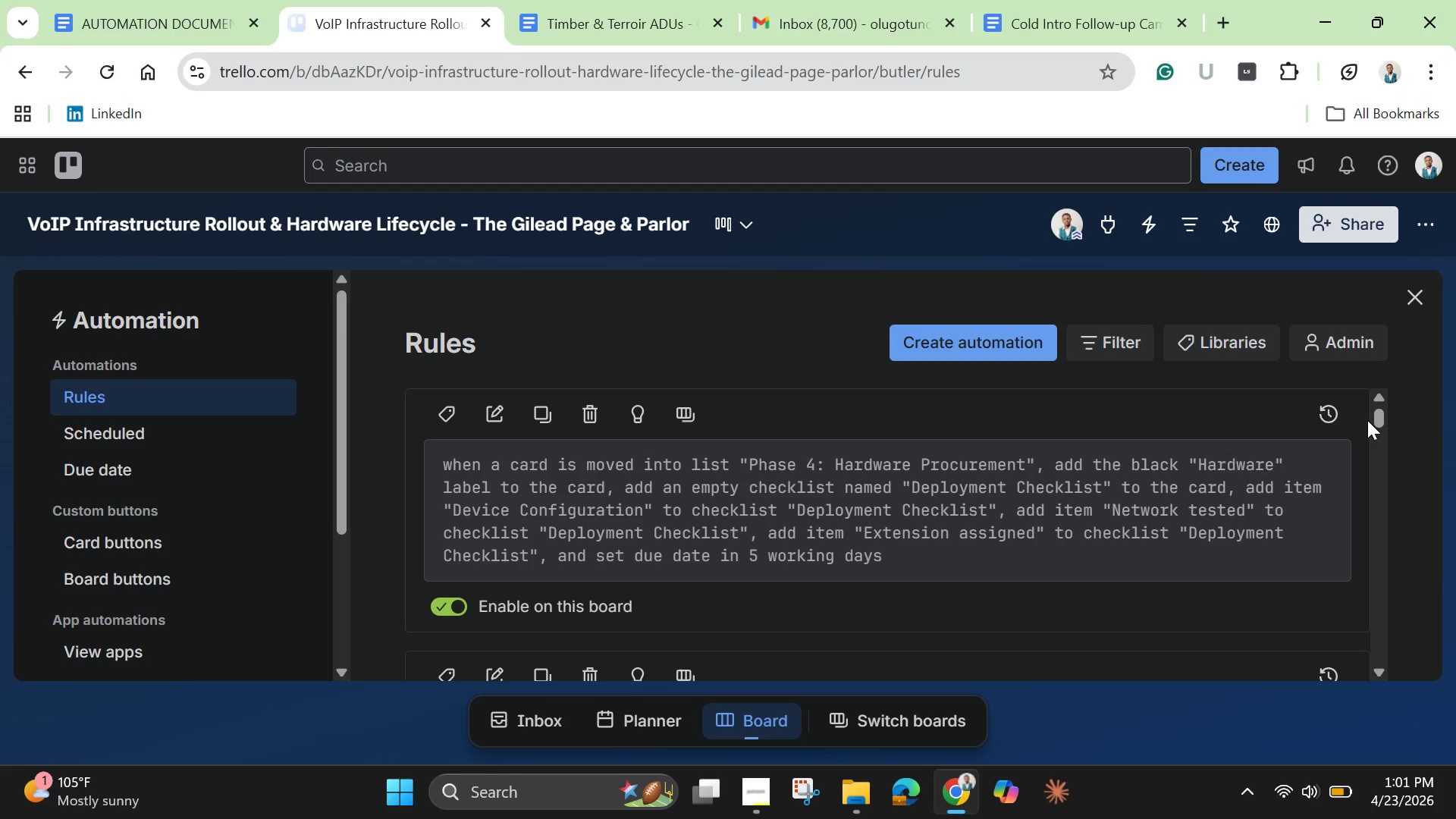 
left_click([1378, 425])
 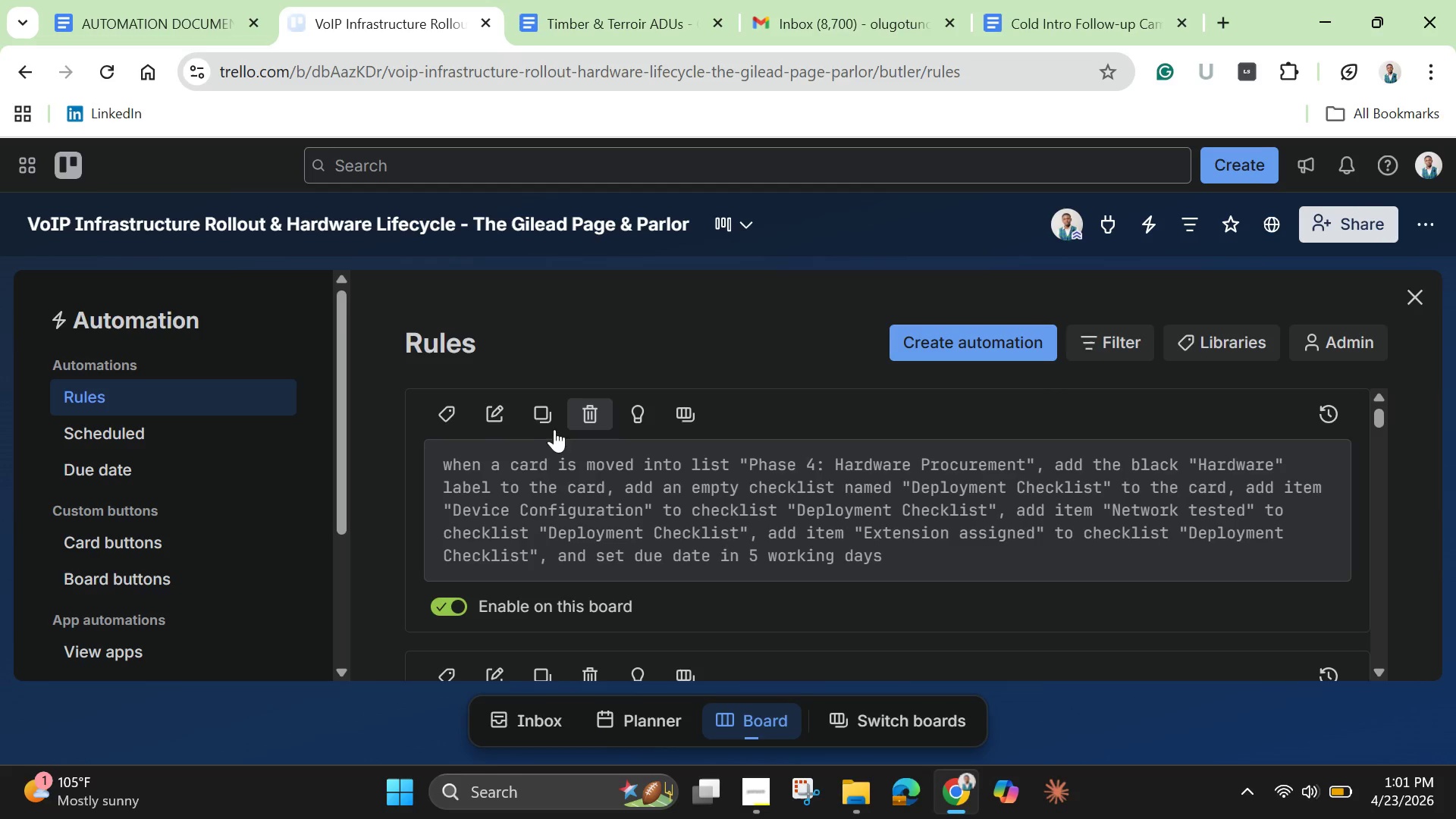 
mouse_move([510, 423])
 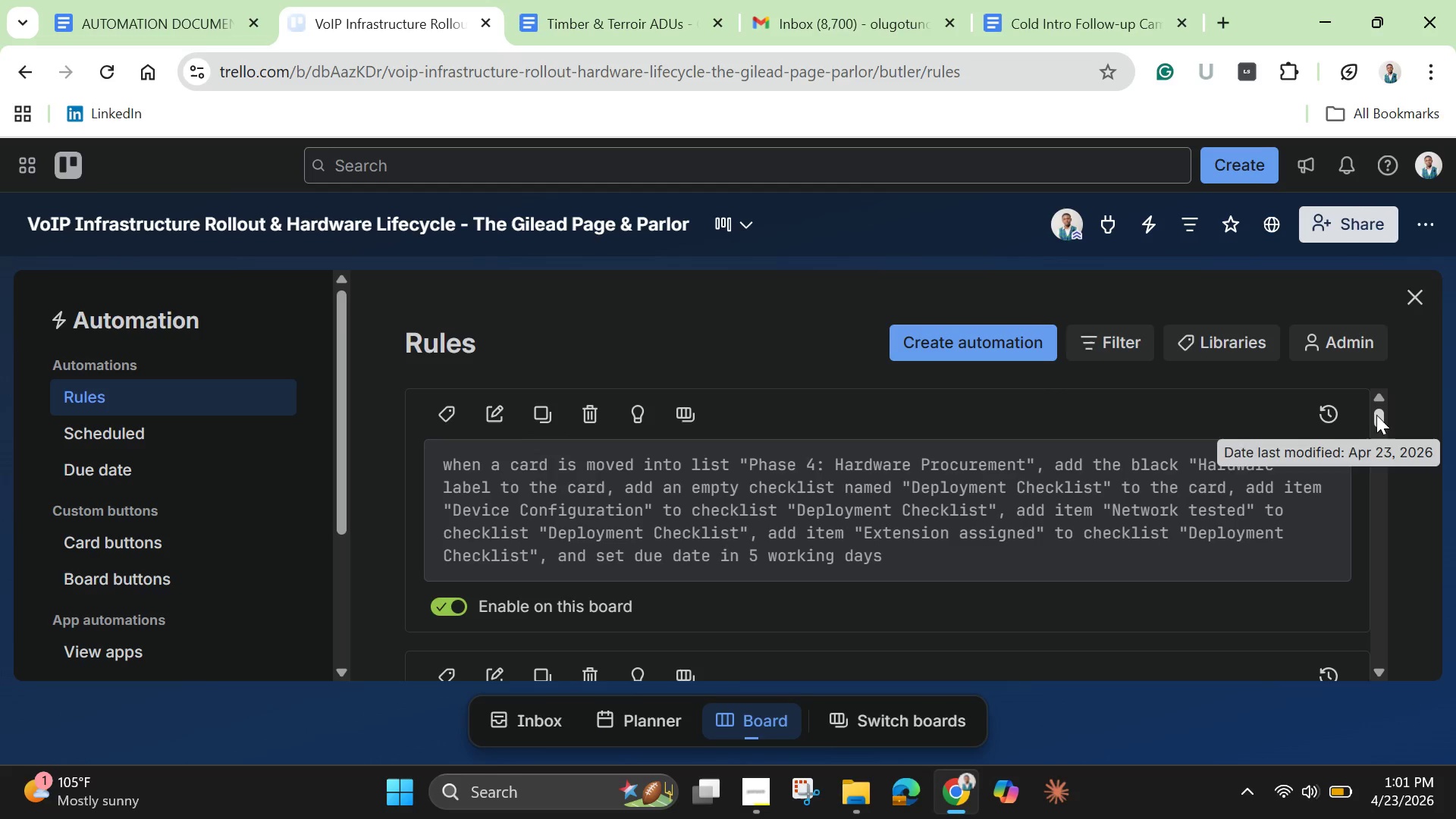 
left_click_drag(start_coordinate=[1379, 415], to_coordinate=[1375, 419])
 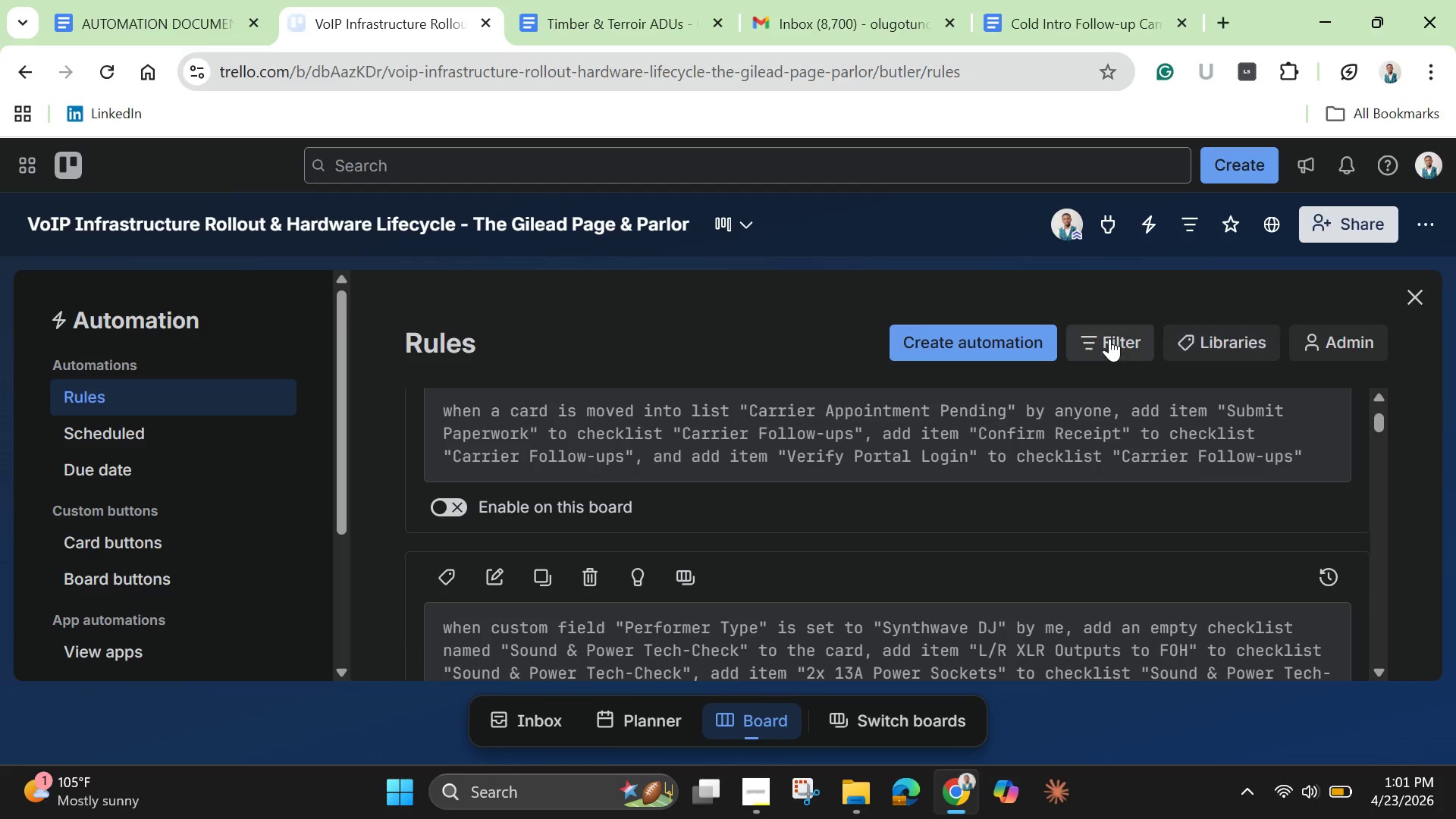 
left_click([1109, 338])
 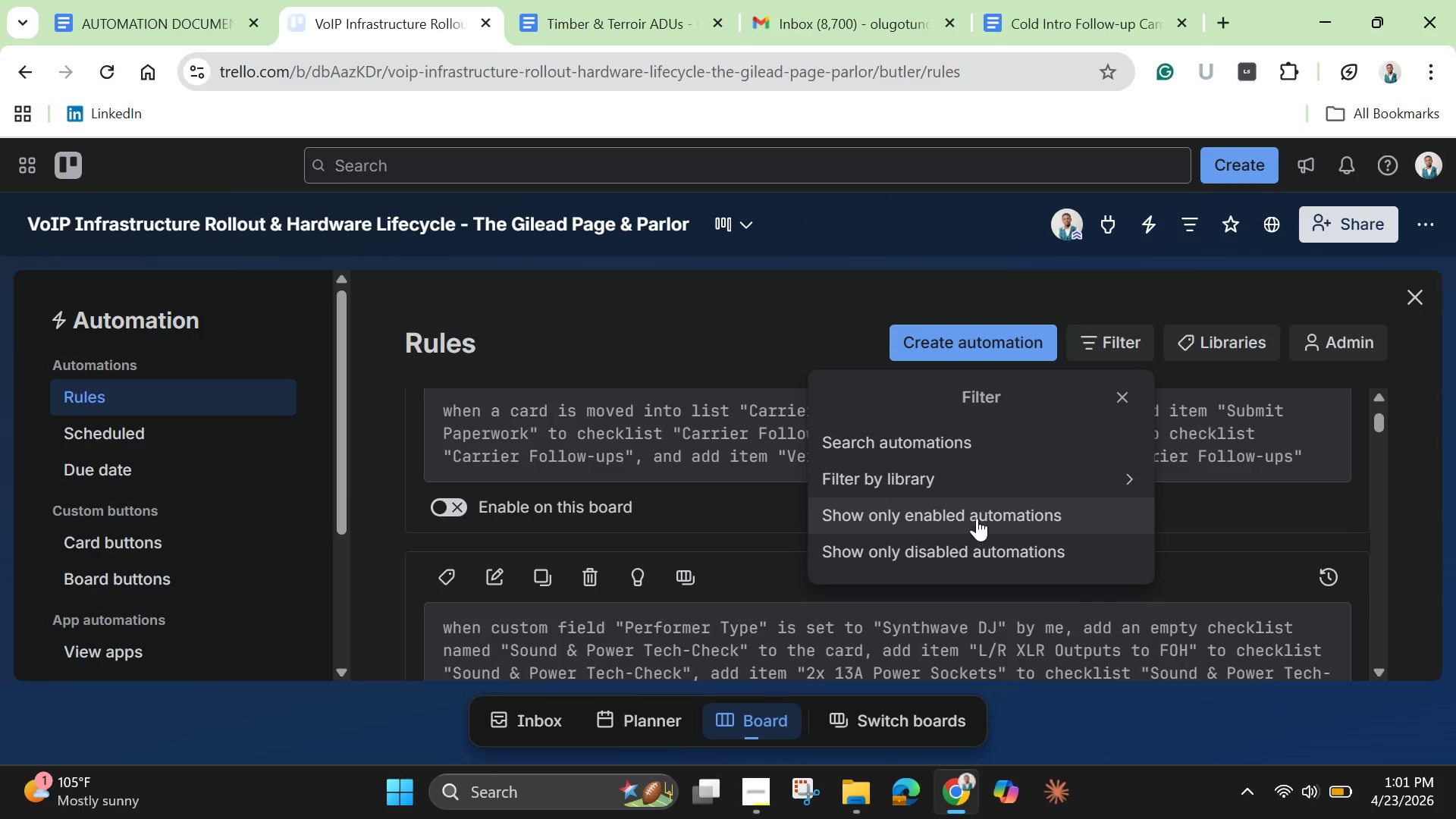 
left_click([975, 515])
 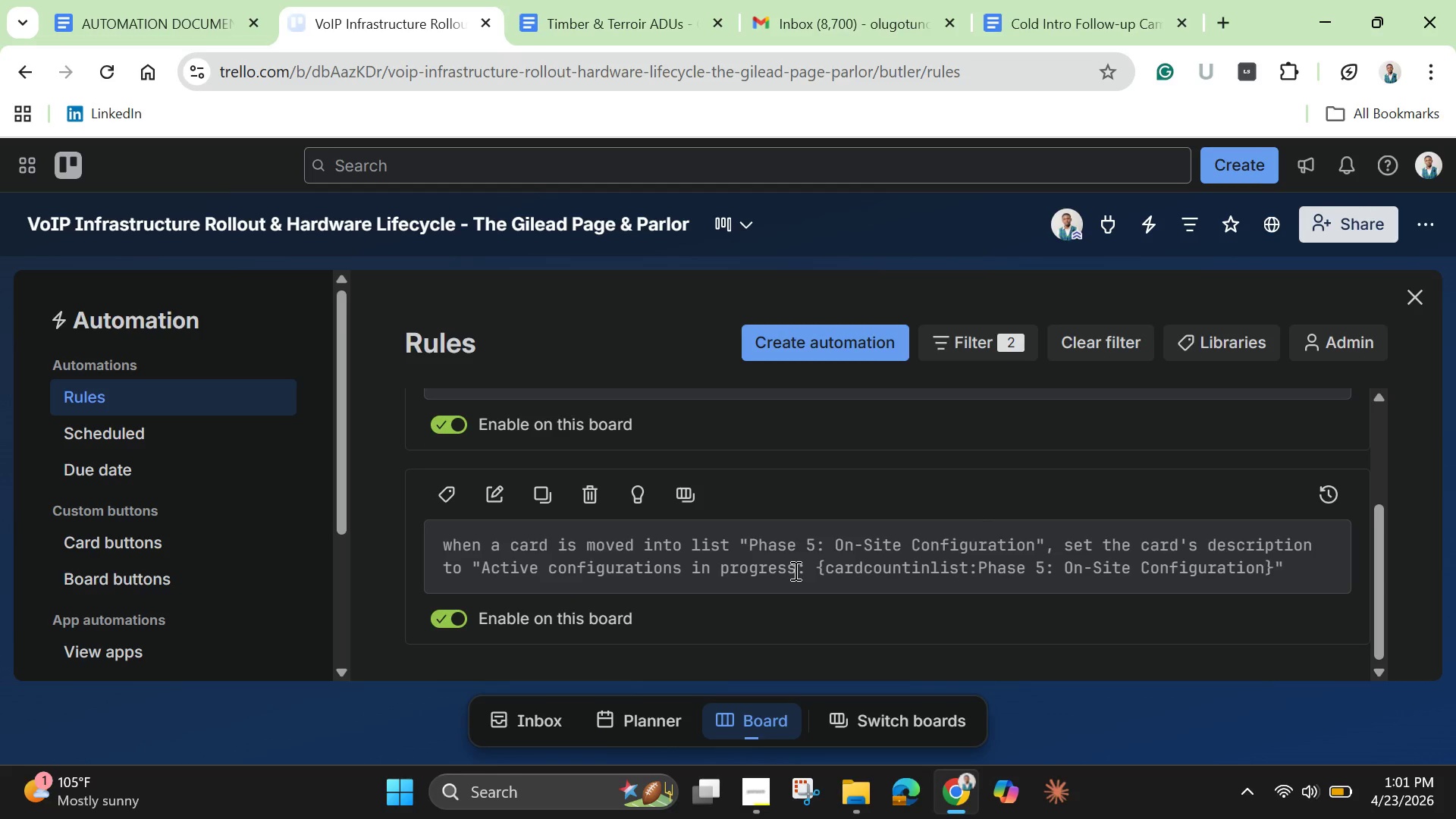 
wait(8.77)
 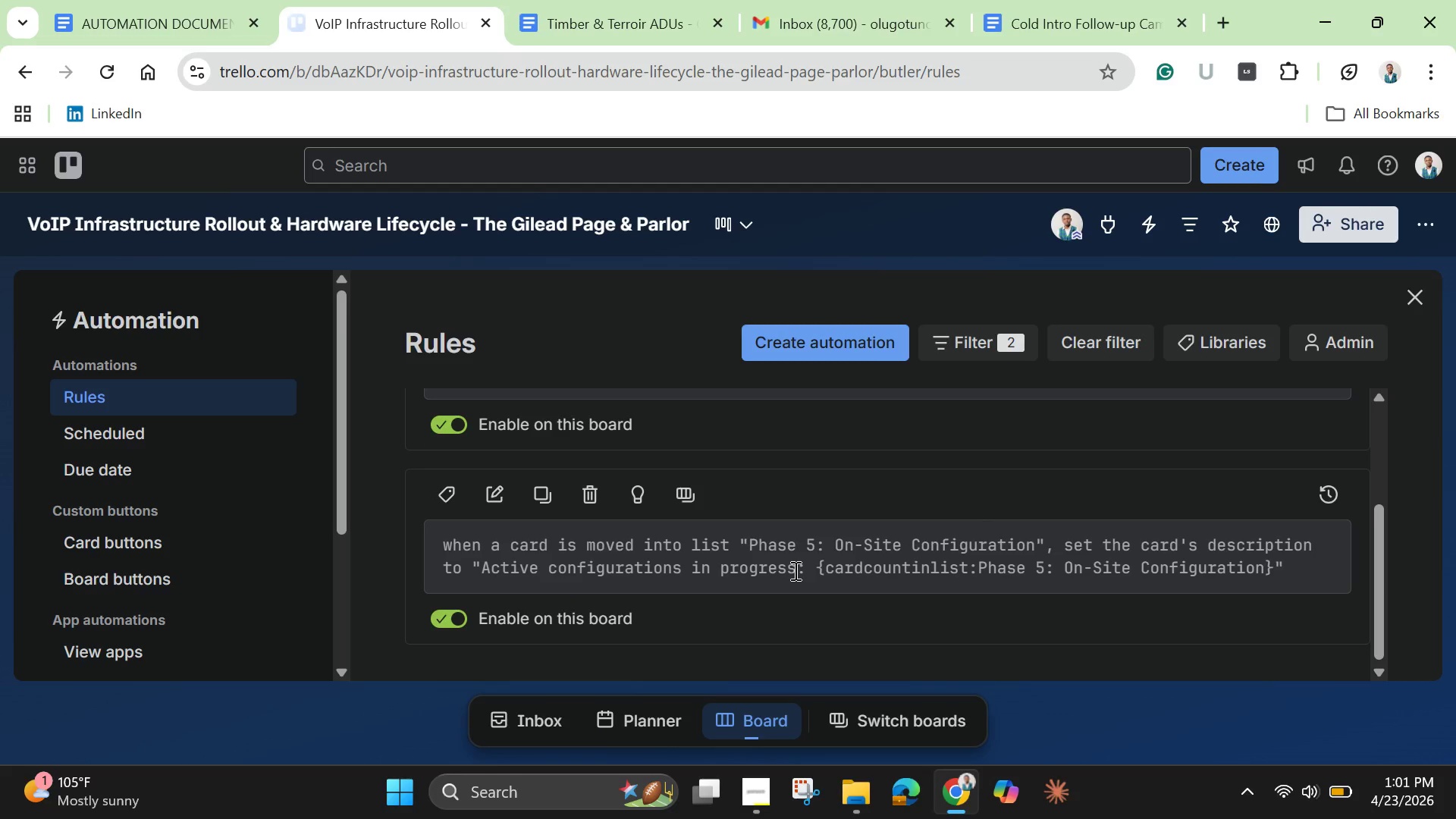 
left_click([493, 498])
 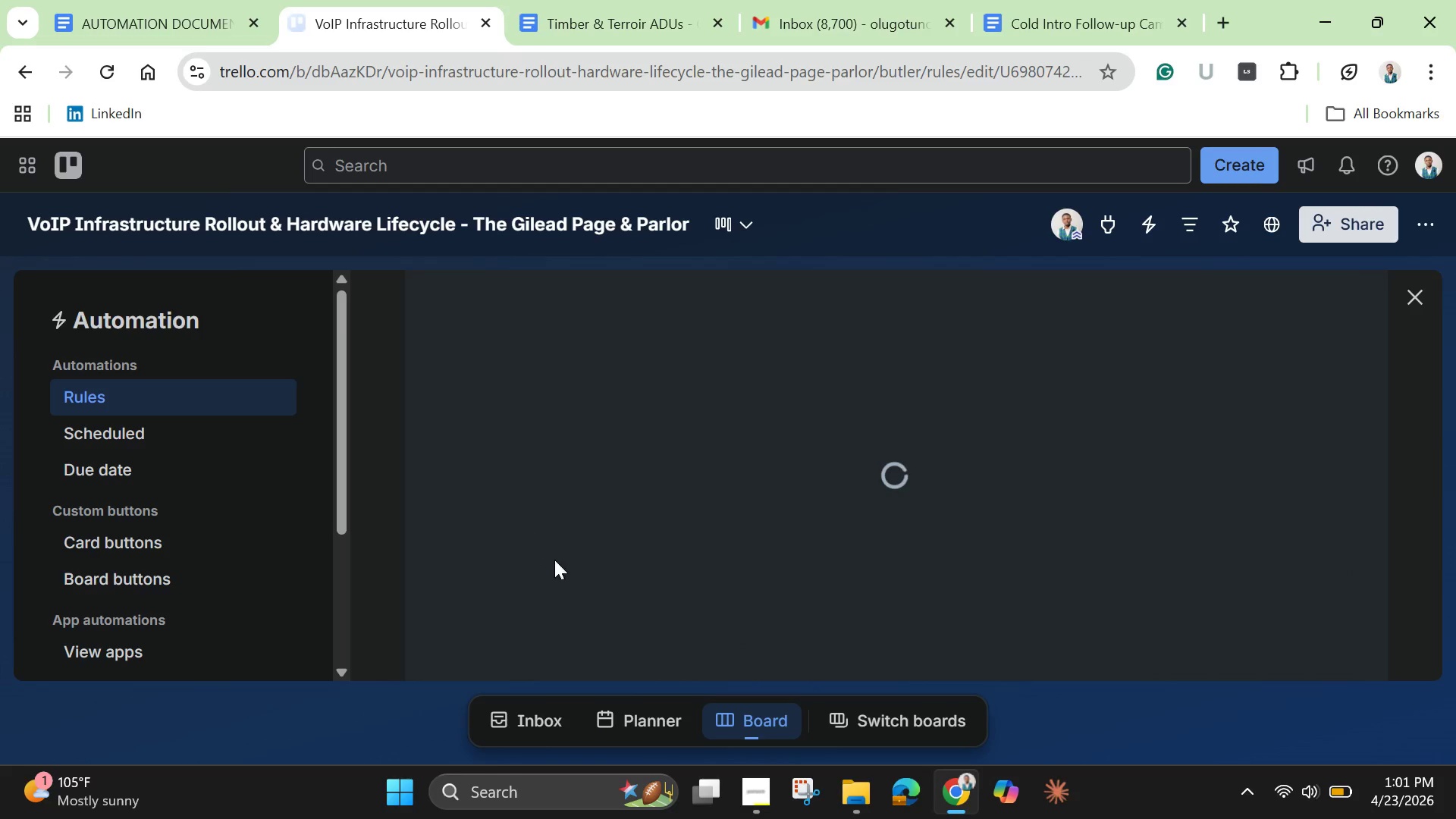 
mouse_move([598, 577])
 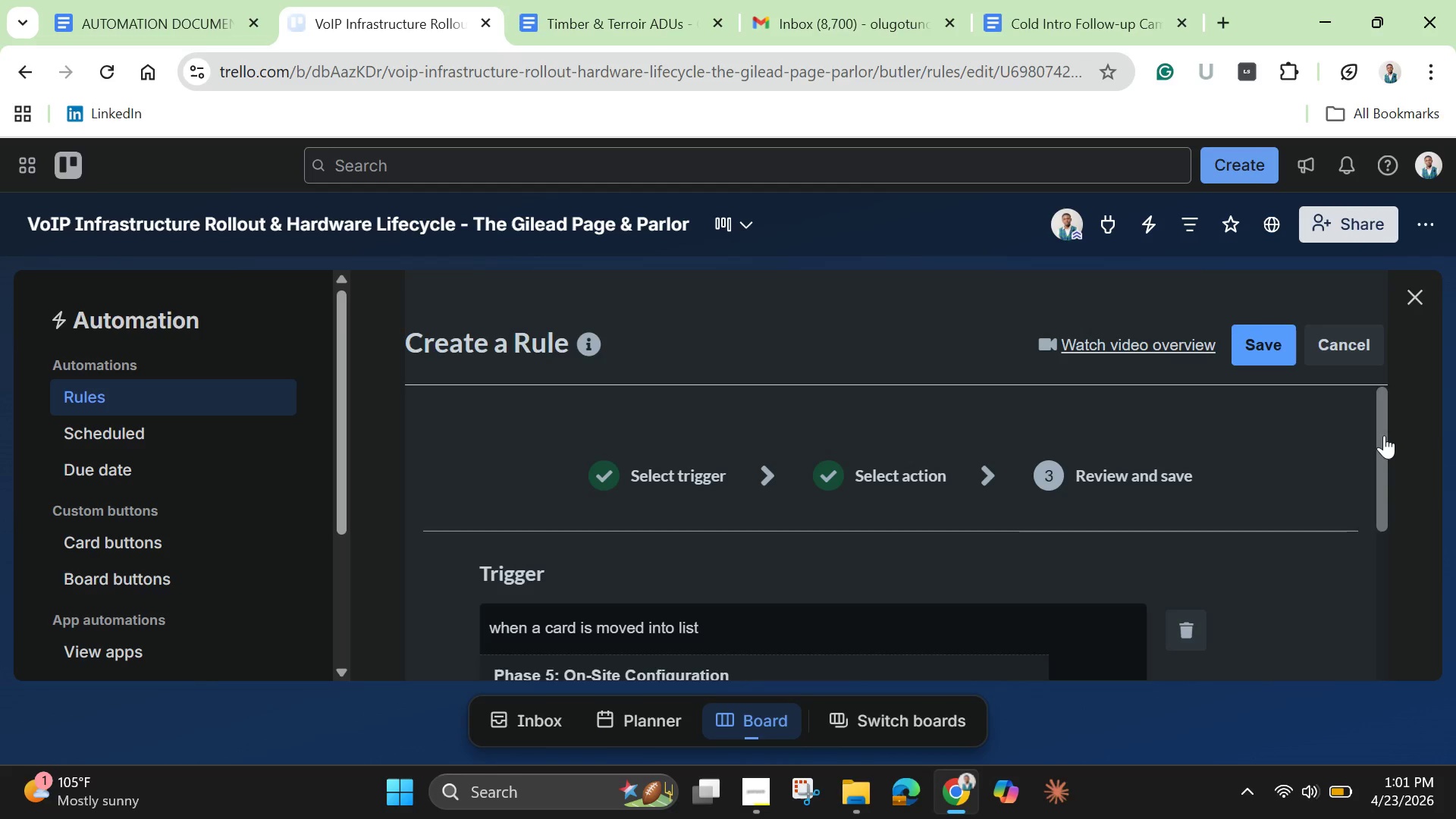 
left_click_drag(start_coordinate=[1384, 435], to_coordinate=[1382, 582])
 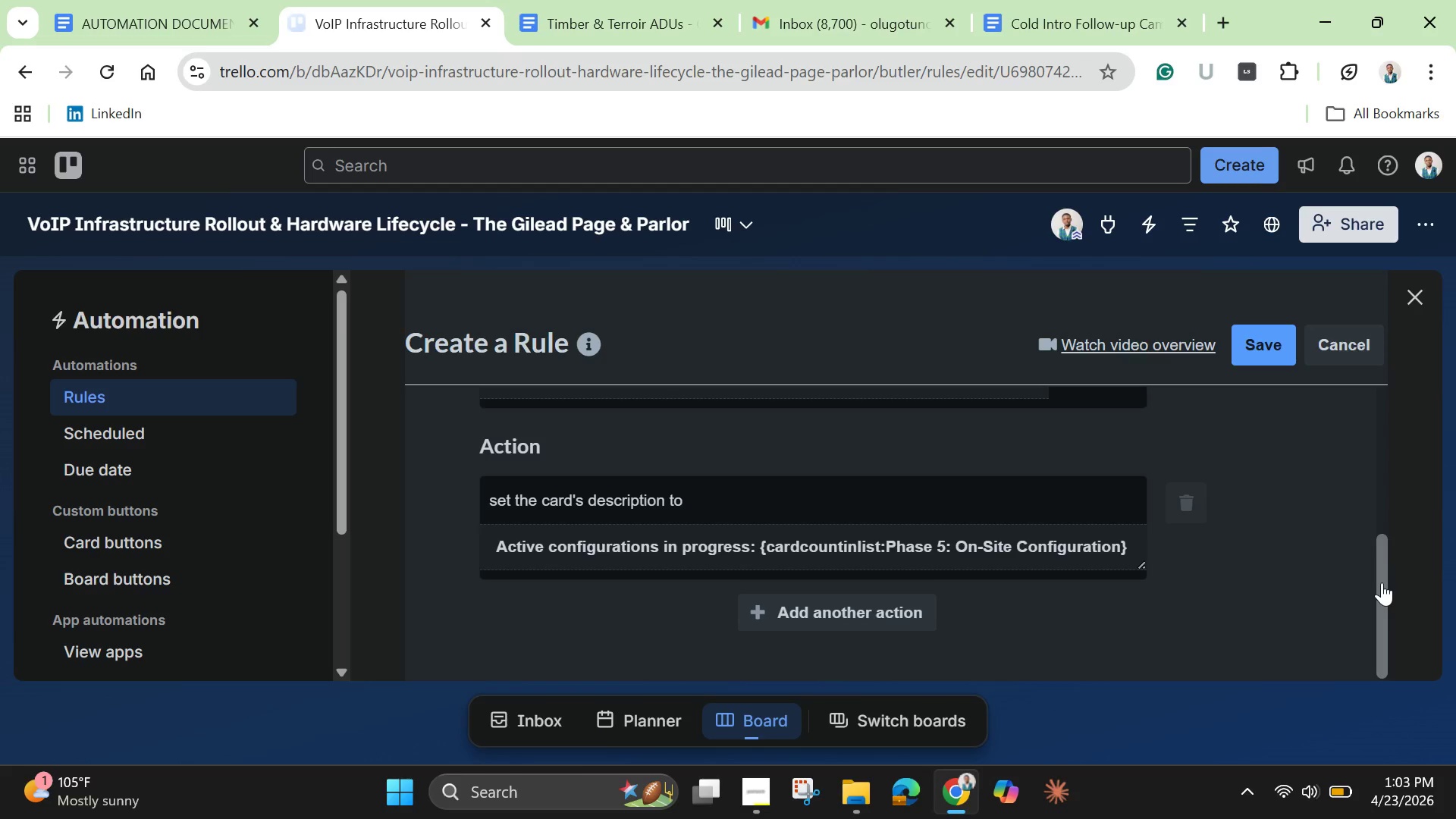 
wait(87.09)
 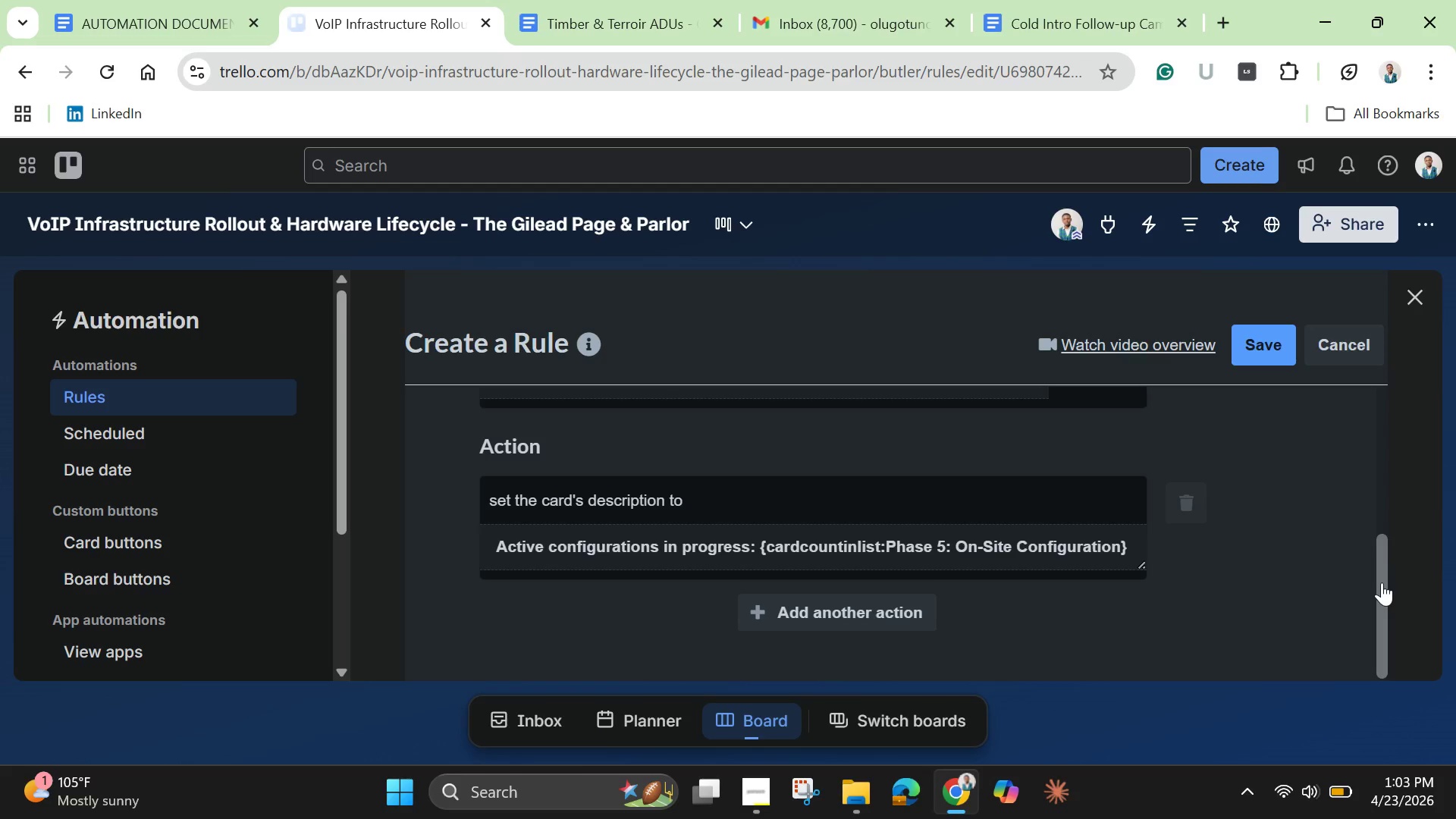 
left_click([851, 620])
 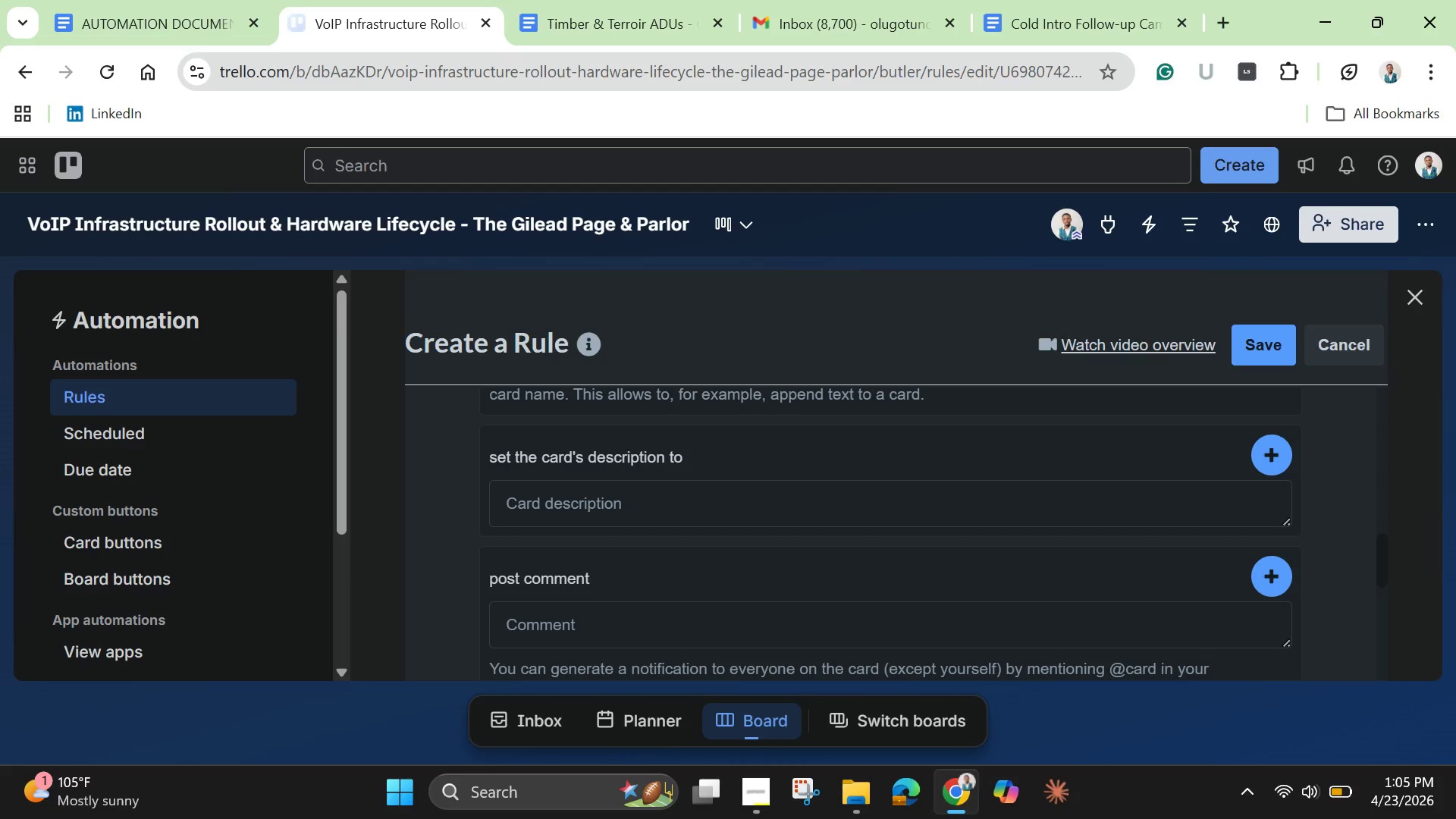 
wait(102.61)
 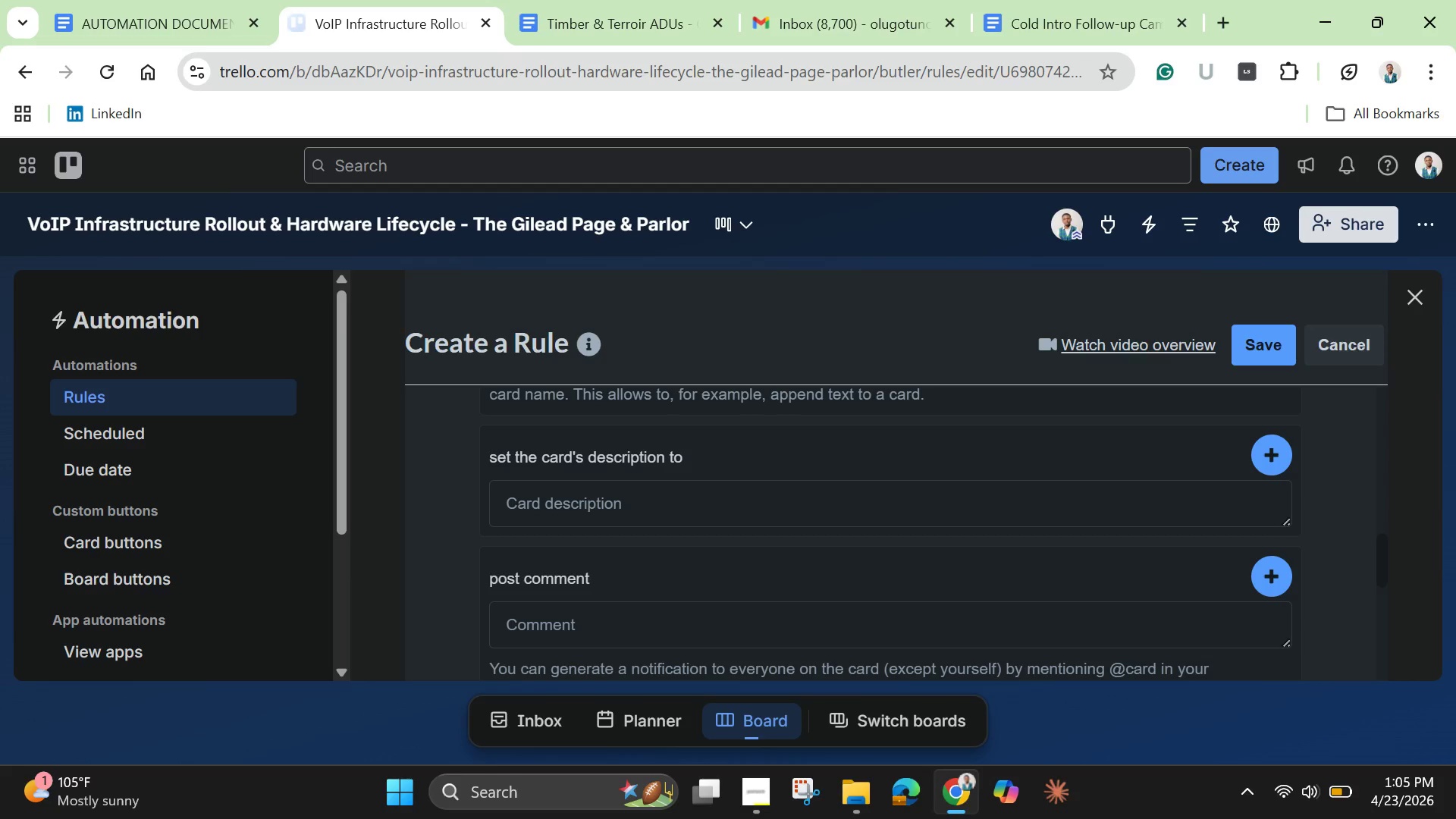 
left_click([1339, 343])
 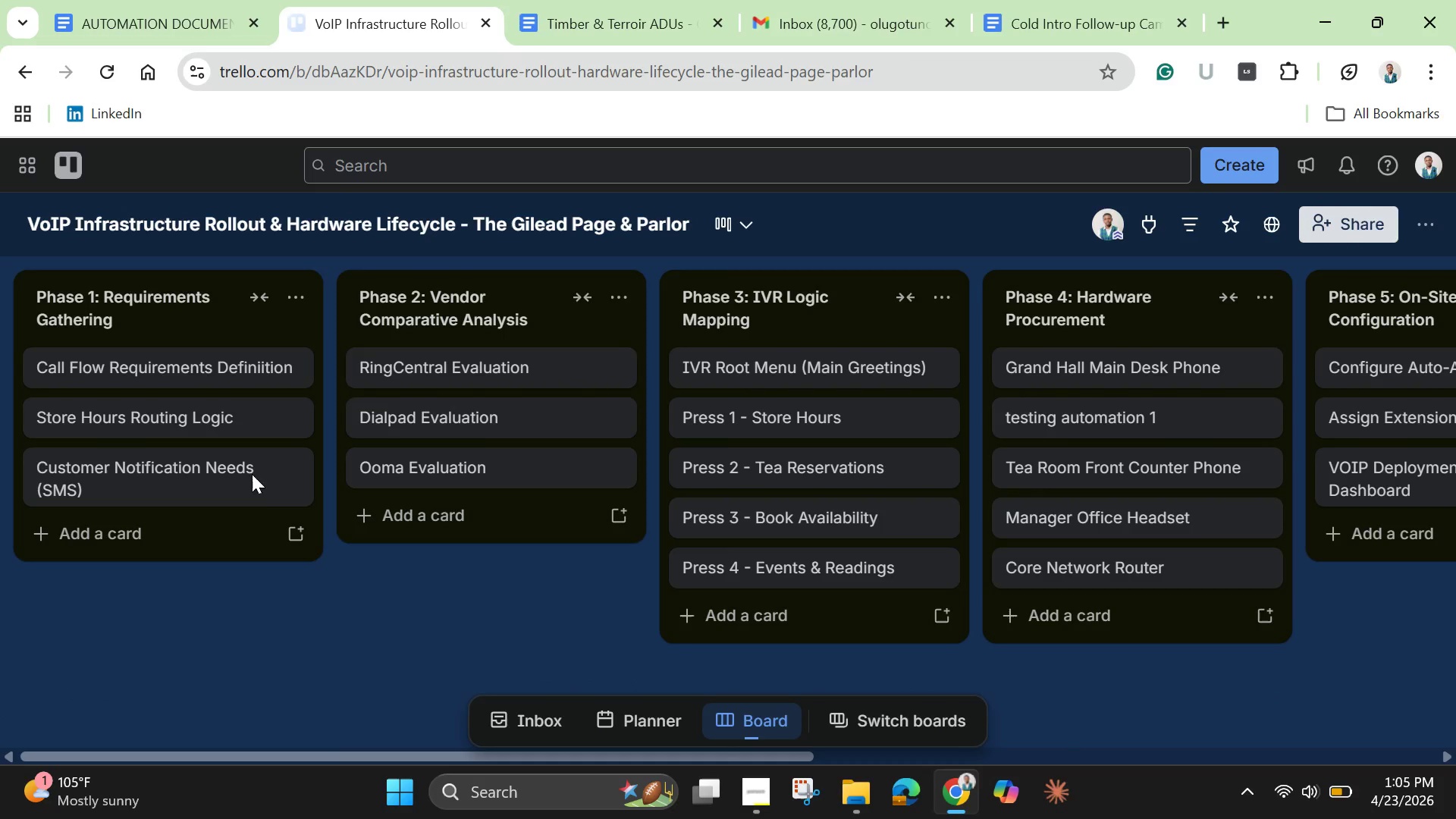 
wait(7.06)
 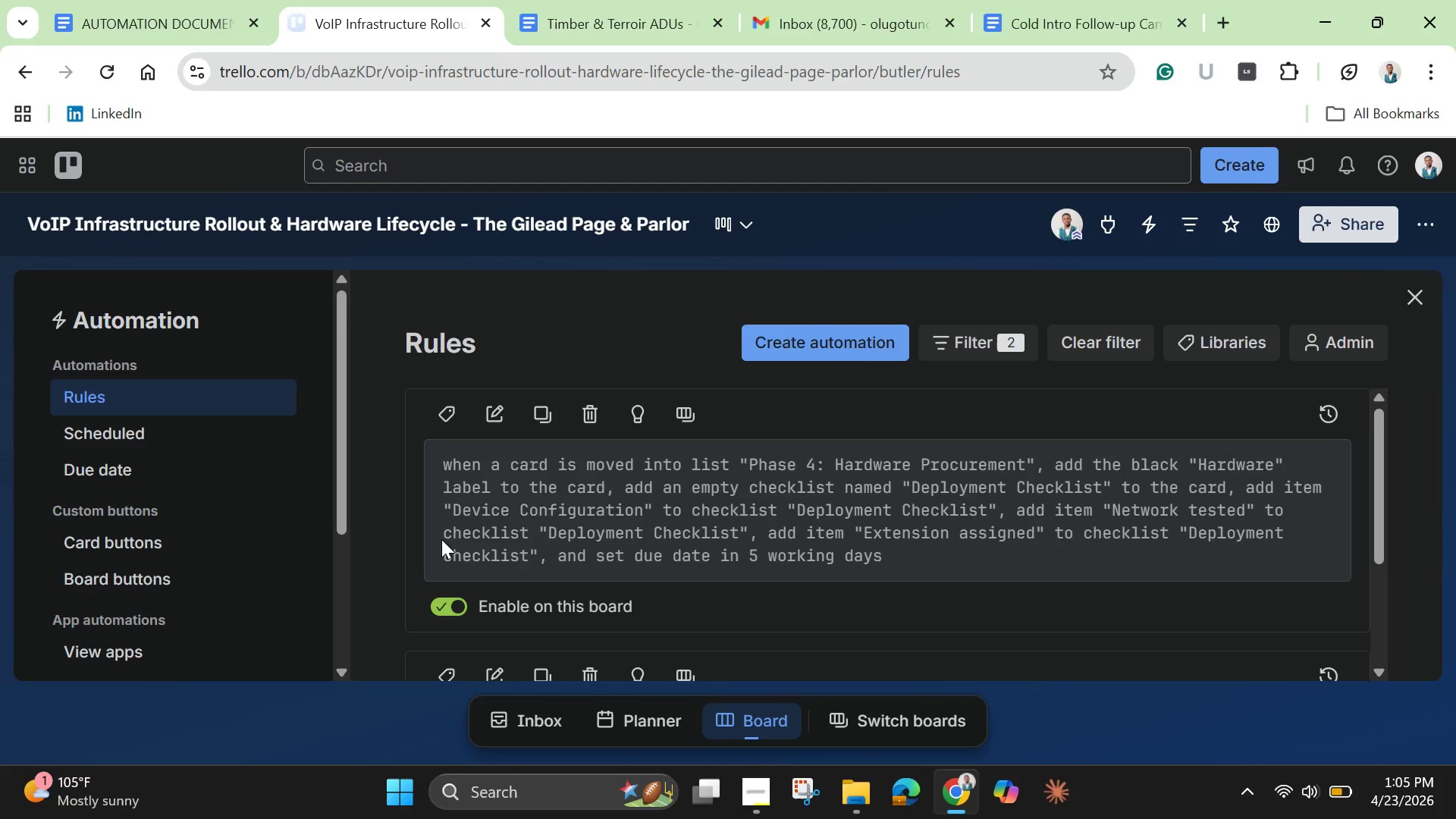 
left_click([239, 645])
 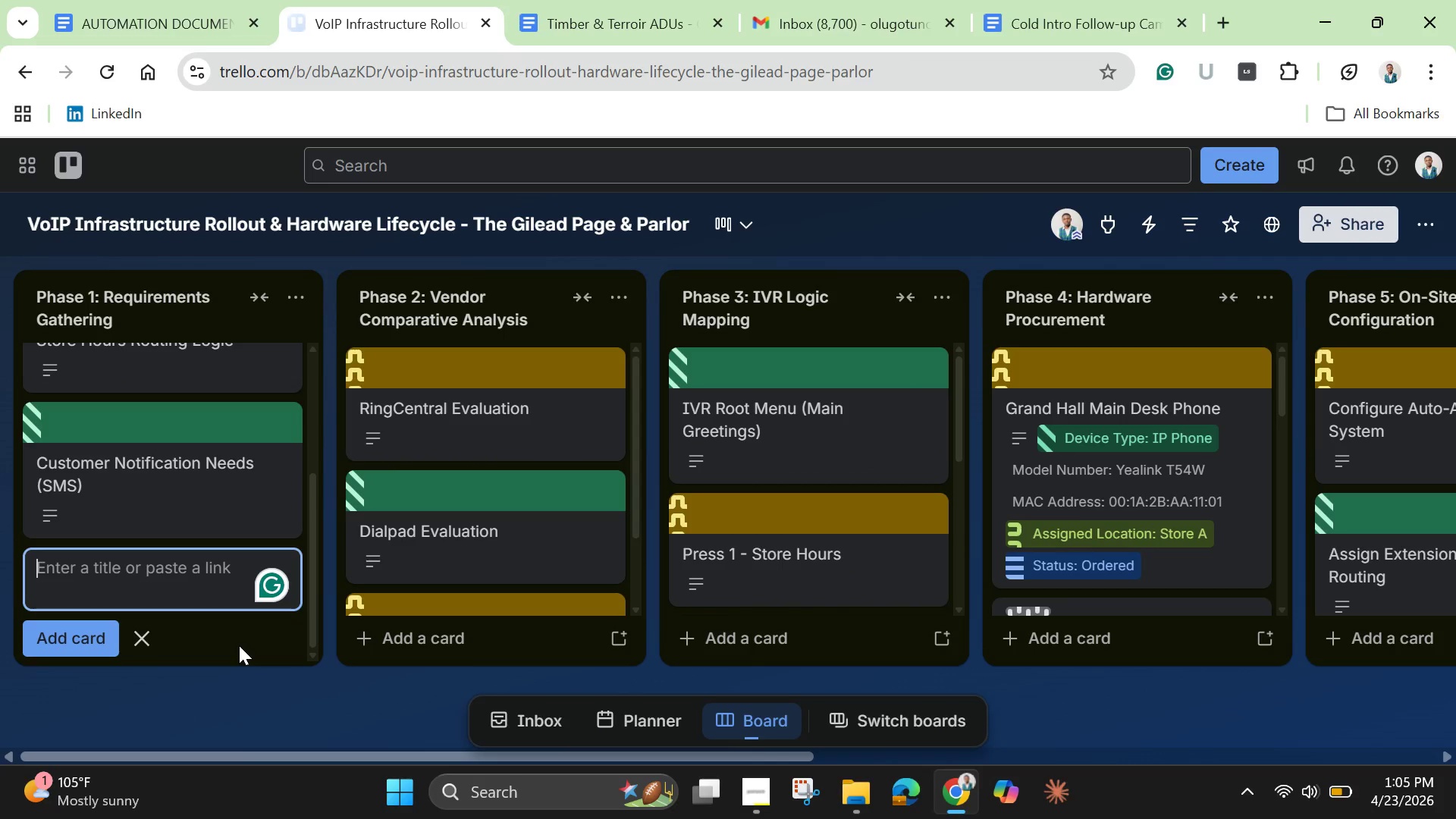 
type(testing)
 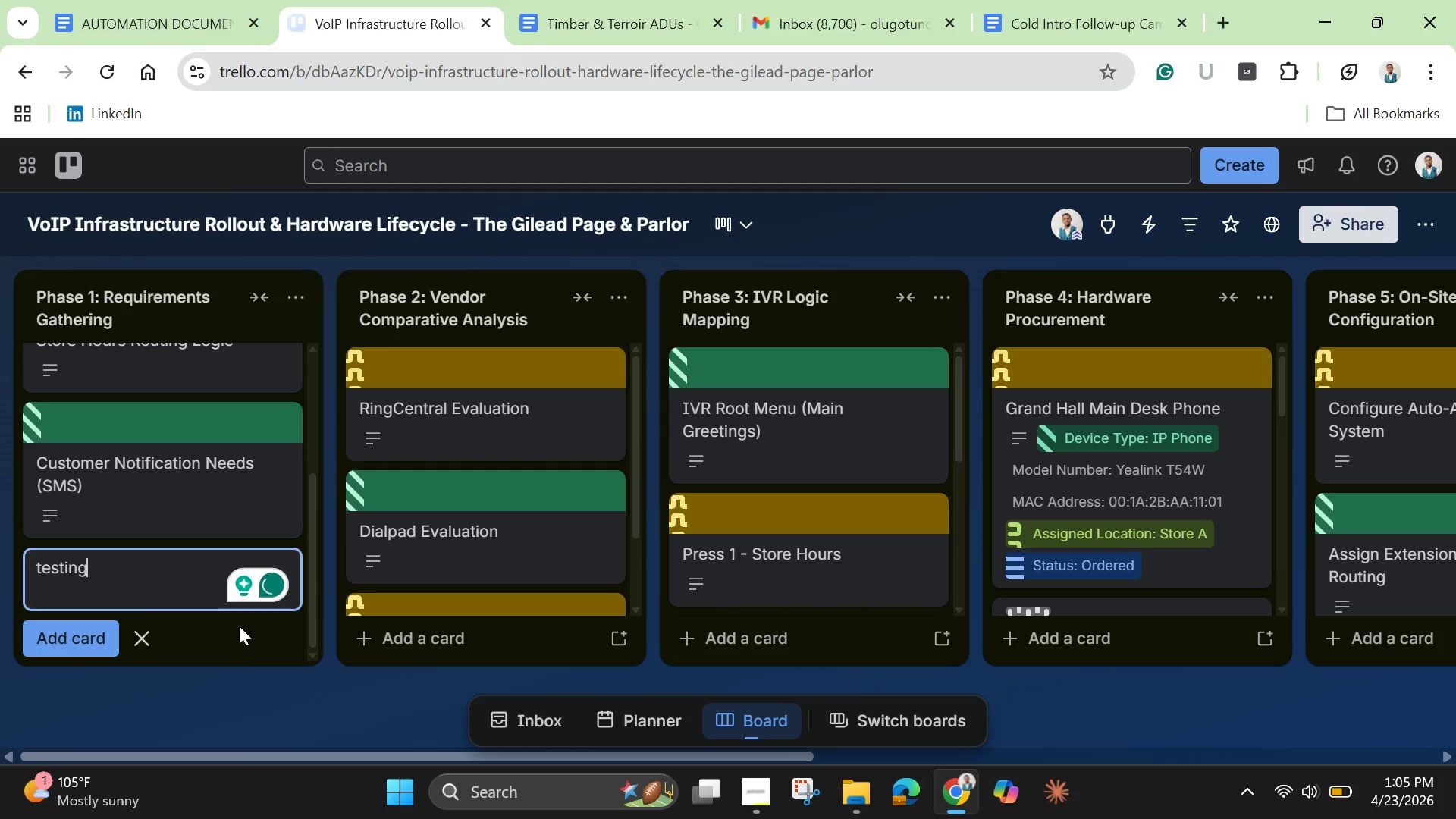 
wait(6.17)
 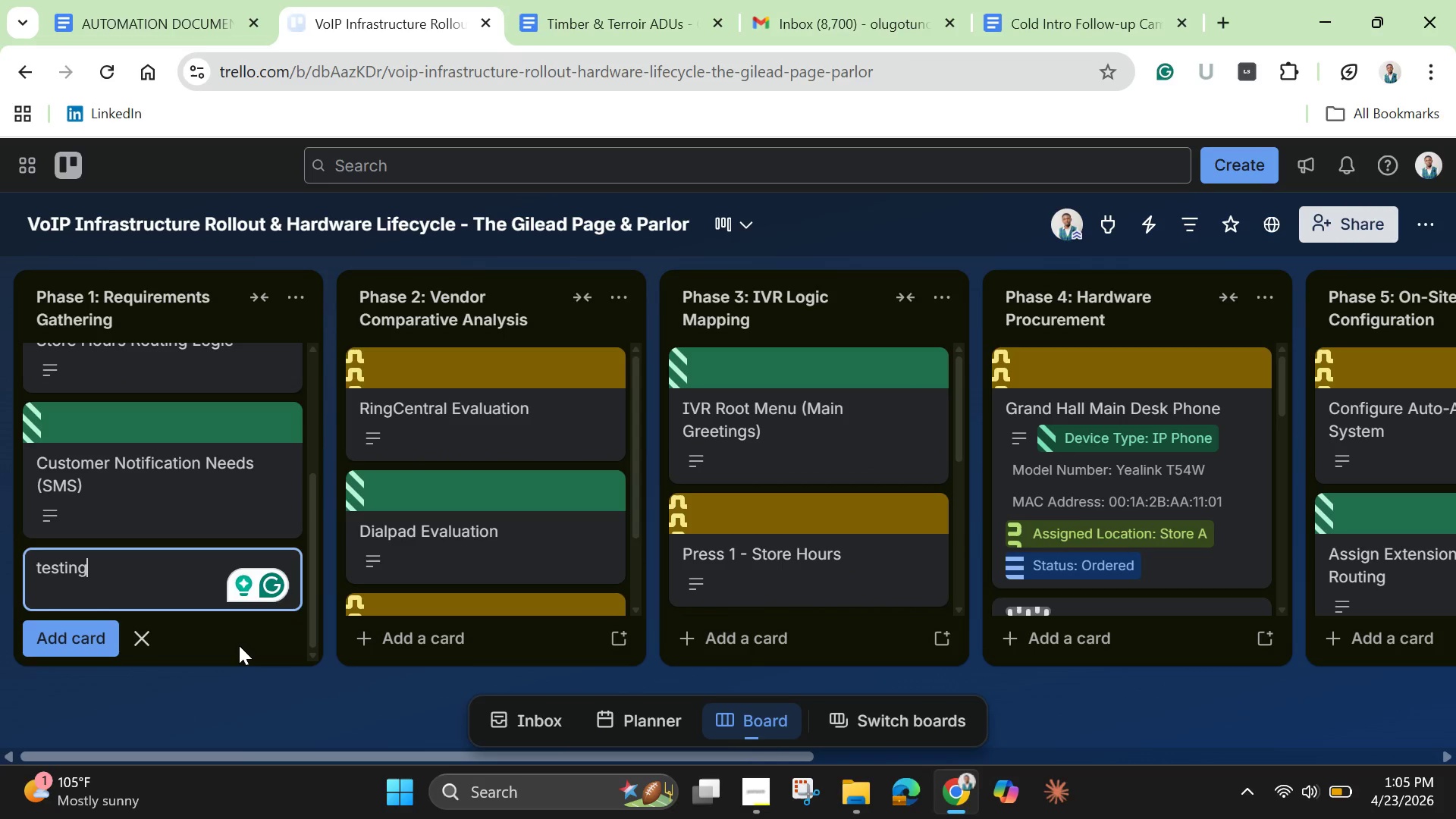 
key(Backslash)
 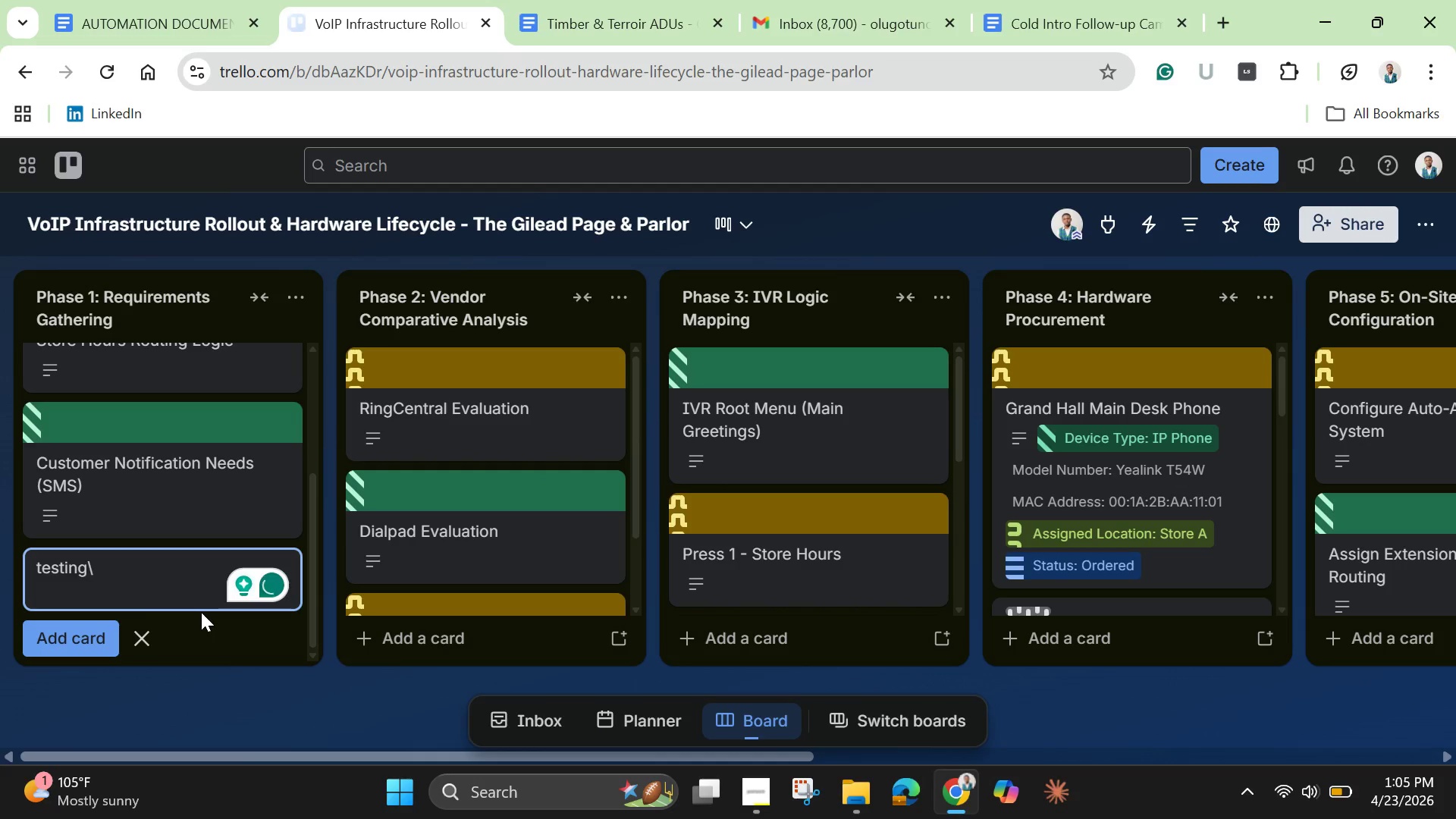 
key(Backspace)
 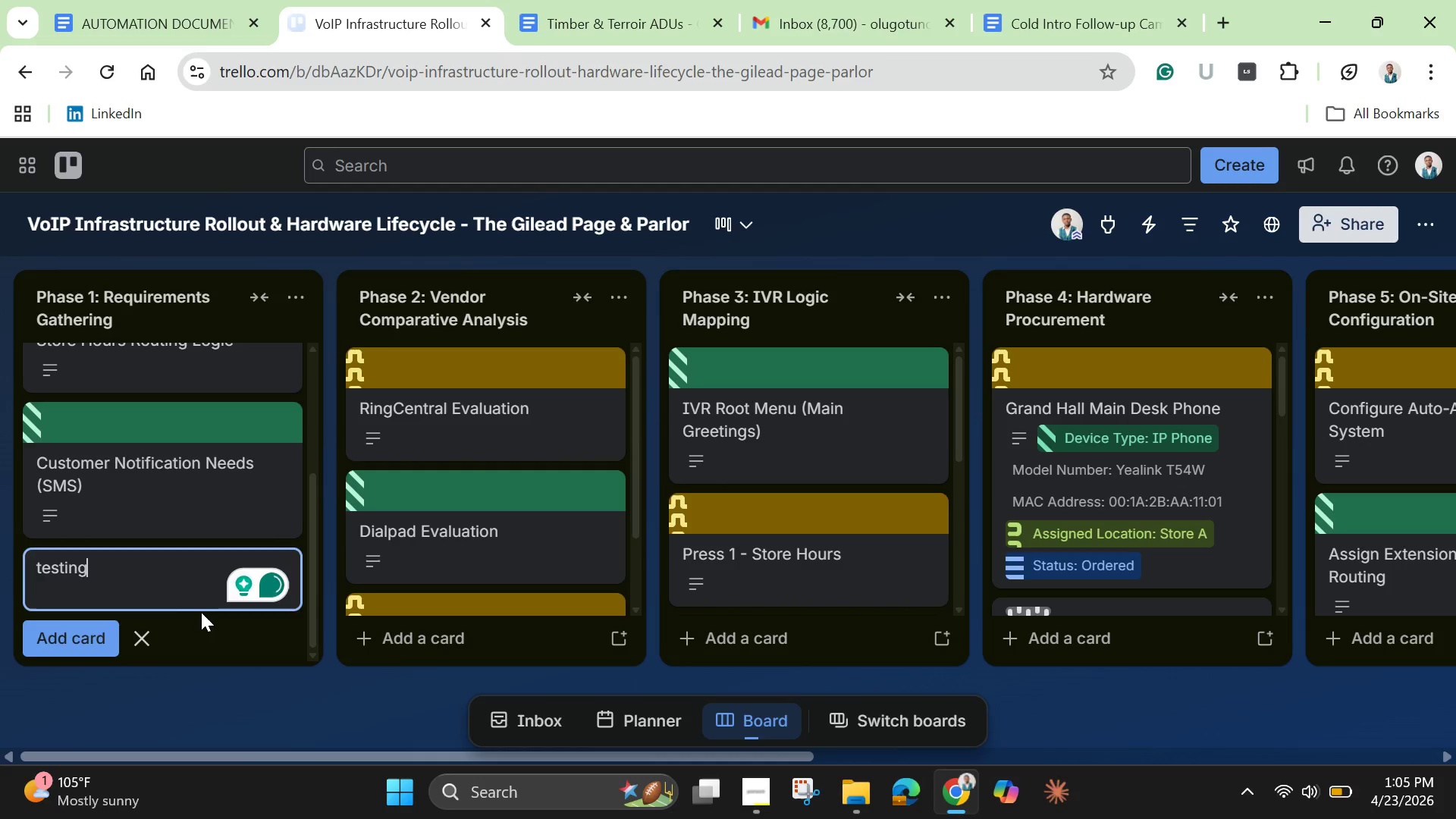 
key(Enter)
 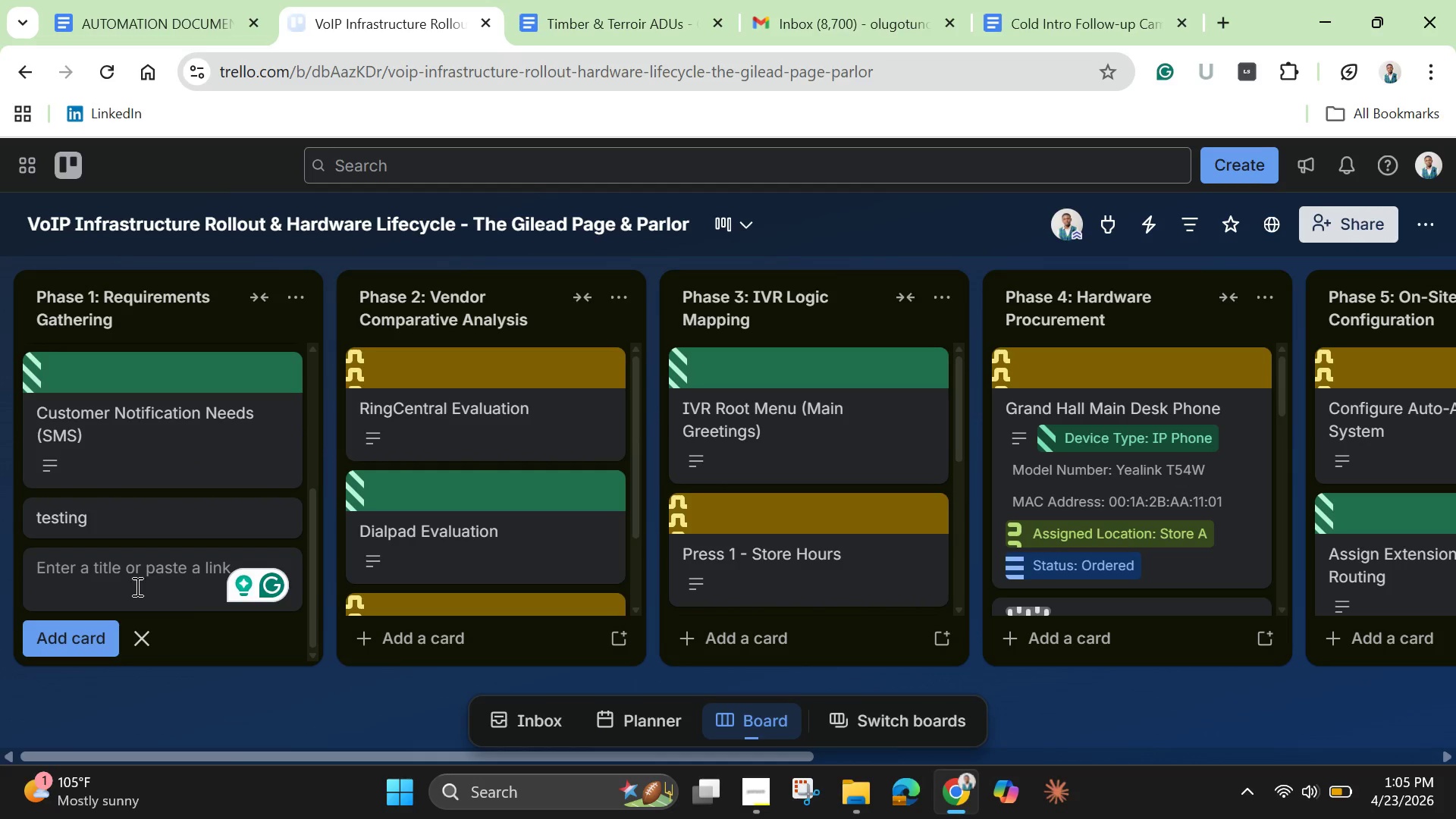 
wait(5.83)
 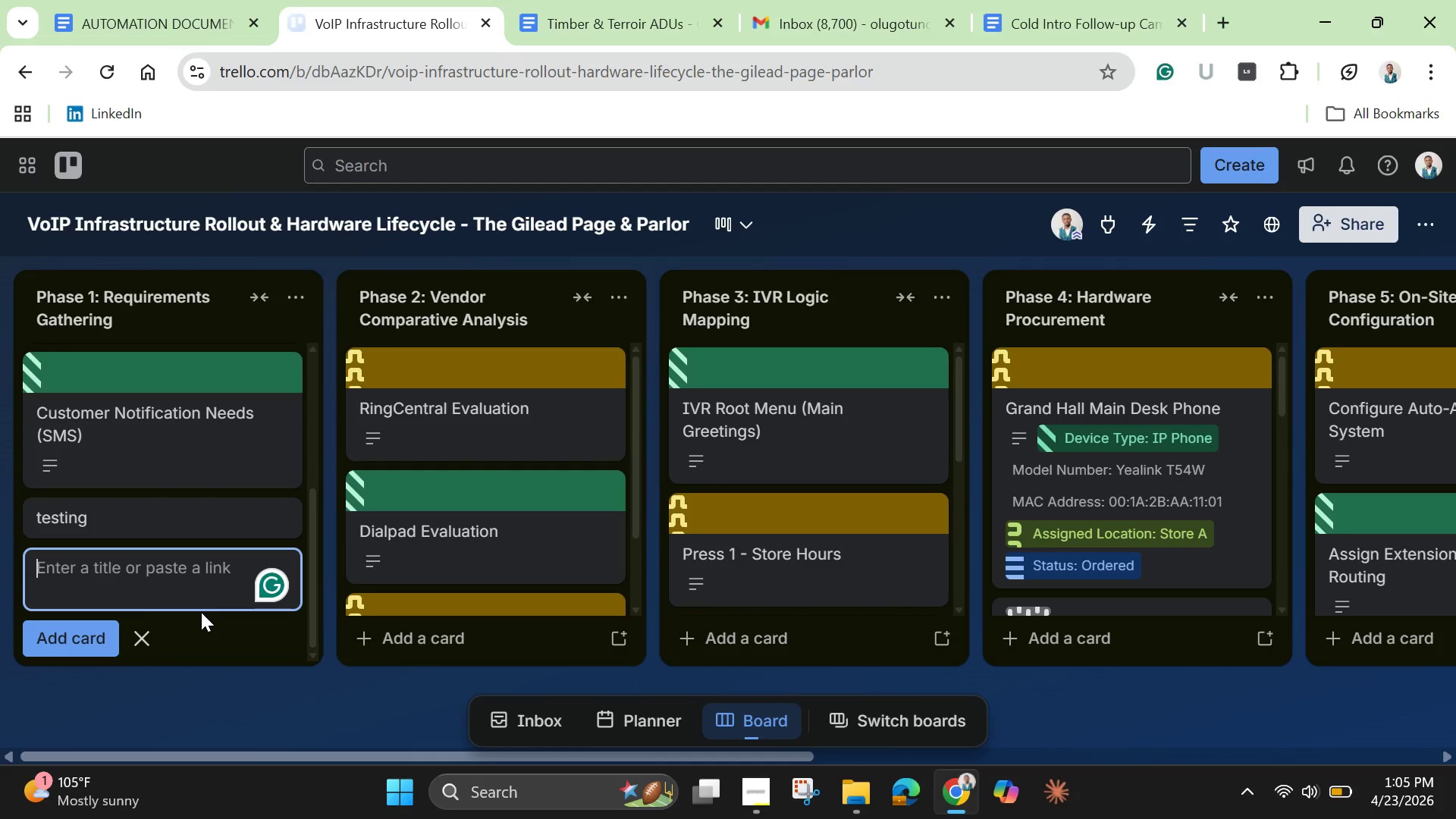 
left_click_drag(start_coordinate=[122, 515], to_coordinate=[1138, 590])
 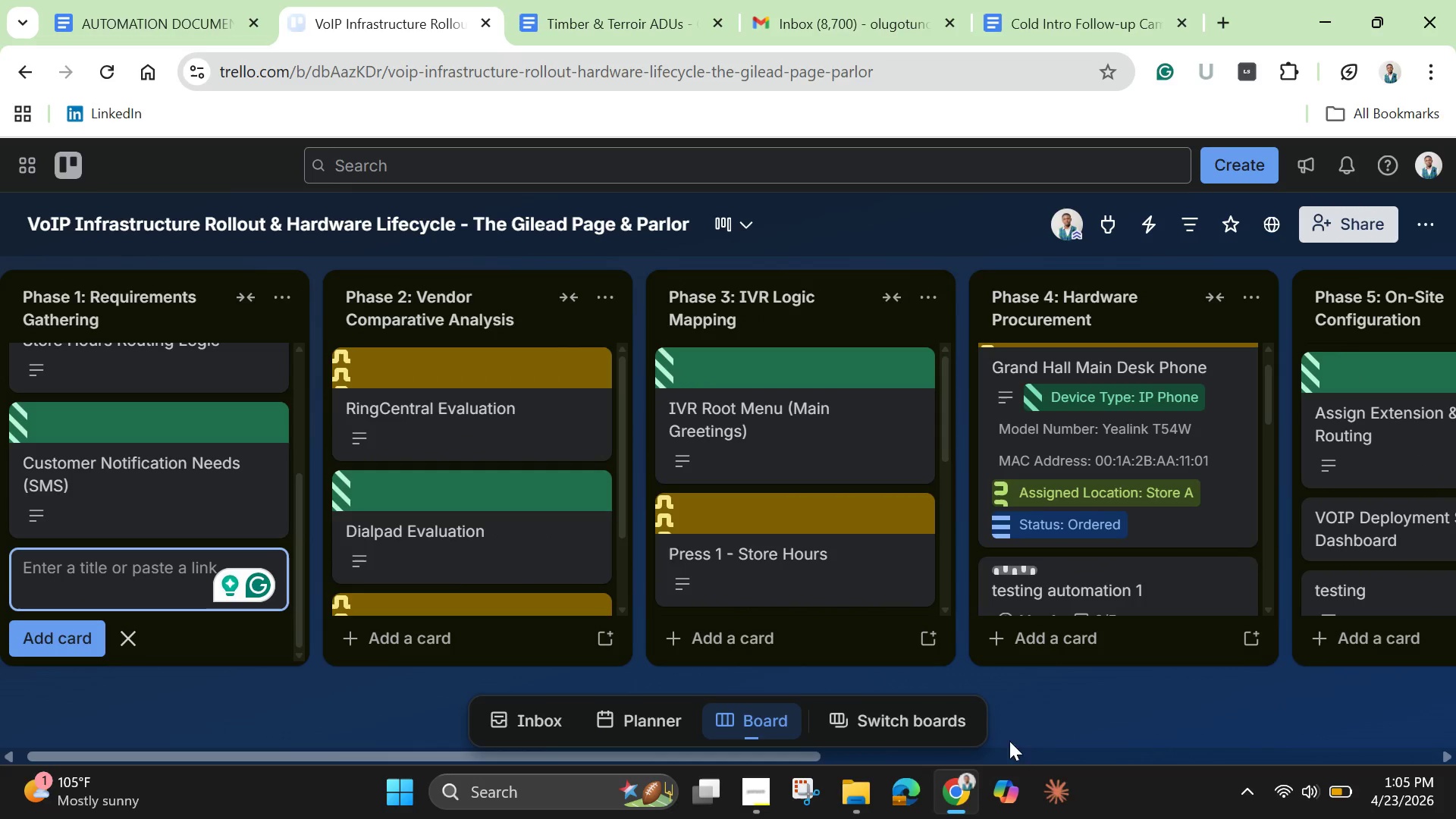 
left_click_drag(start_coordinate=[748, 748], to_coordinate=[1092, 748])
 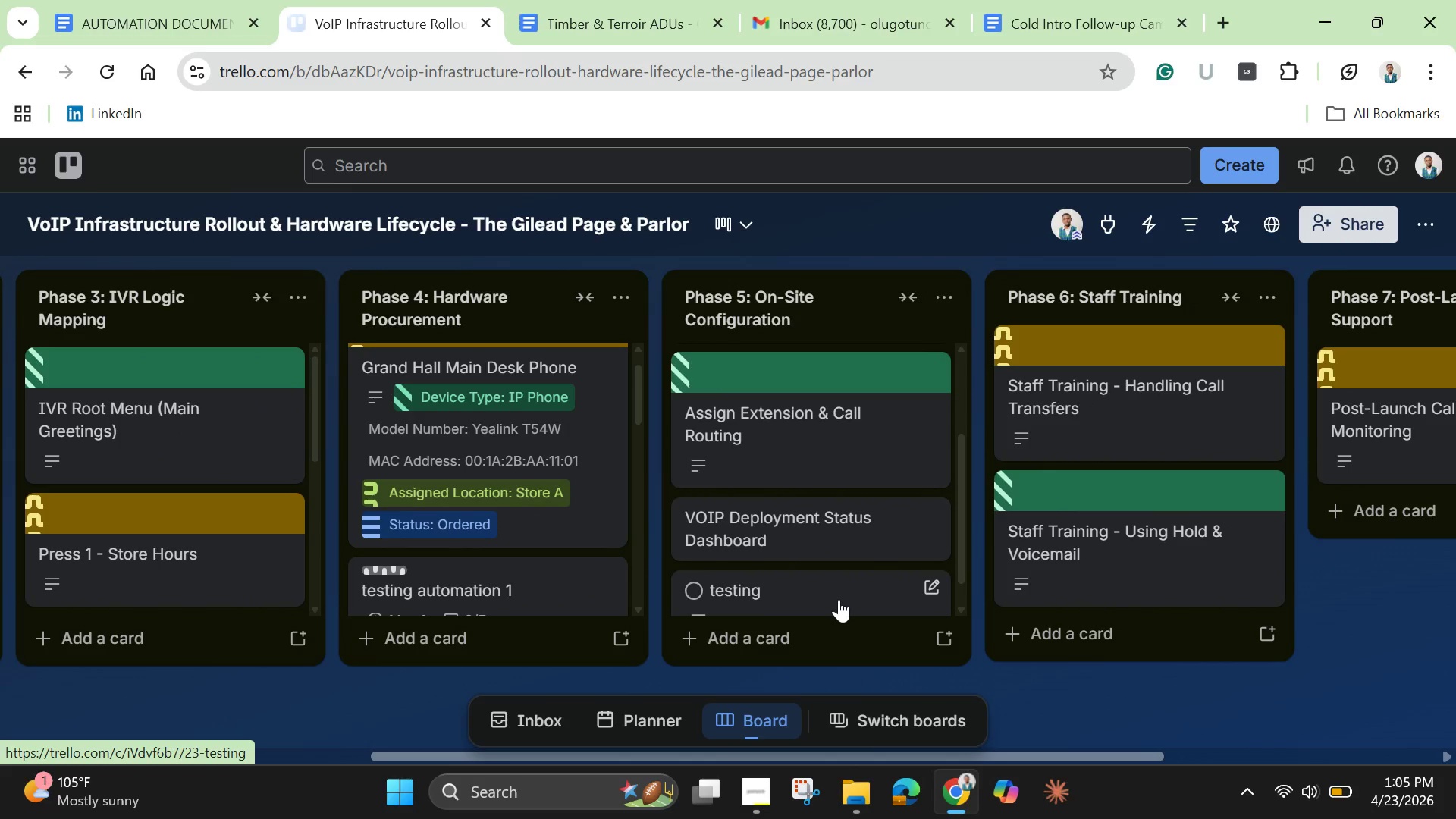 
left_click([839, 599])
 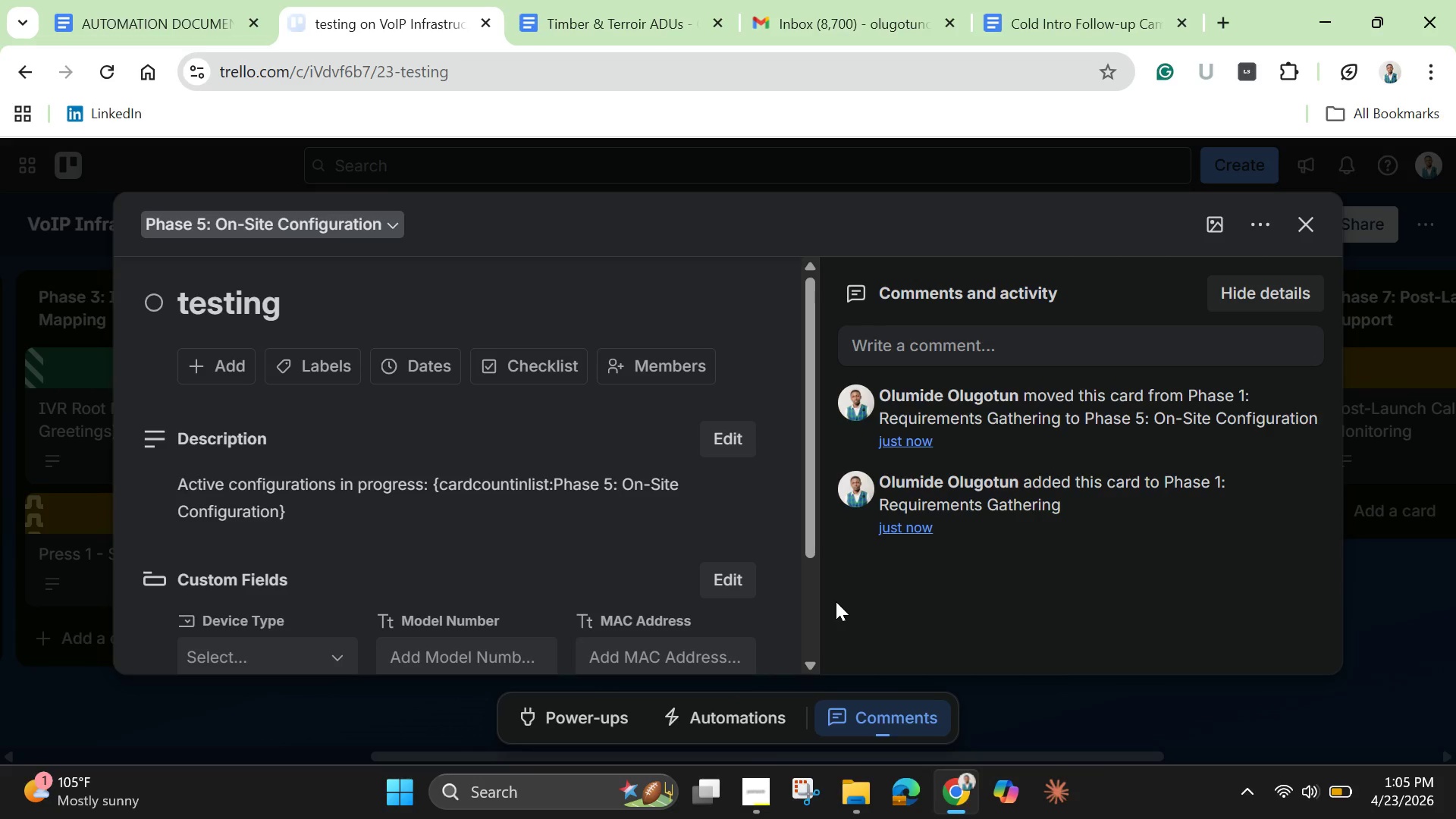 
wait(8.67)
 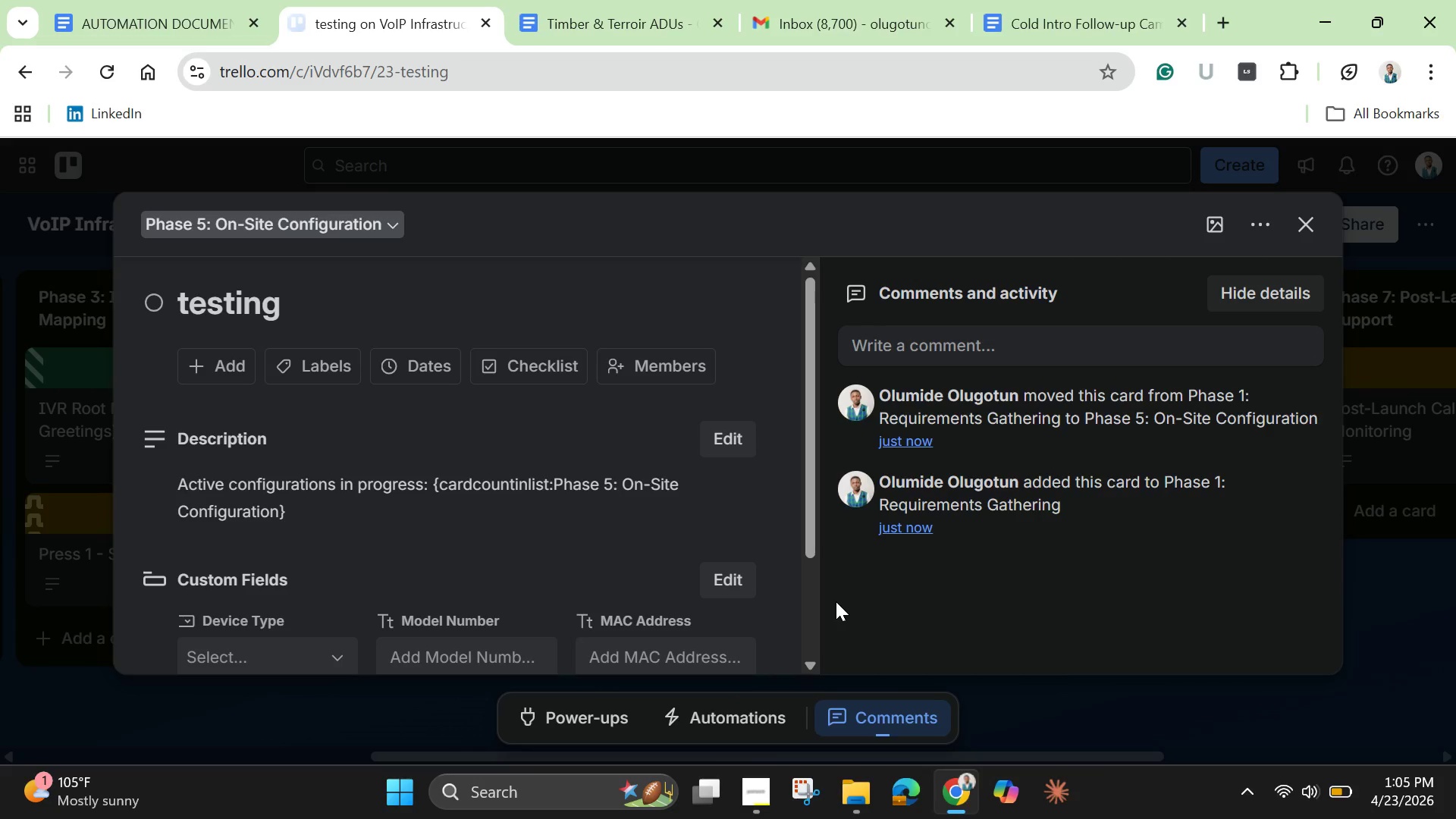 
left_click_drag(start_coordinate=[808, 553], to_coordinate=[806, 563])
 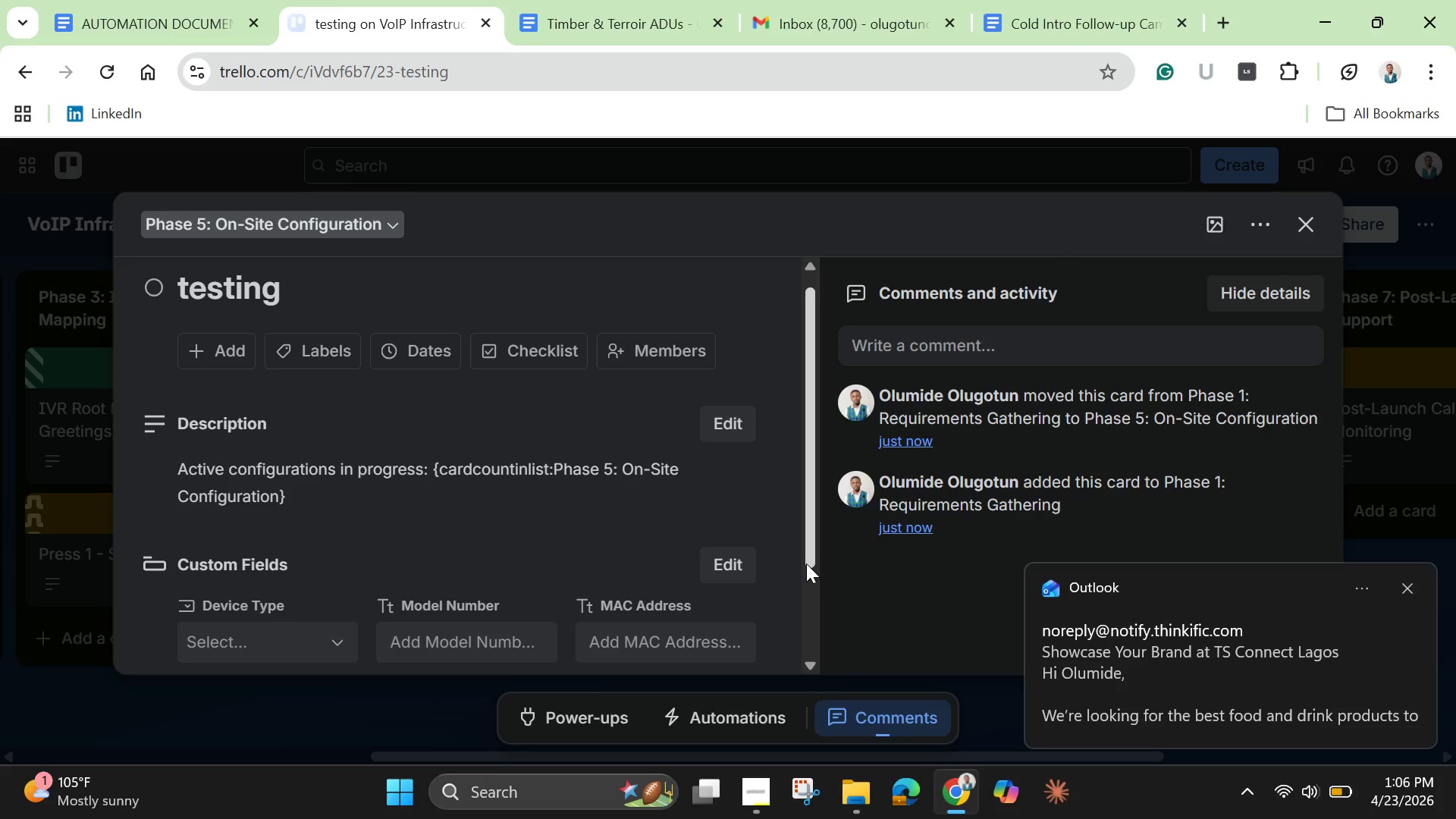 
wait(40.38)
 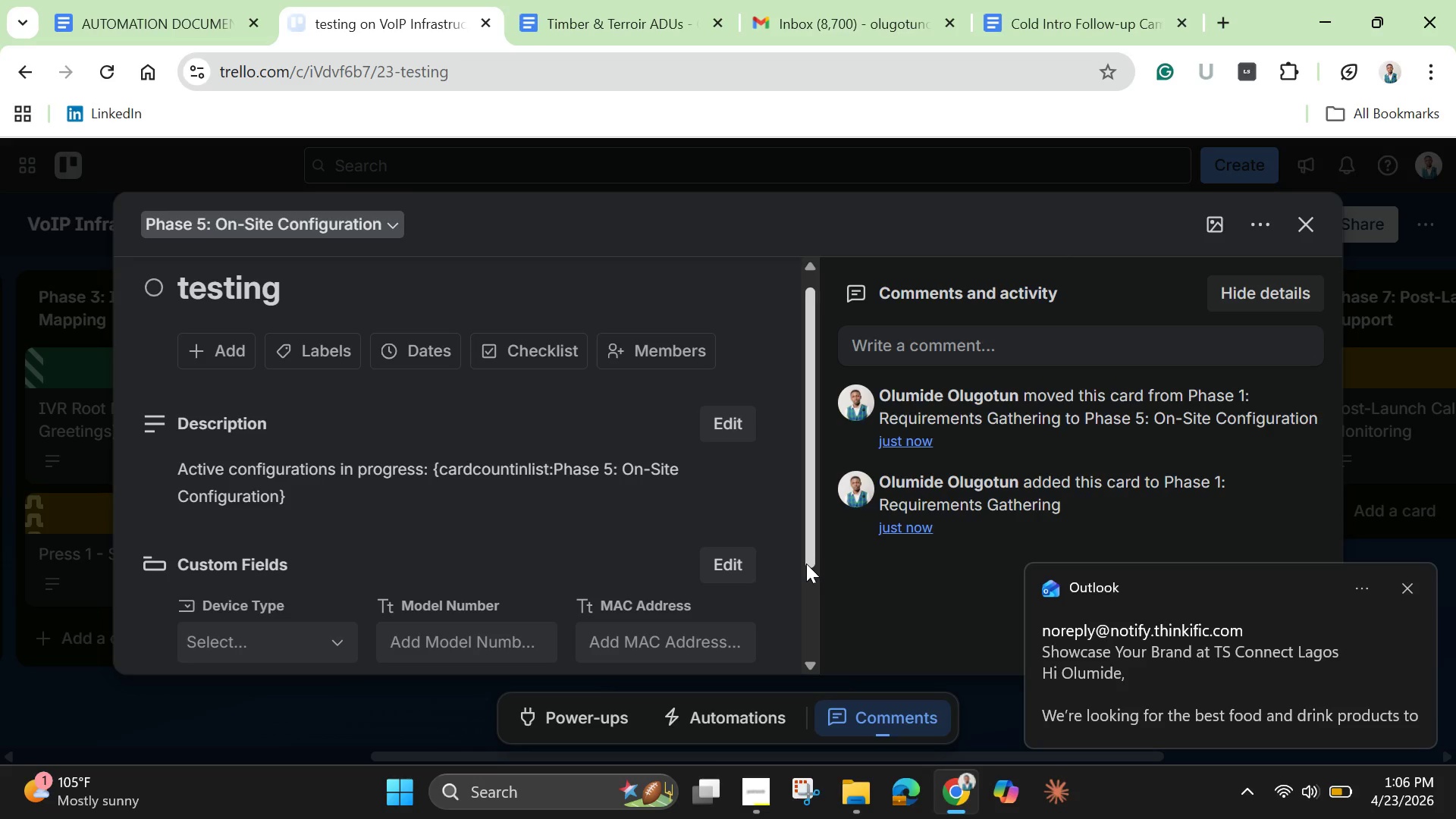 
left_click([1310, 219])
 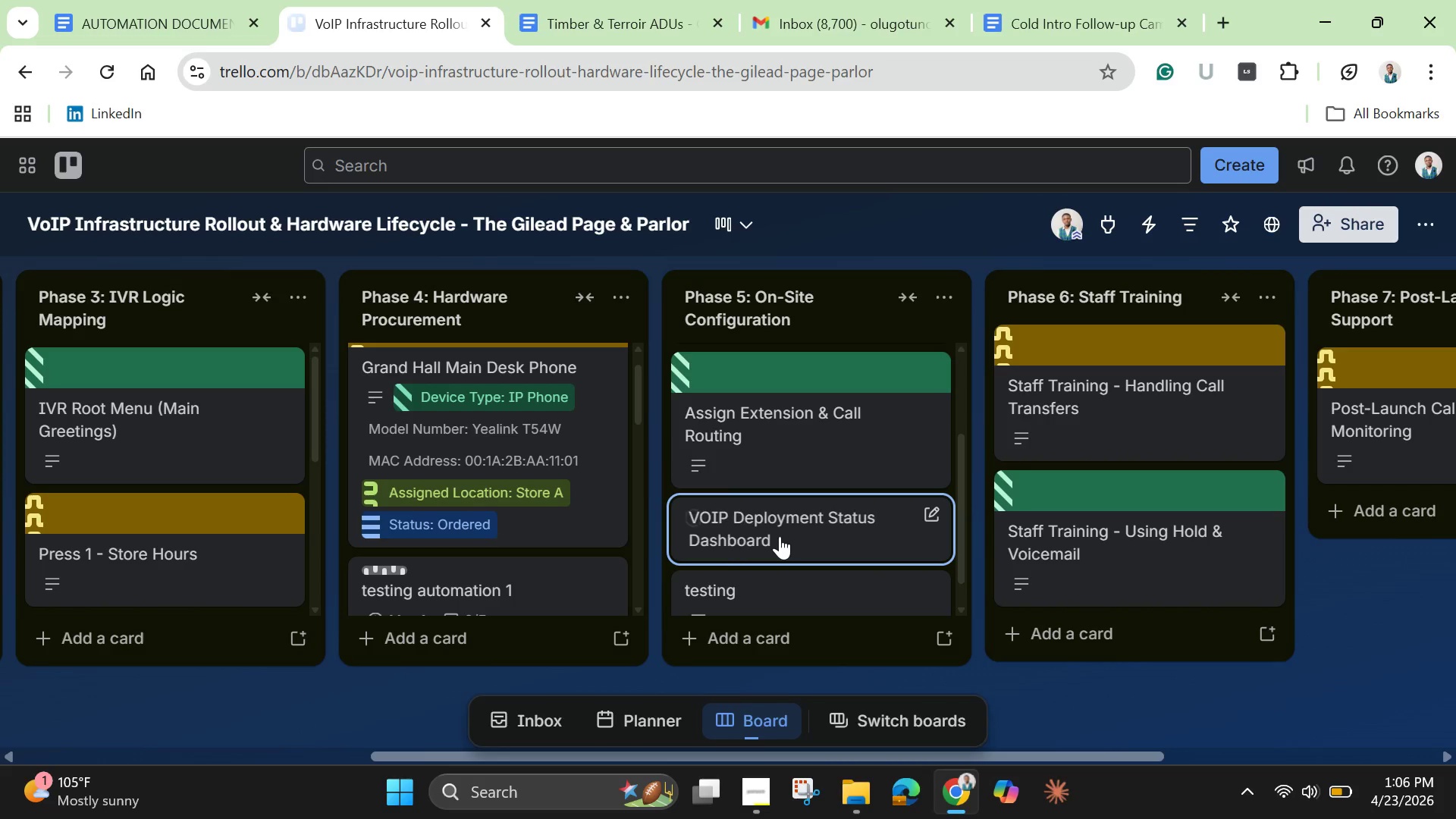 
left_click([780, 536])
 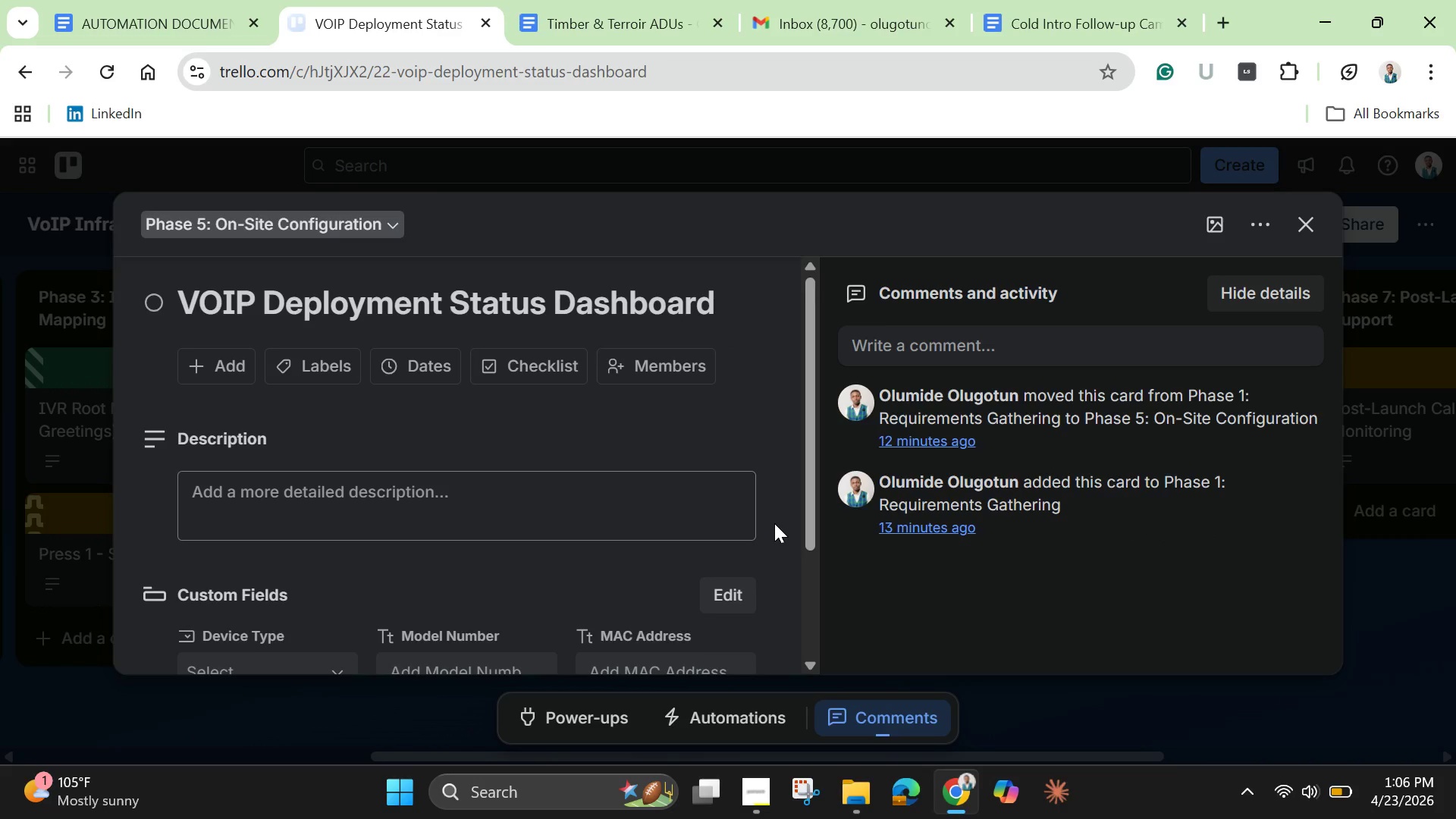 
wait(5.92)
 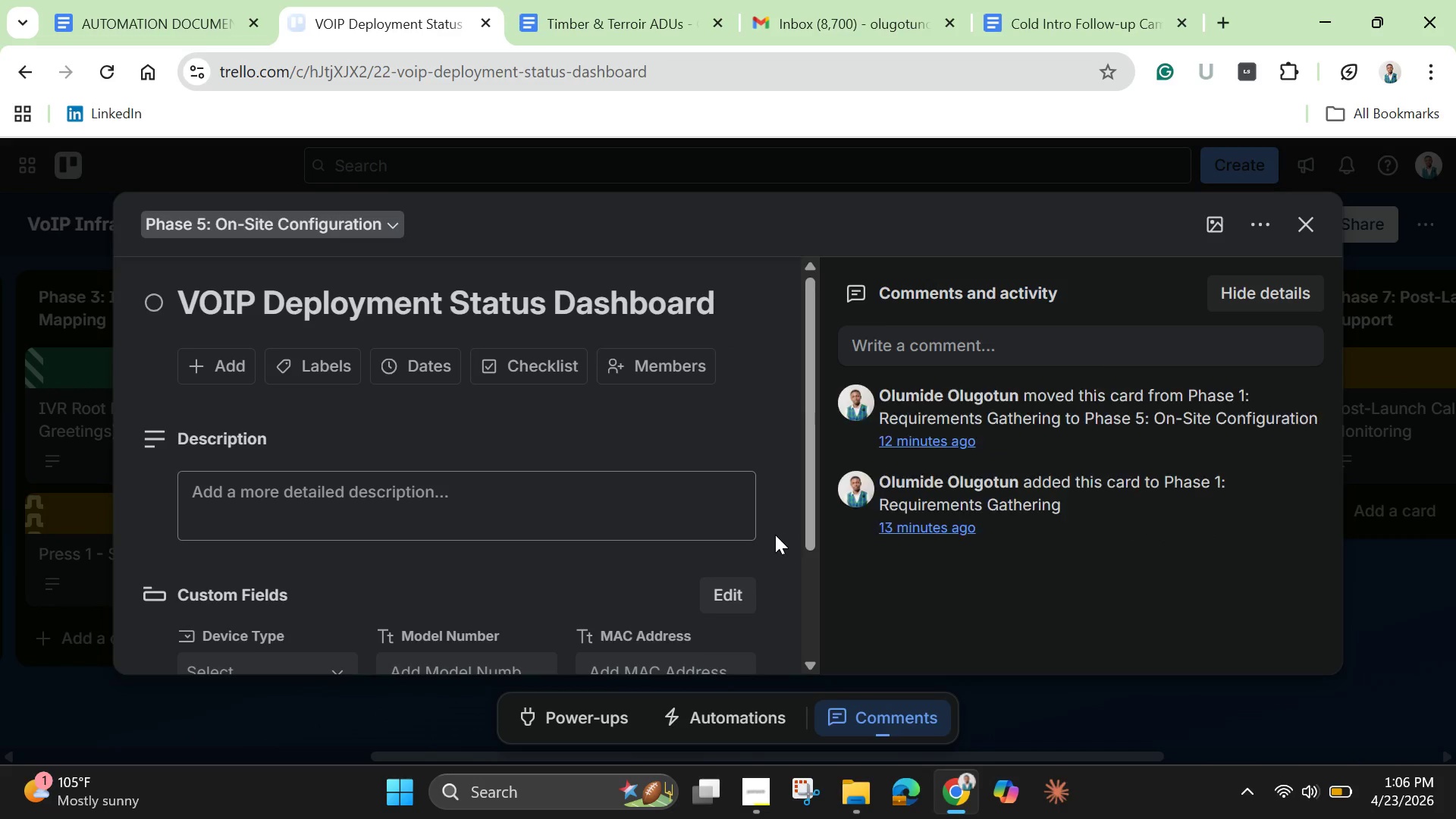 
left_click_drag(start_coordinate=[803, 499], to_coordinate=[837, 631])
 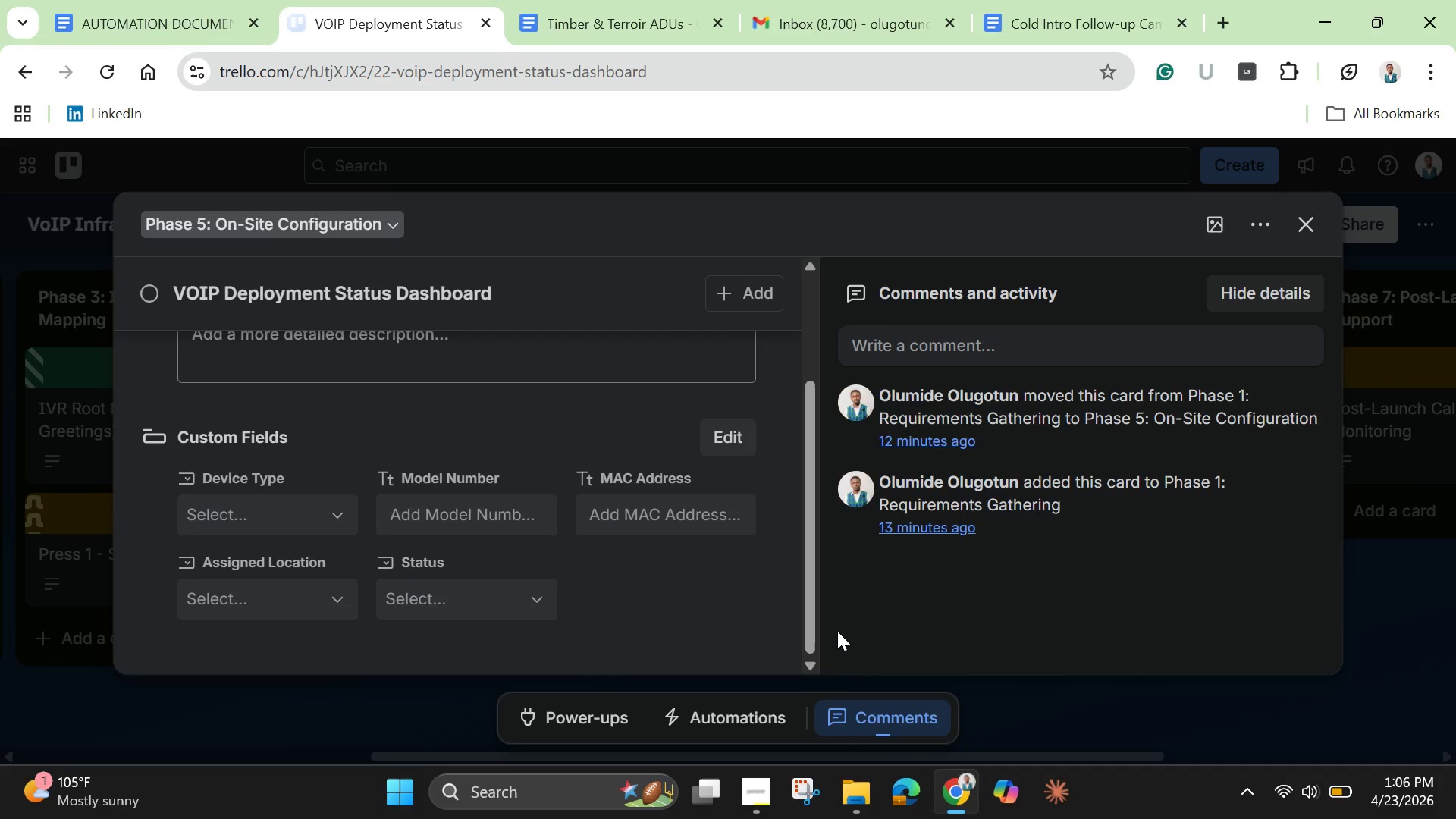 
wait(18.95)
 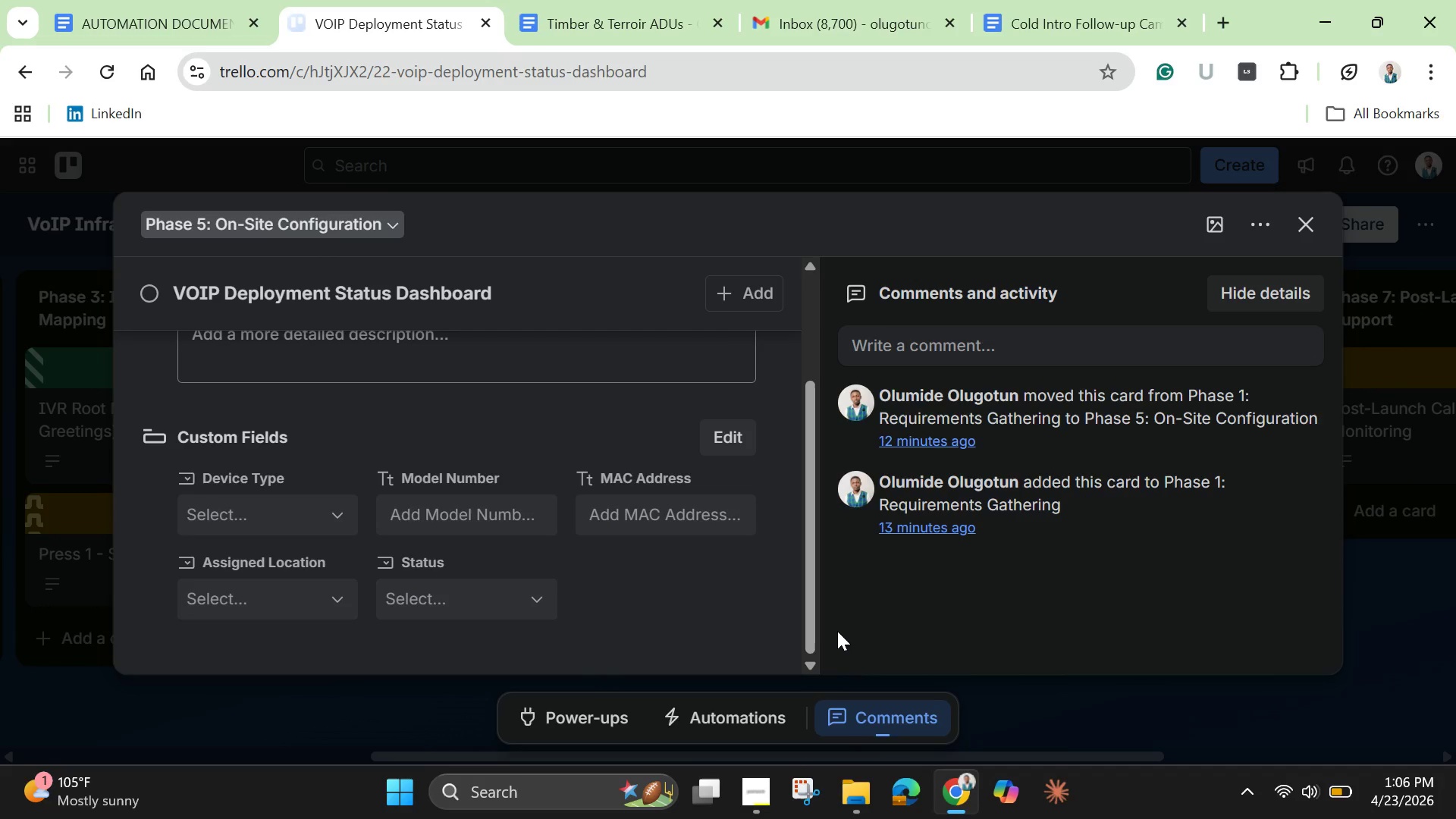 
left_click([1300, 223])
 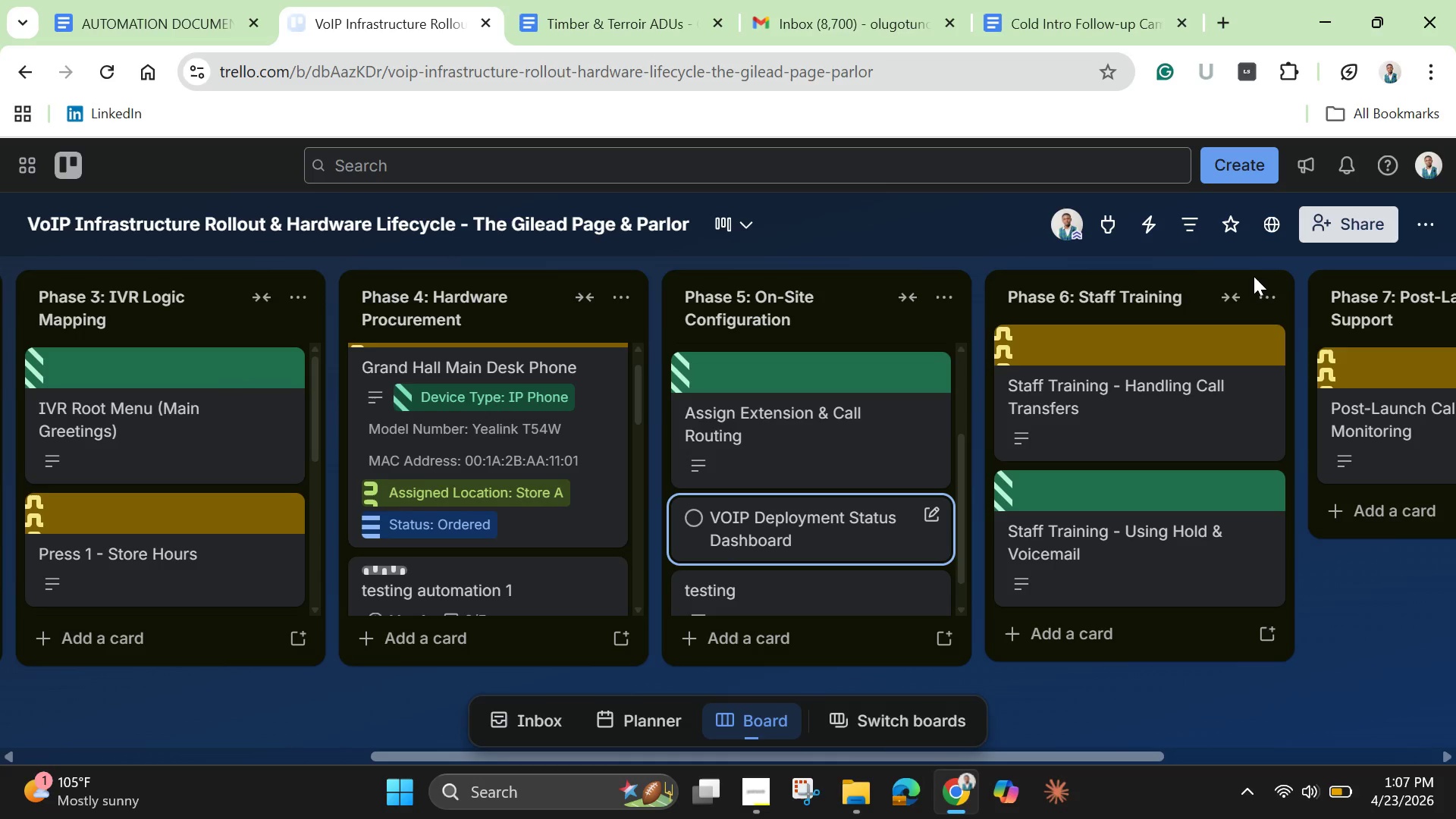 
wait(61.81)
 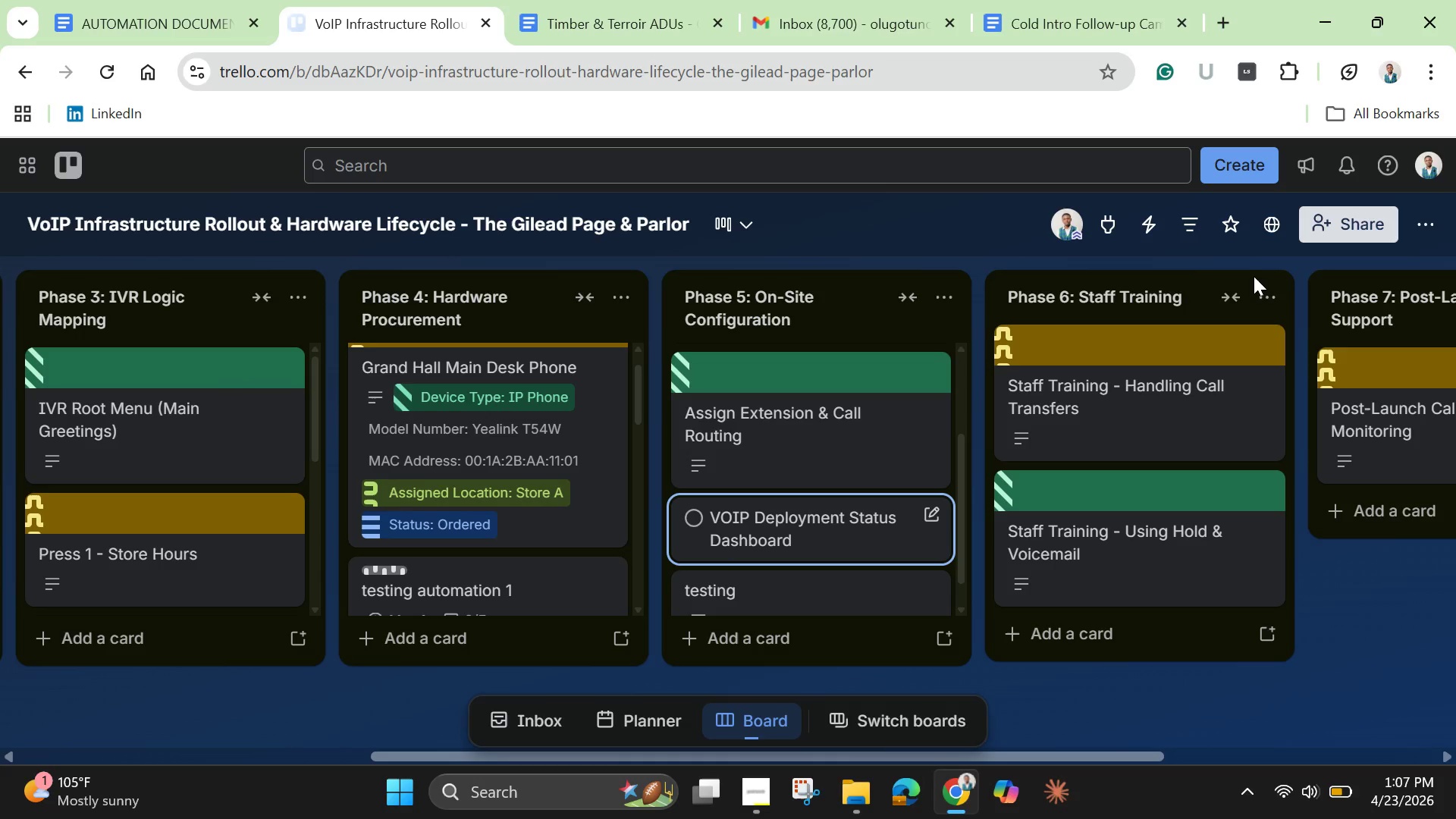 
scroll: coordinate [1254, 276], scroll_direction: up, amount: 1.0
 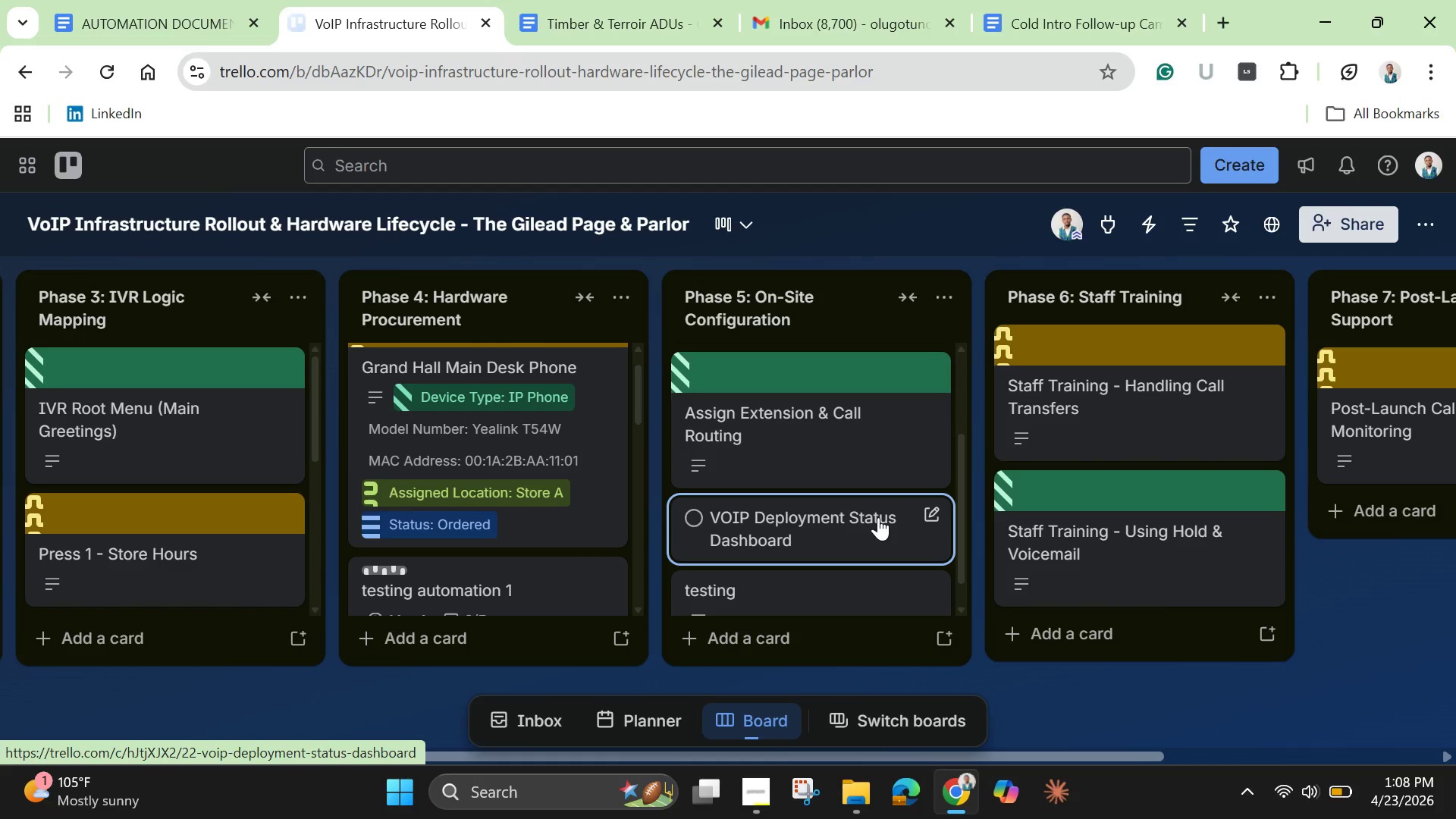 
left_click([878, 517])
 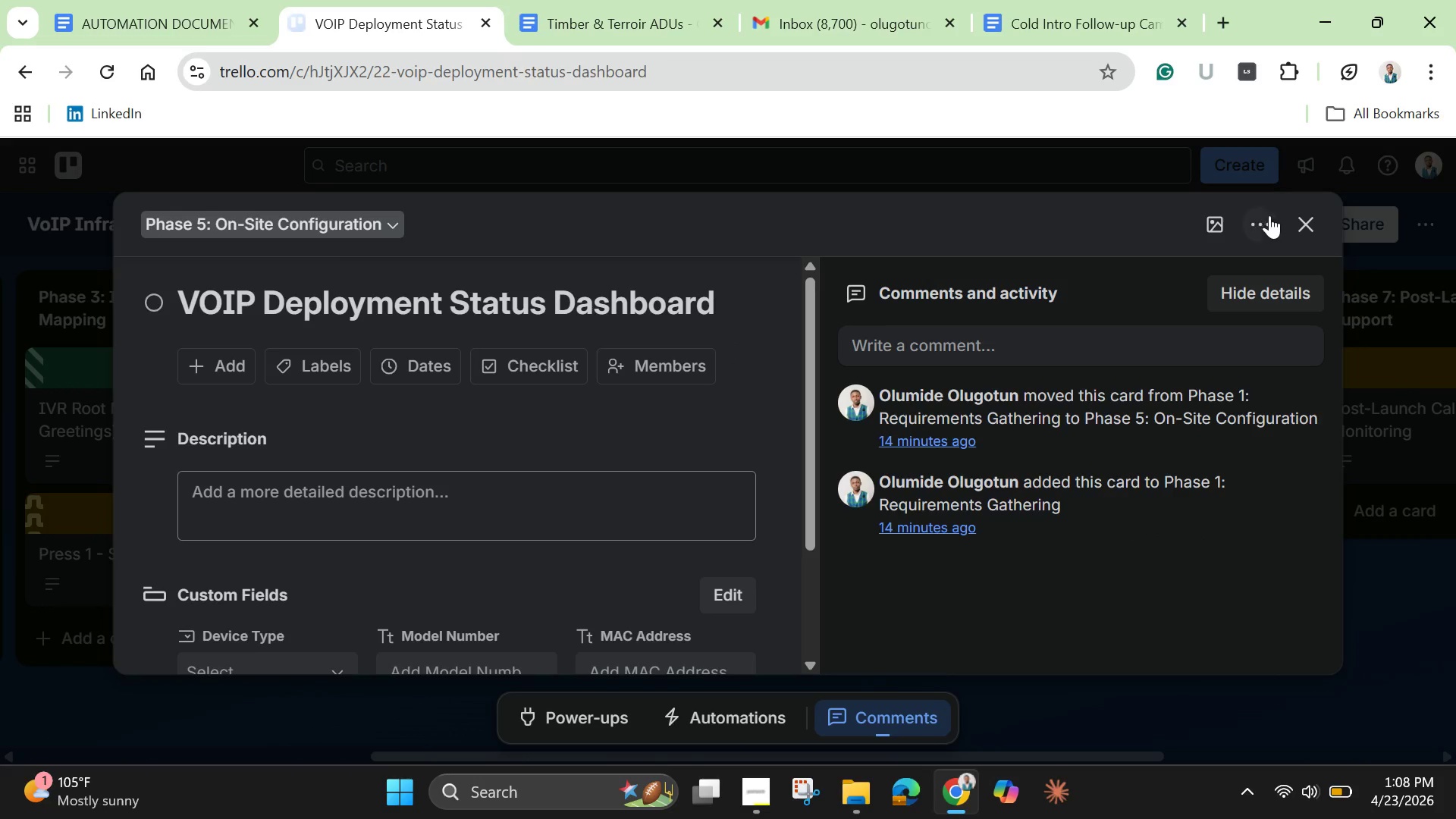 
left_click([1347, 219])
 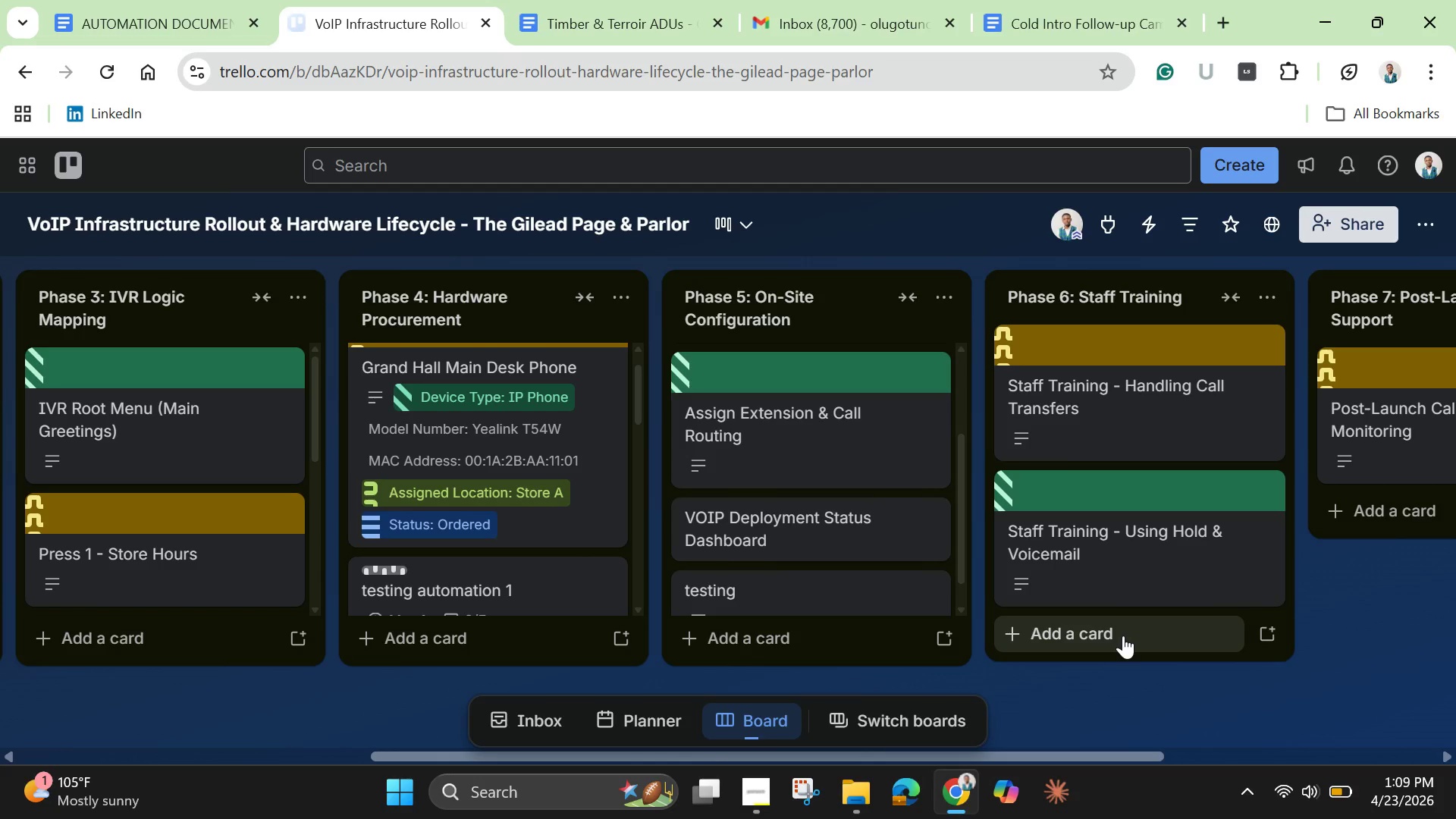 
wait(114.23)
 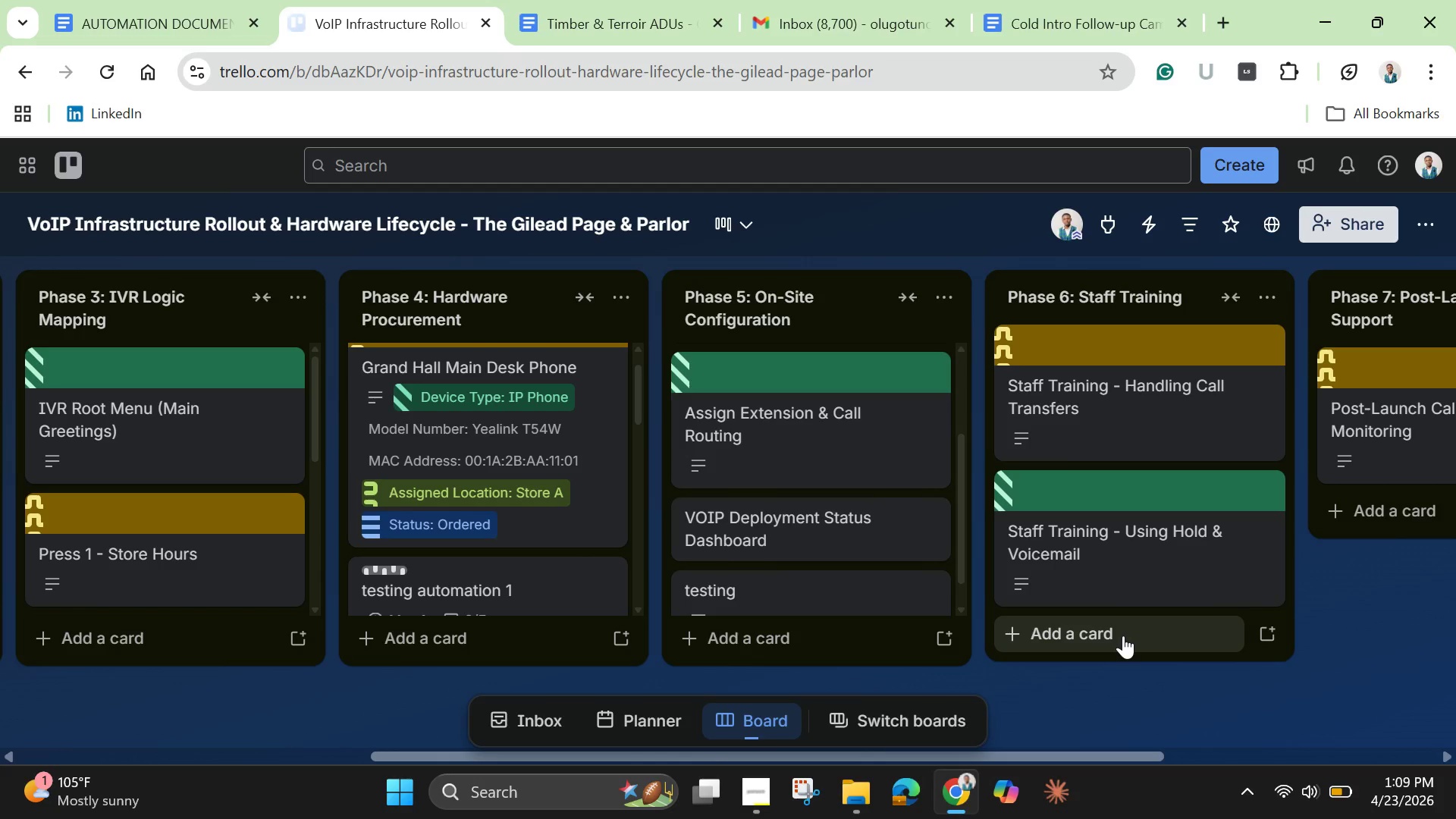 
left_click([758, 784])
 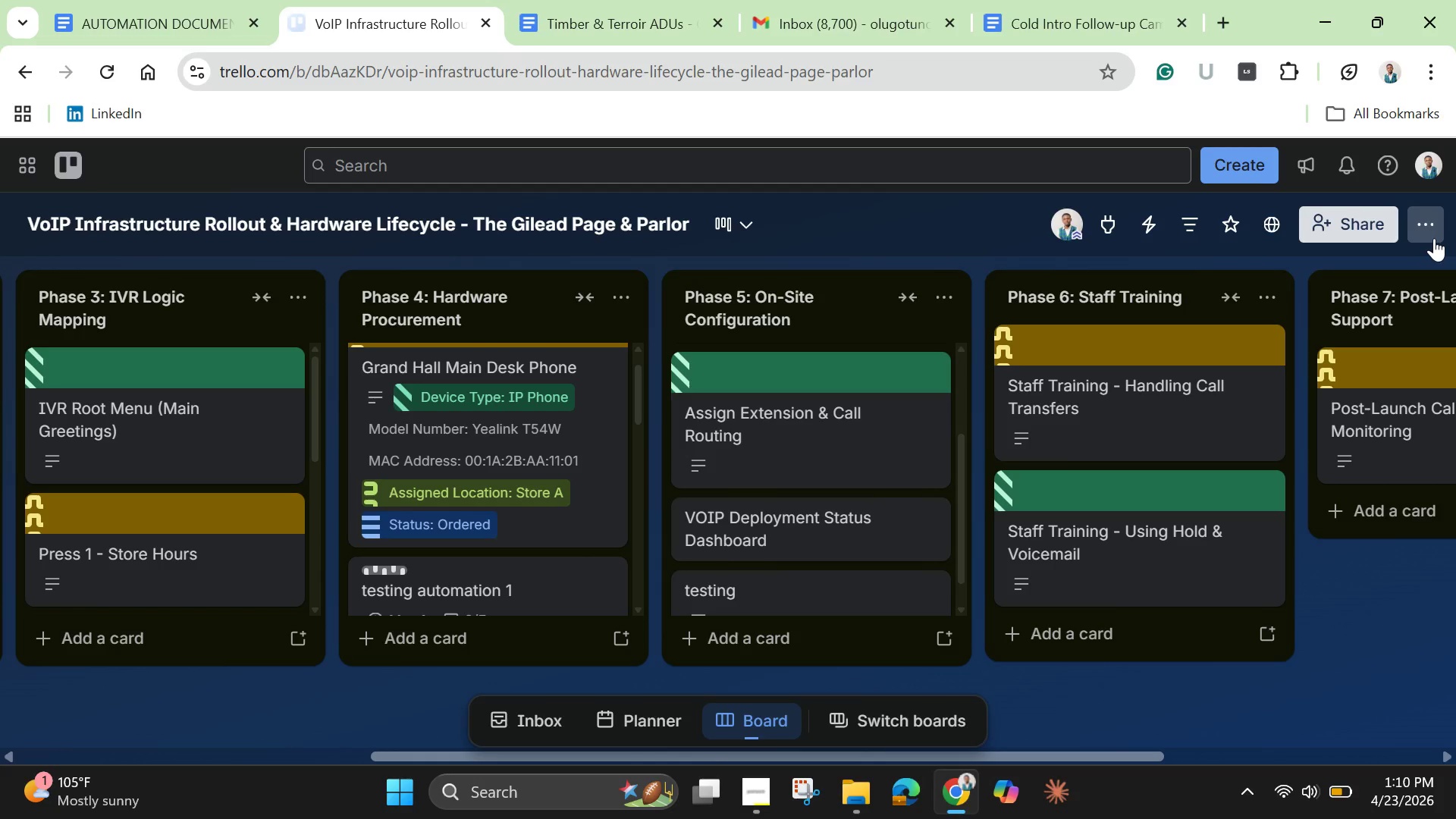 
wait(33.89)
 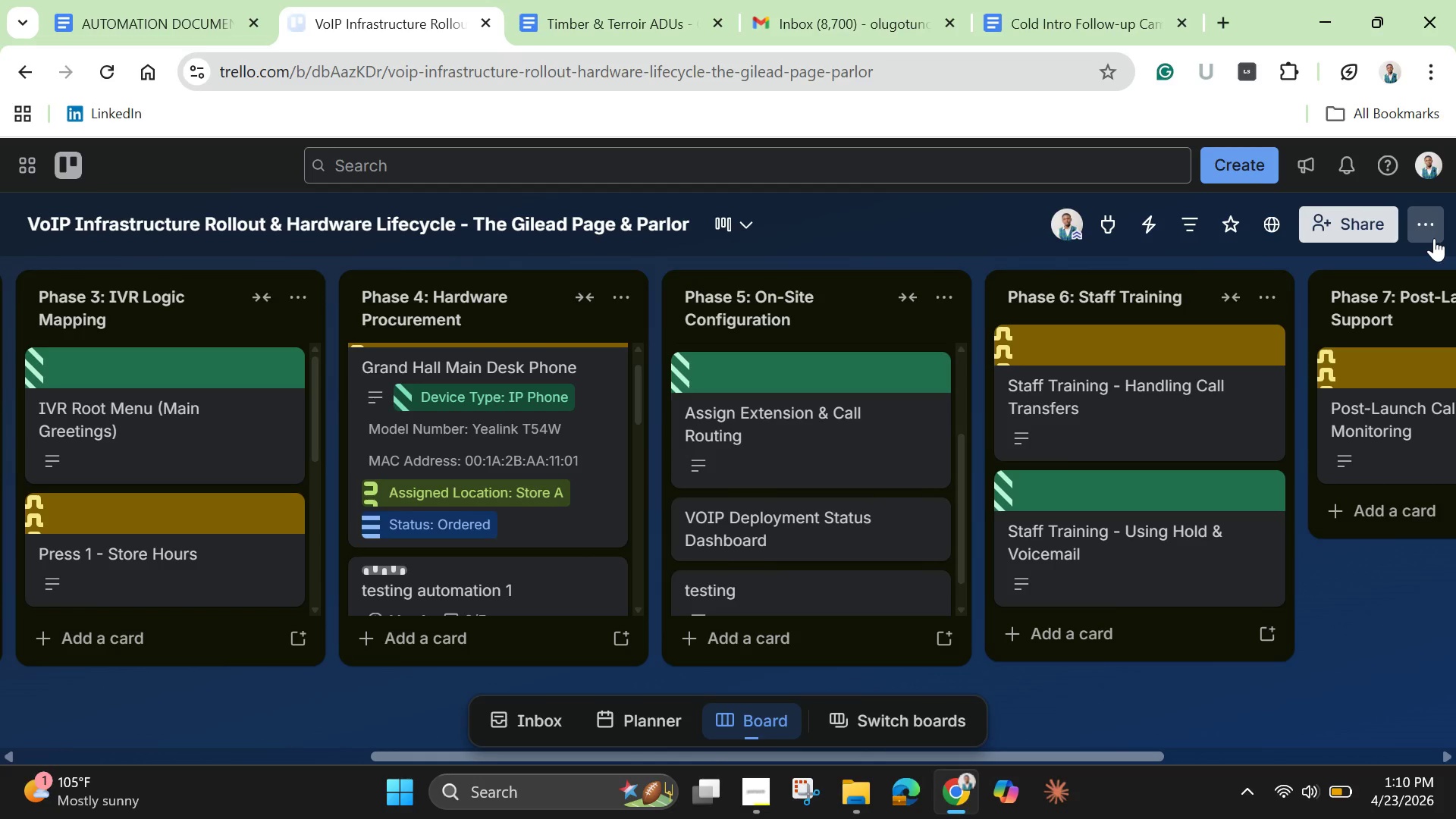 
left_click([1423, 231])
 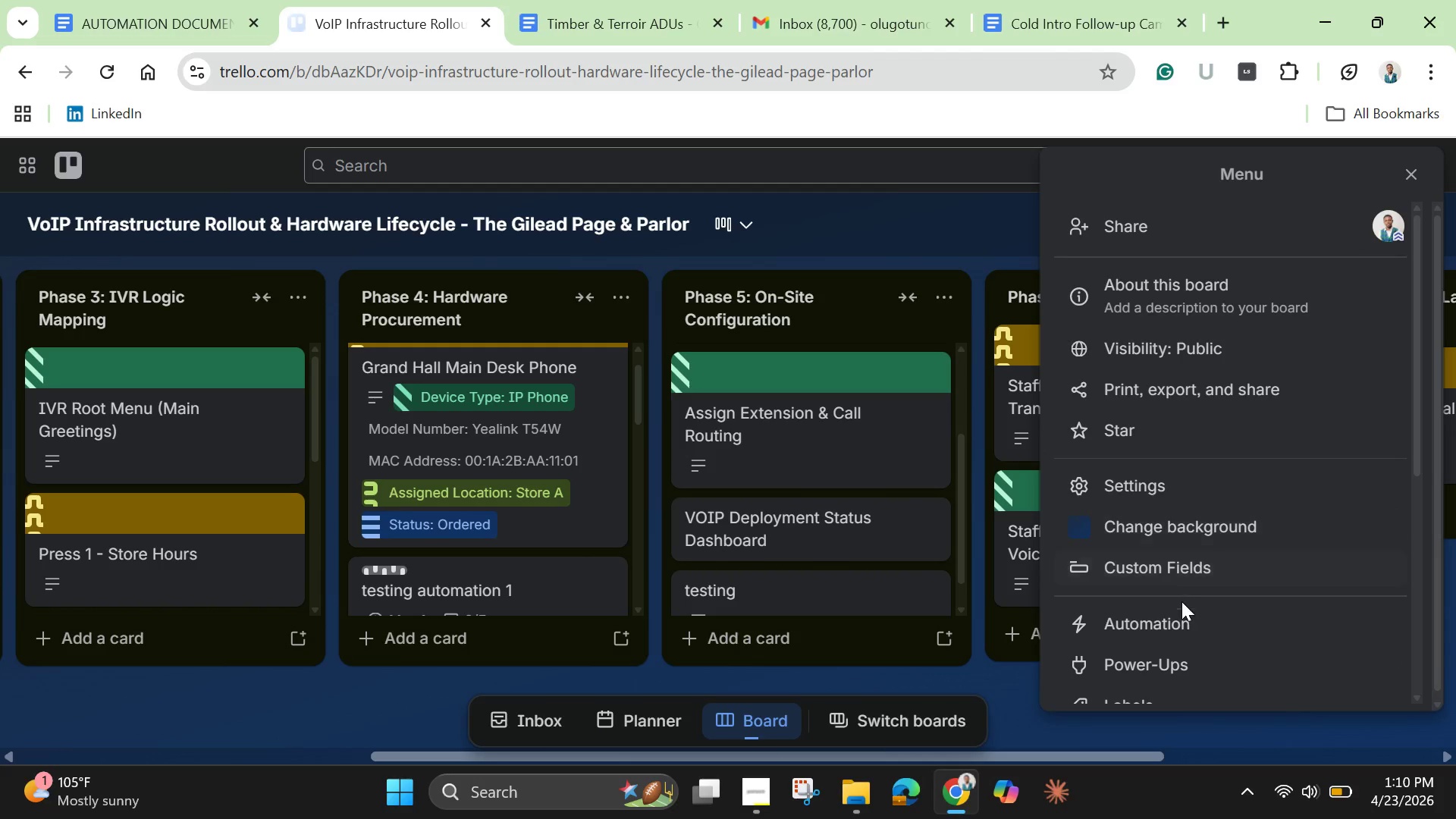 
left_click([1168, 623])
 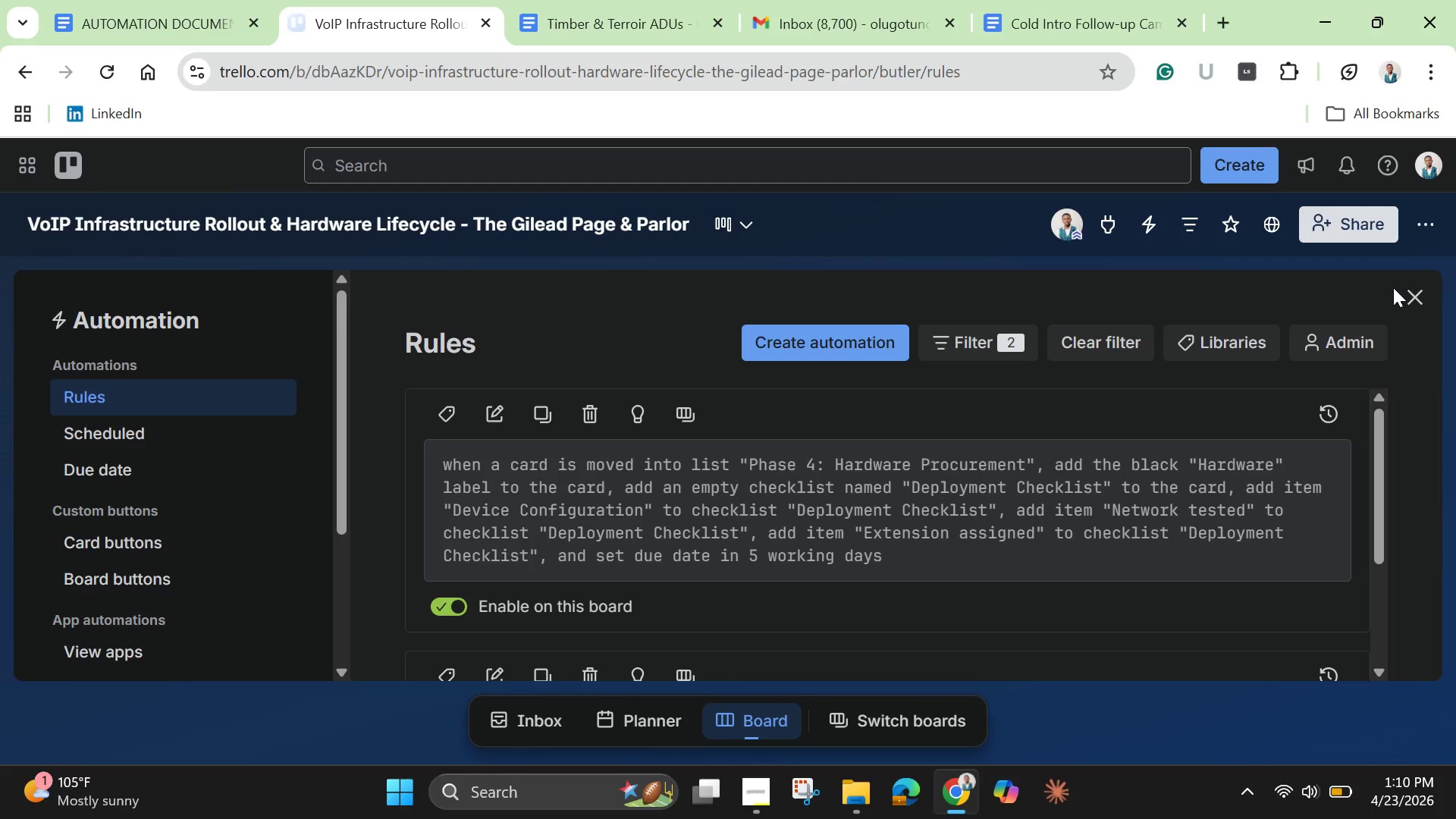 
wait(5.53)
 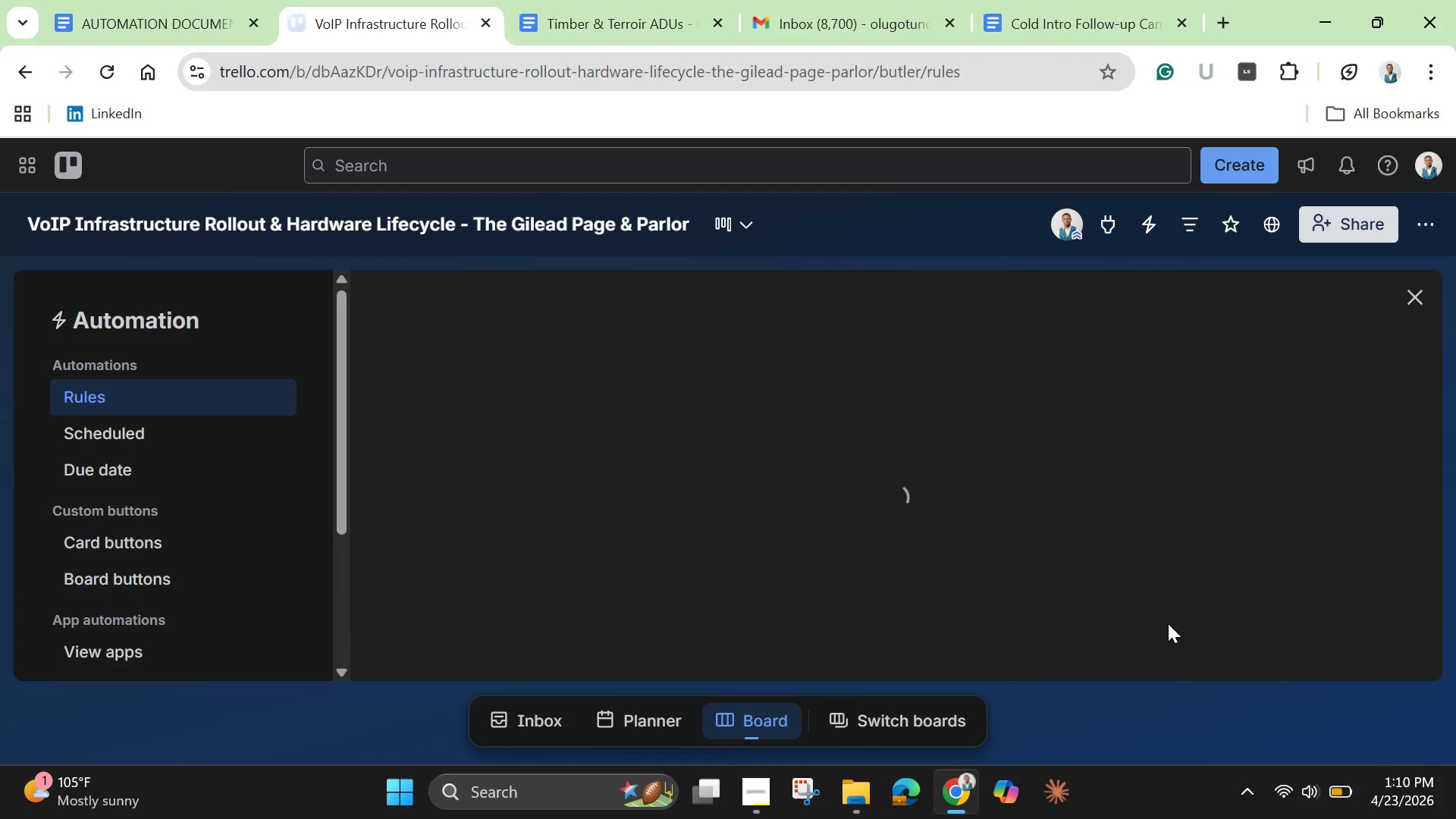 
left_click([849, 347])
 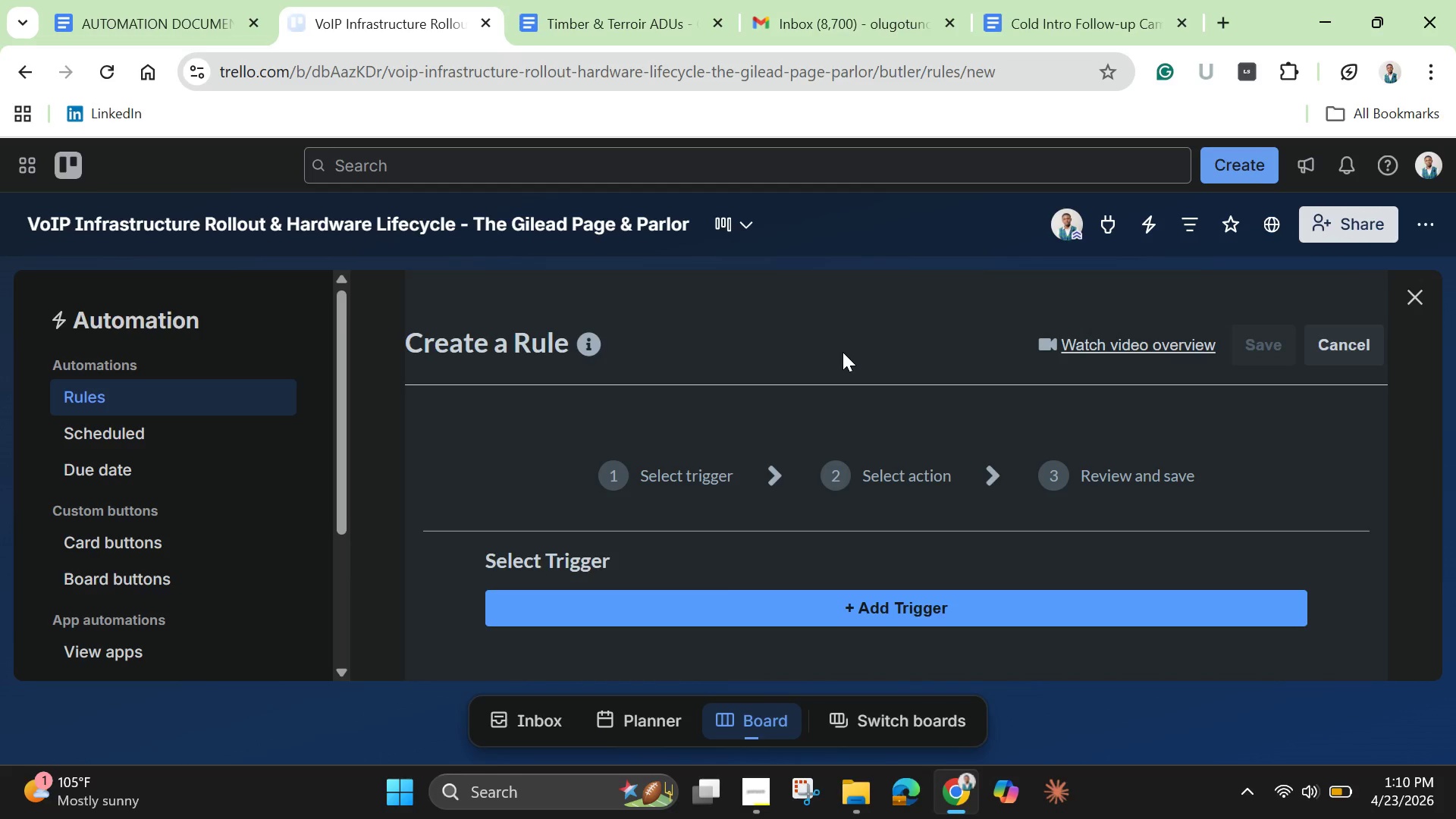 
wait(7.47)
 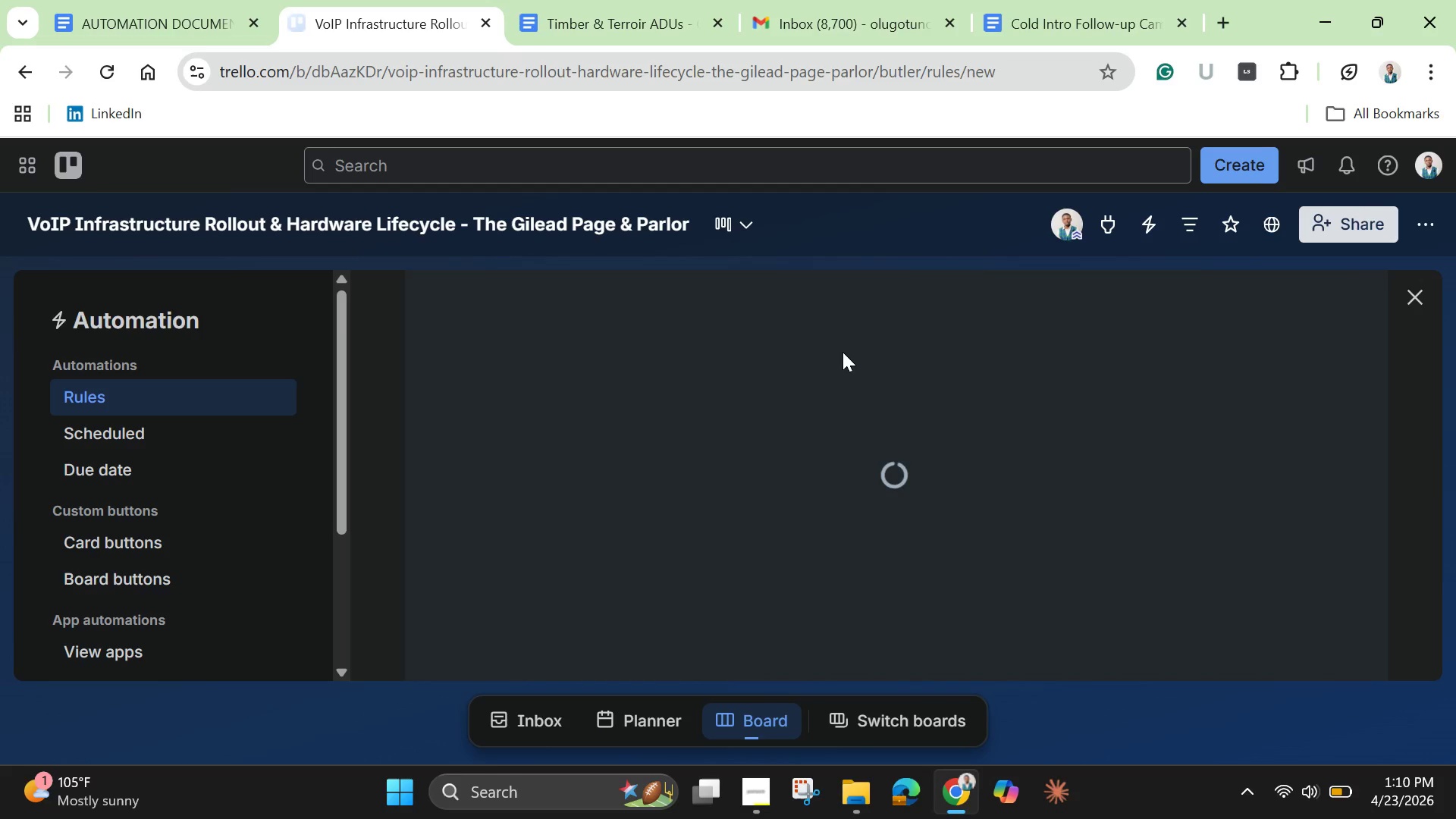 
left_click([879, 613])
 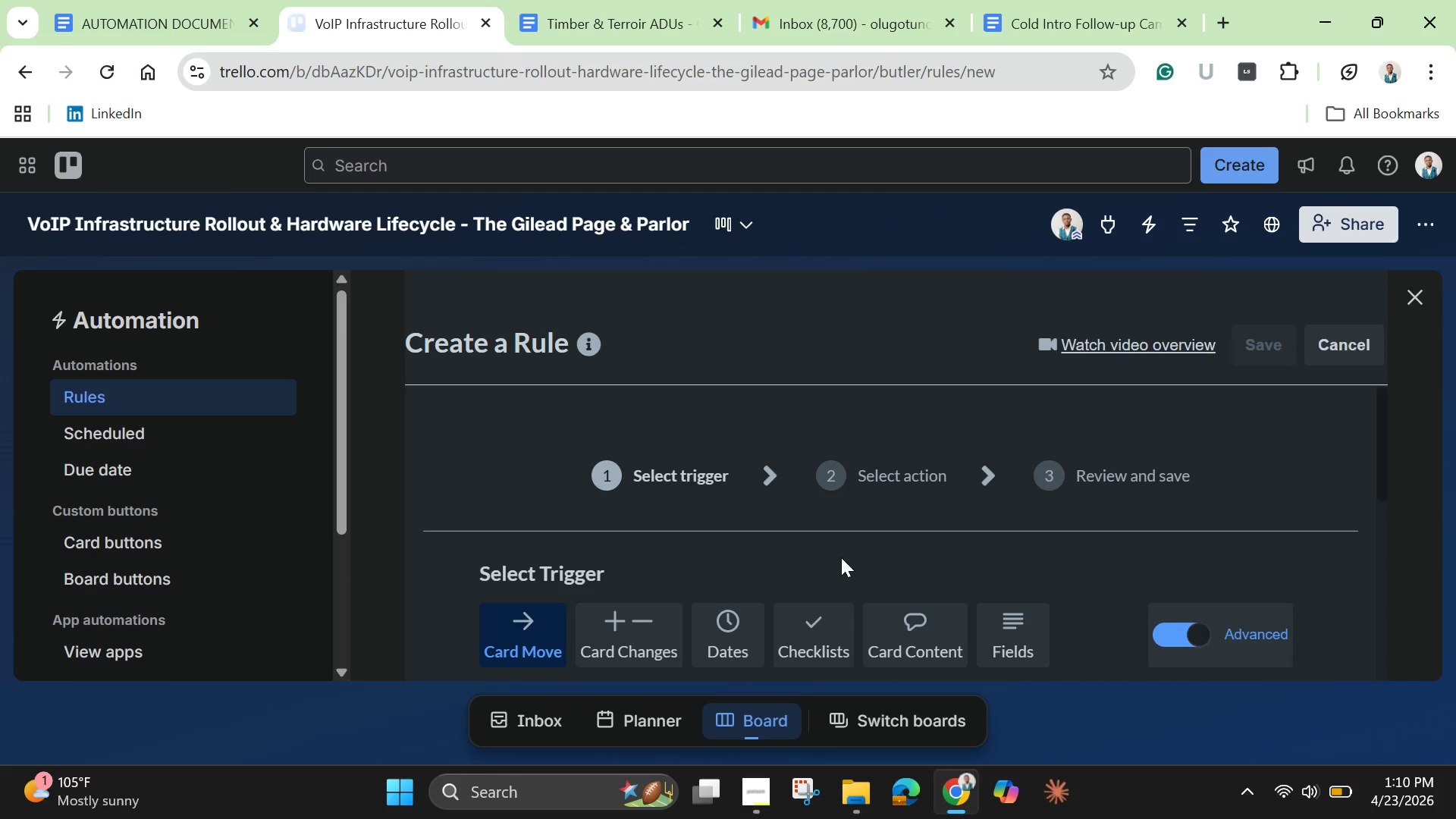 
scroll: coordinate [846, 565], scroll_direction: down, amount: 2.0
 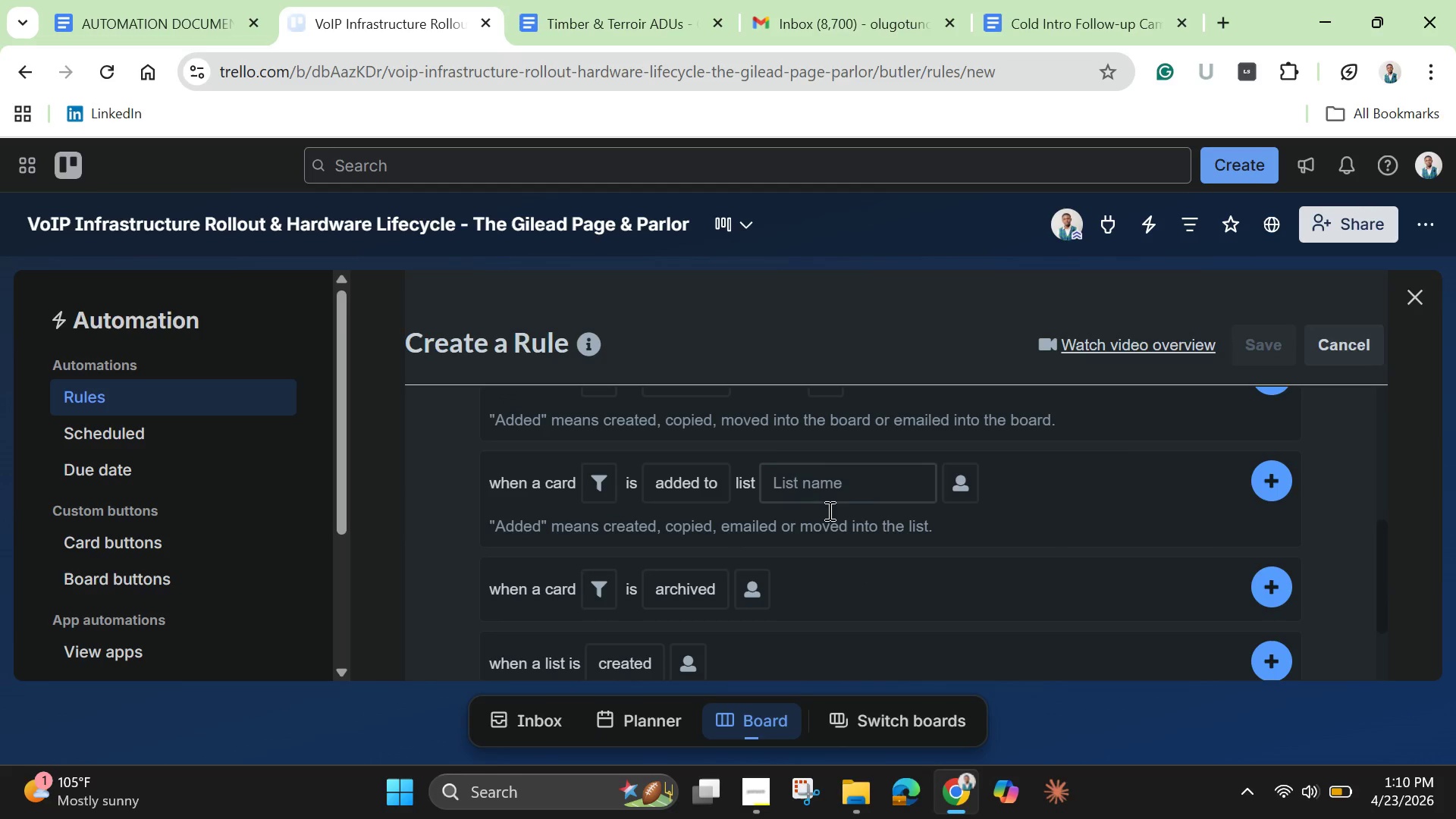 
left_click([831, 479])
 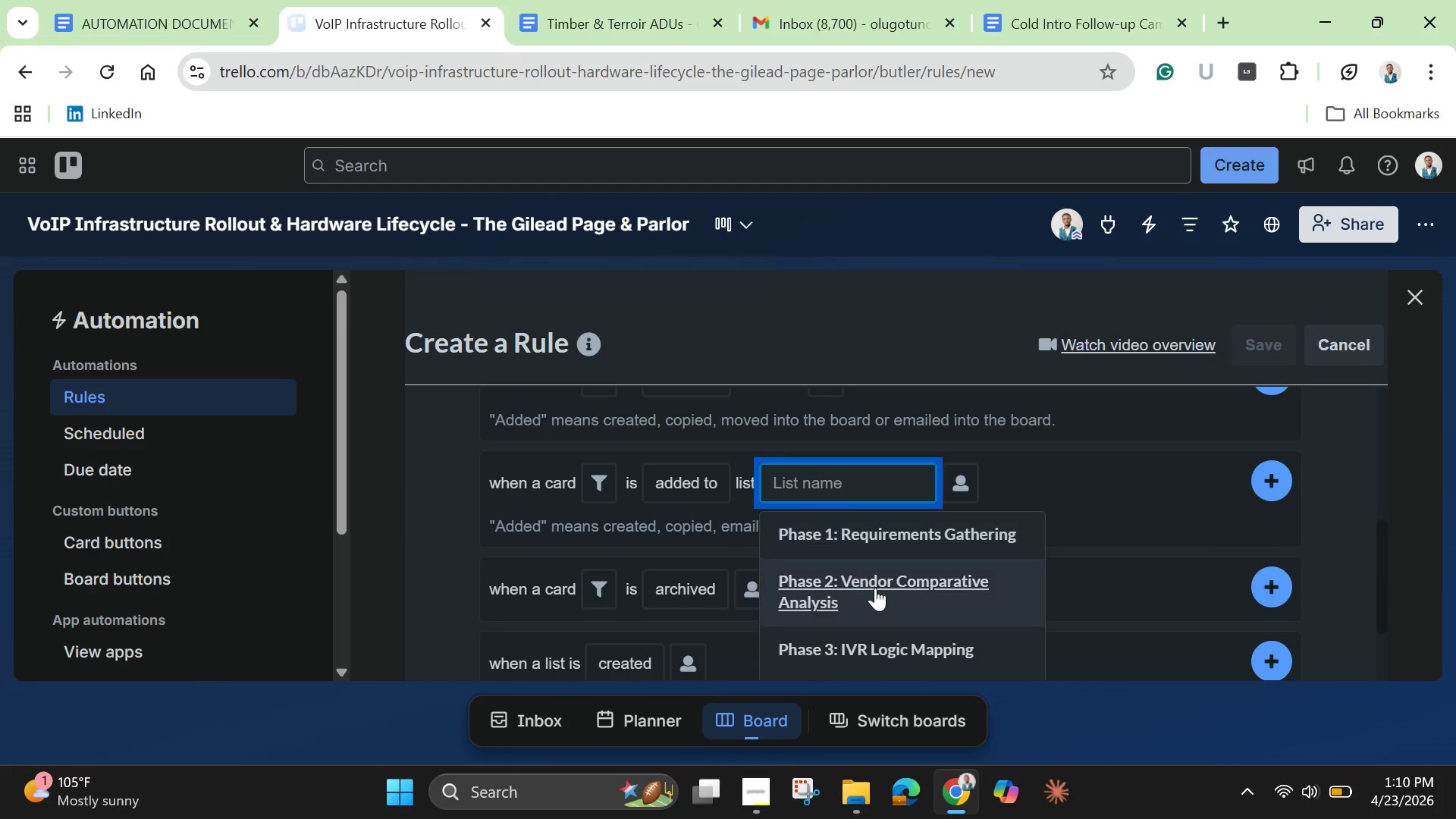 
scroll: coordinate [874, 585], scroll_direction: up, amount: 11.0
 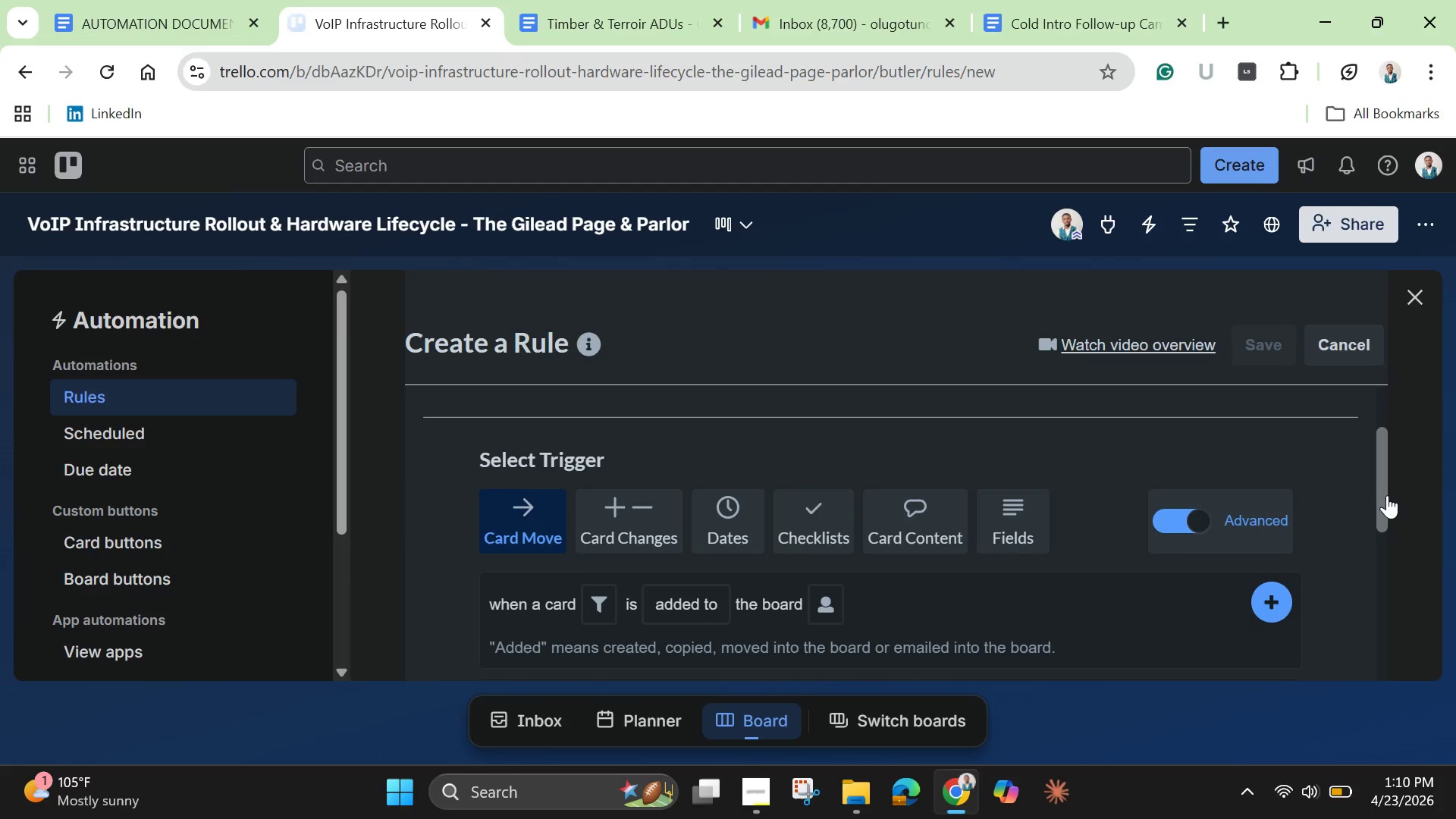 
left_click_drag(start_coordinate=[1387, 495], to_coordinate=[1389, 644])
 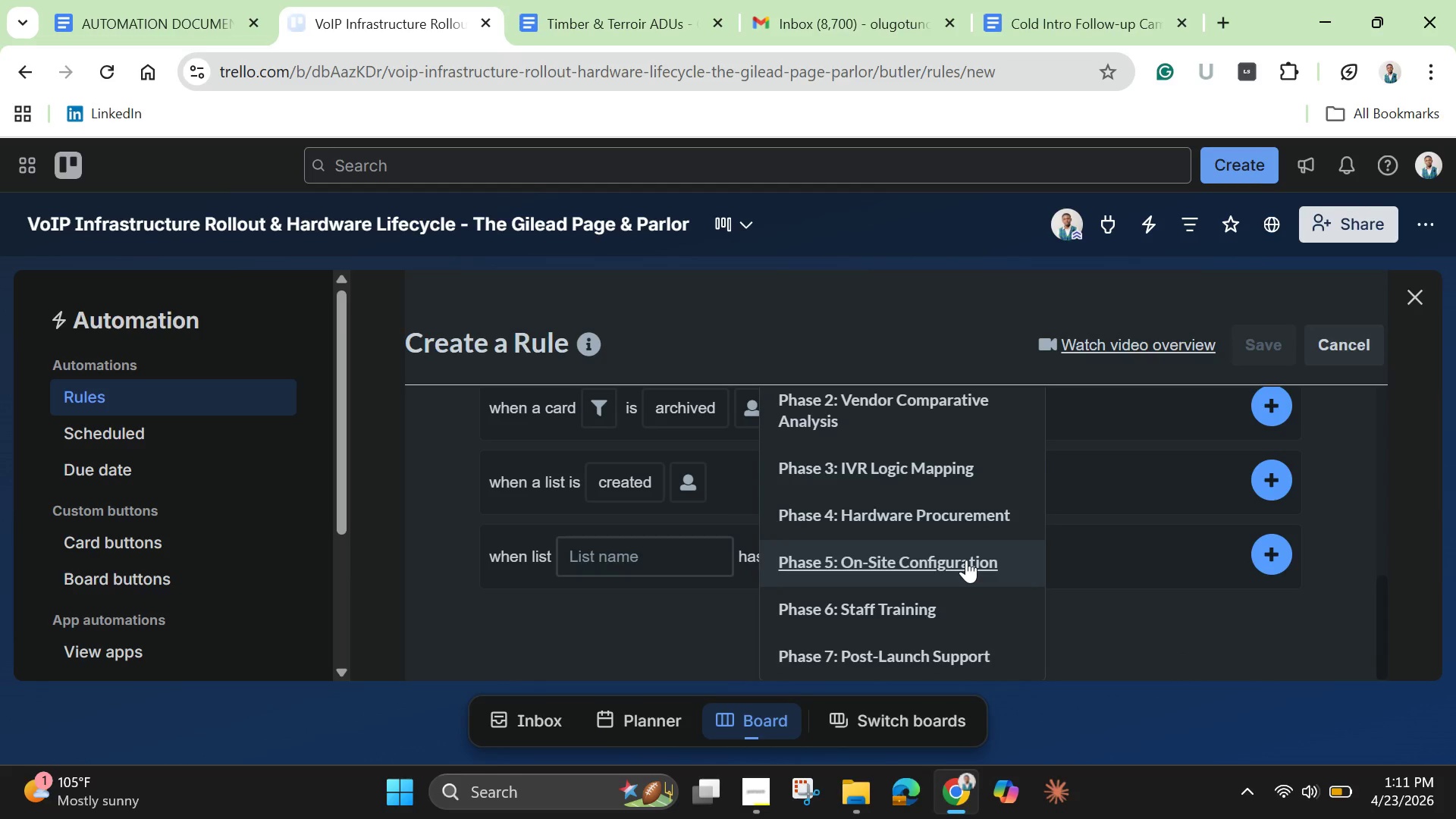 
left_click([966, 560])
 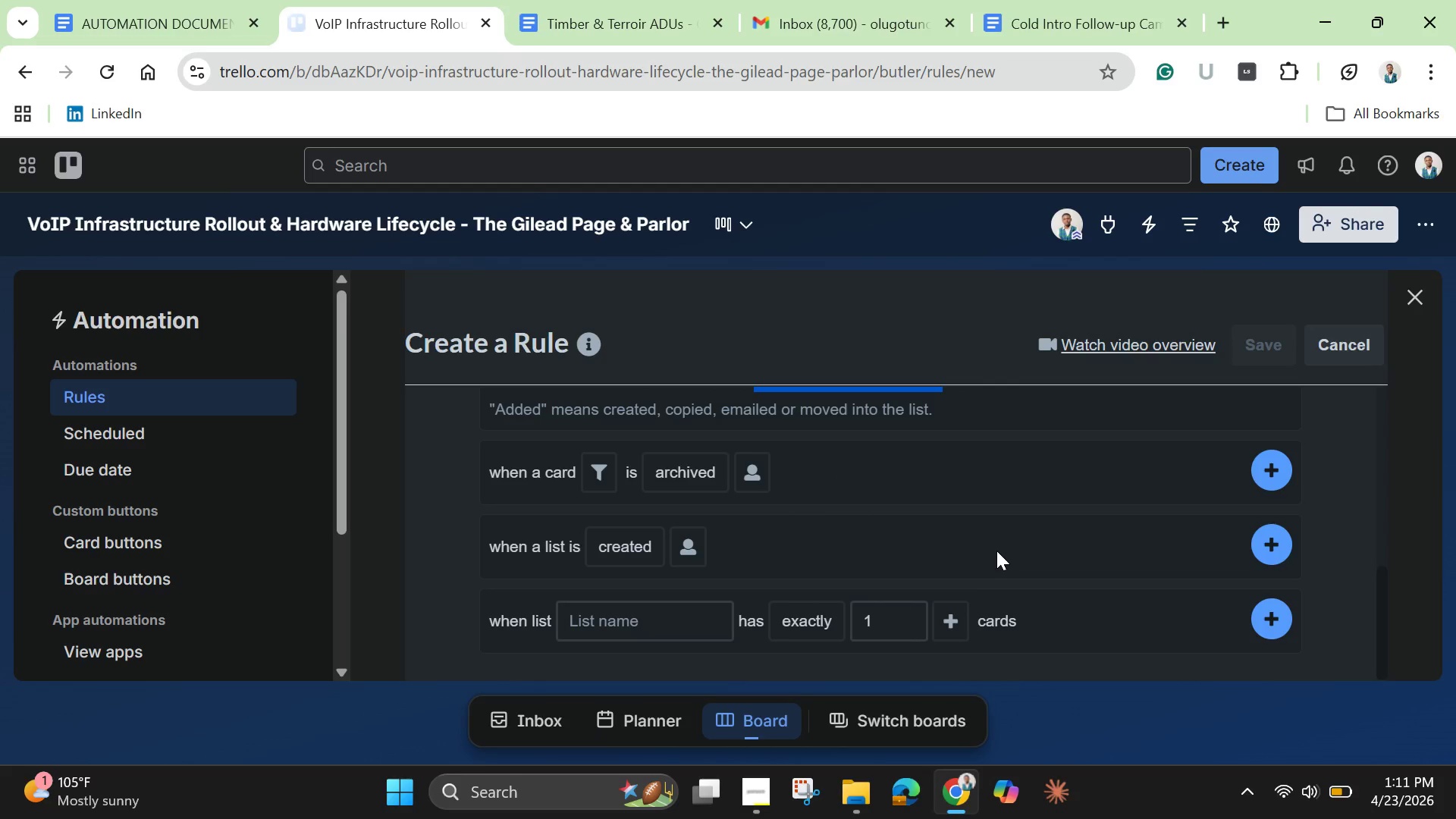 
wait(31.42)
 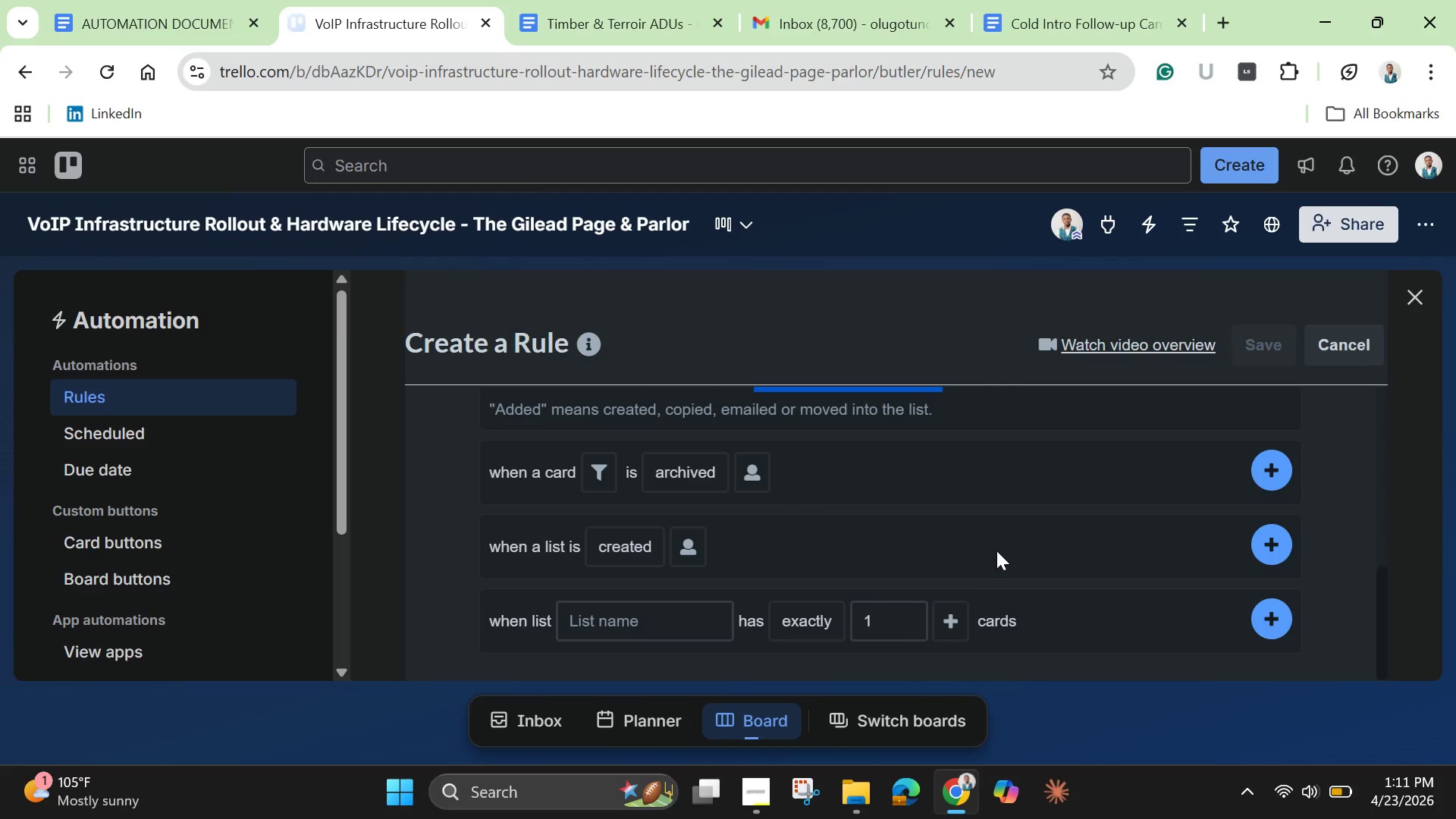 
left_click_drag(start_coordinate=[1382, 611], to_coordinate=[1373, 540])
 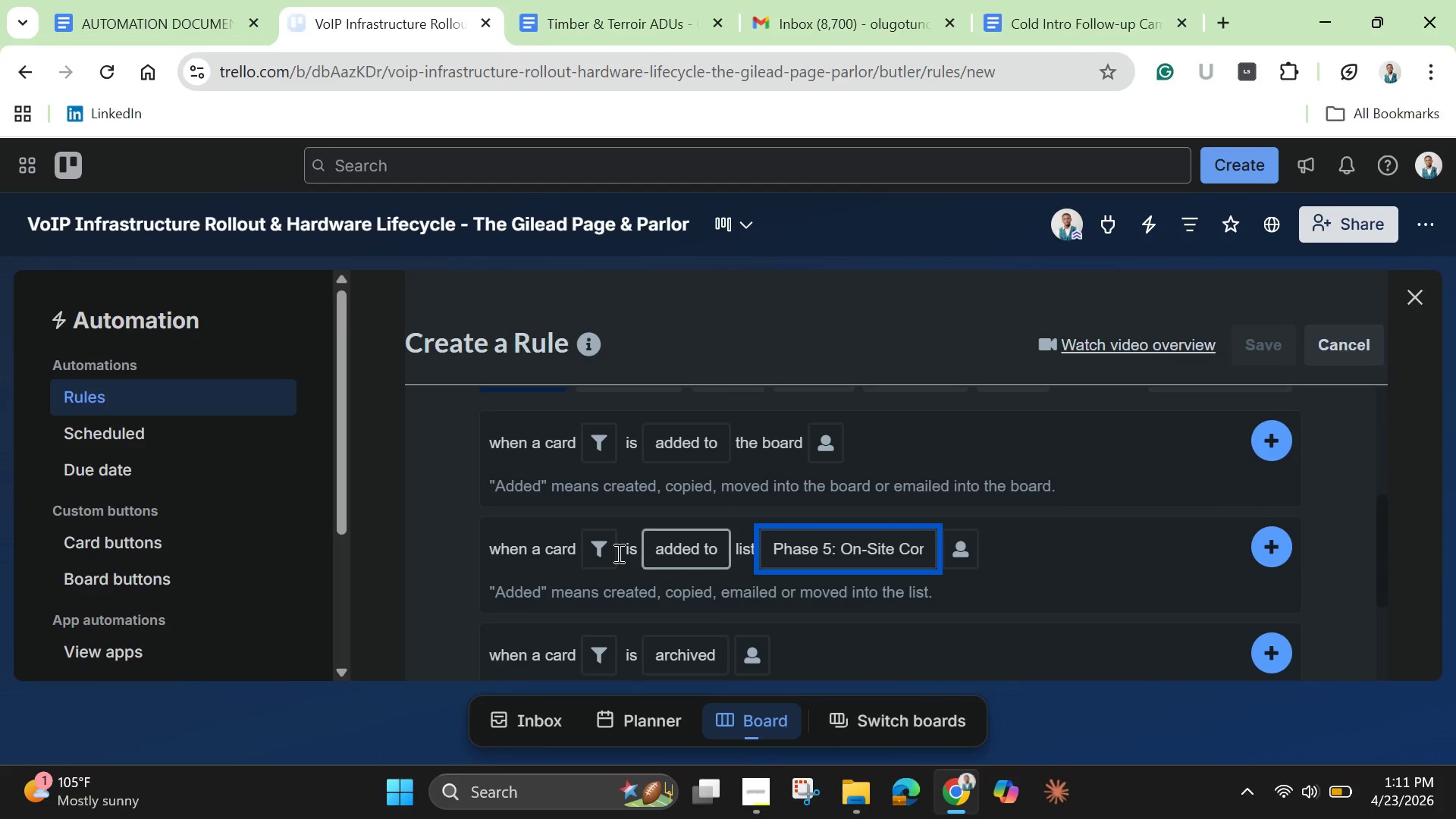 
mouse_move([612, 554])
 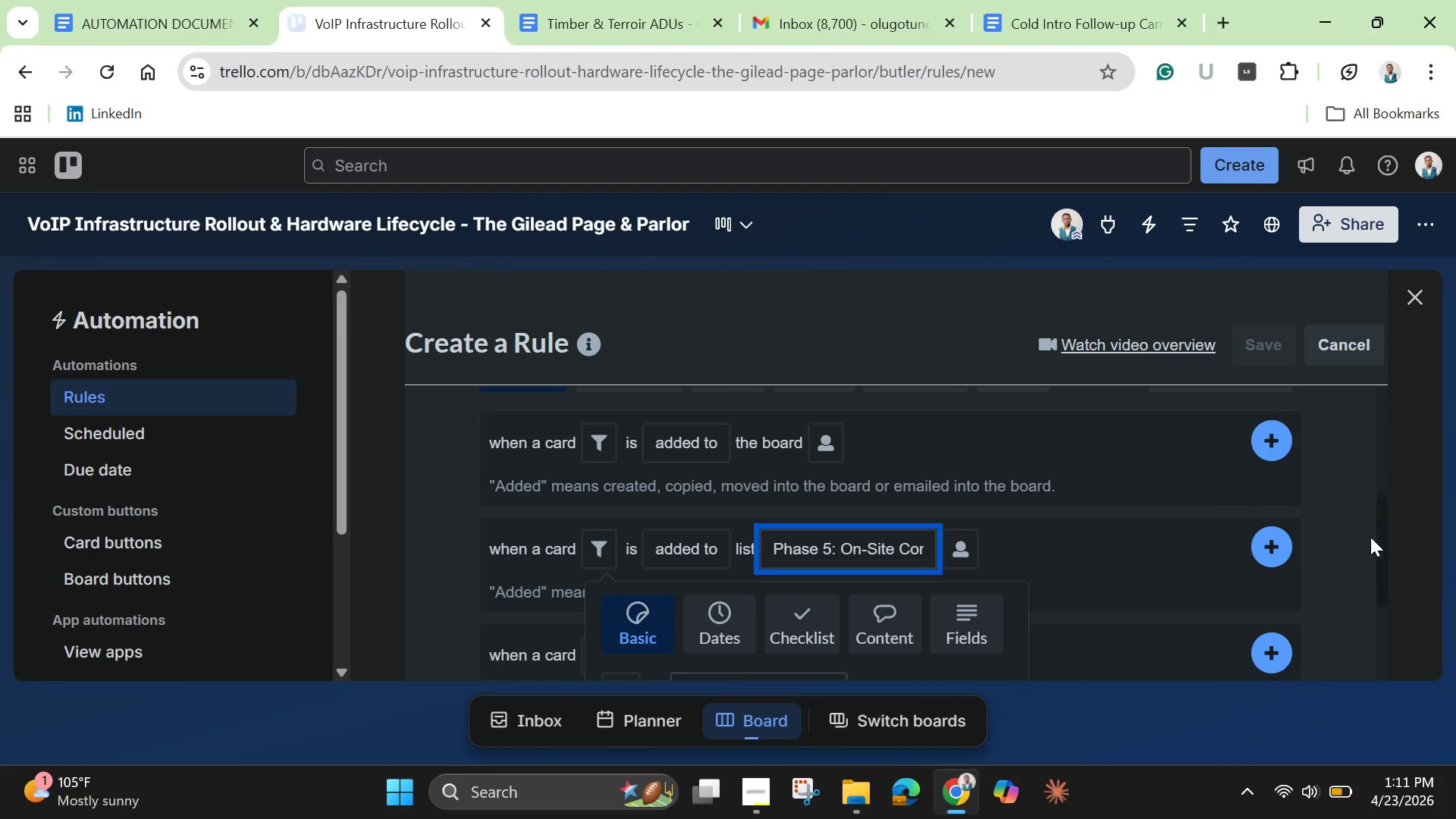 
left_click_drag(start_coordinate=[1374, 538], to_coordinate=[1388, 573])
 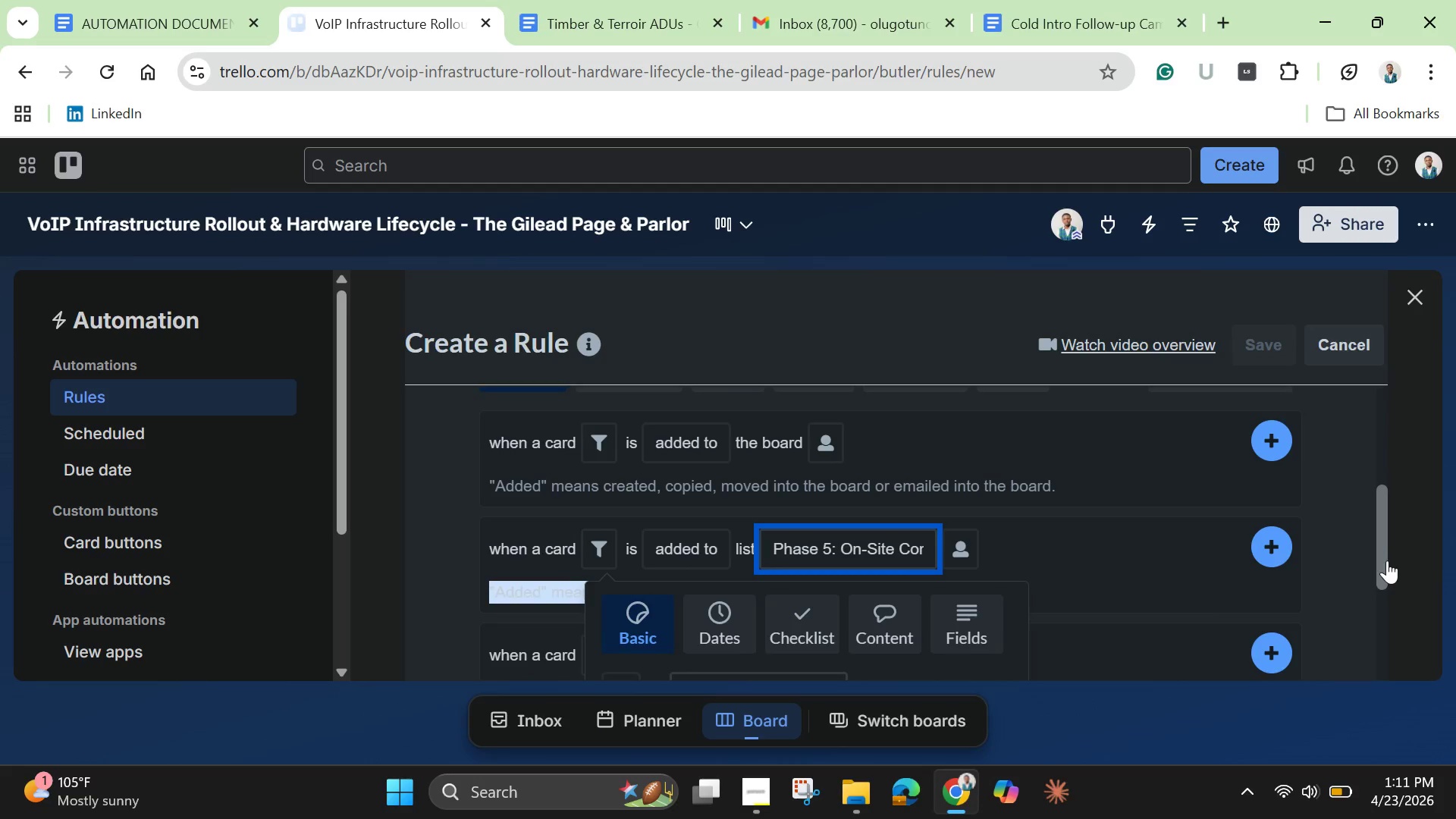 
left_click_drag(start_coordinate=[1387, 560], to_coordinate=[1395, 589])
 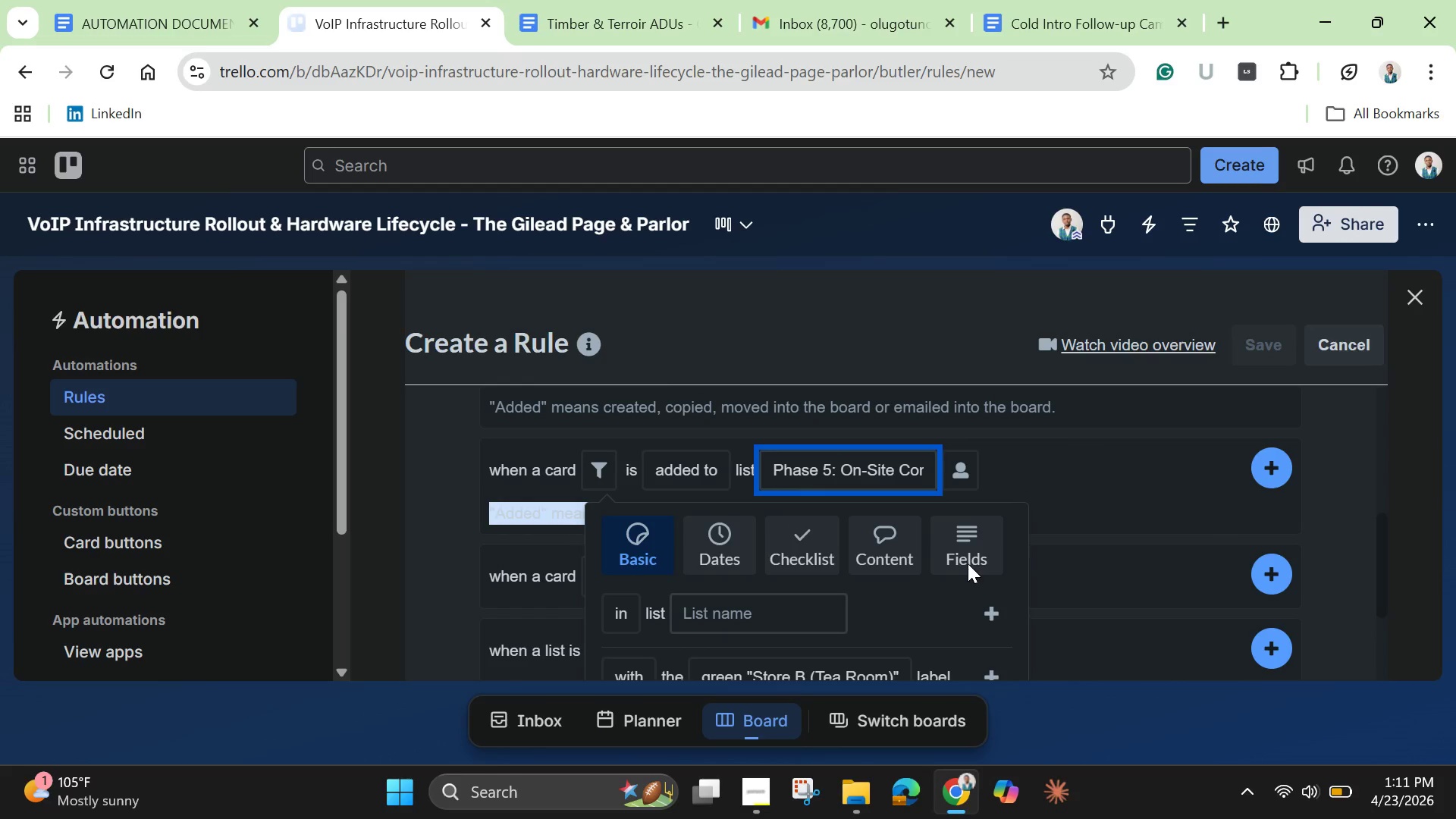 
left_click([966, 554])
 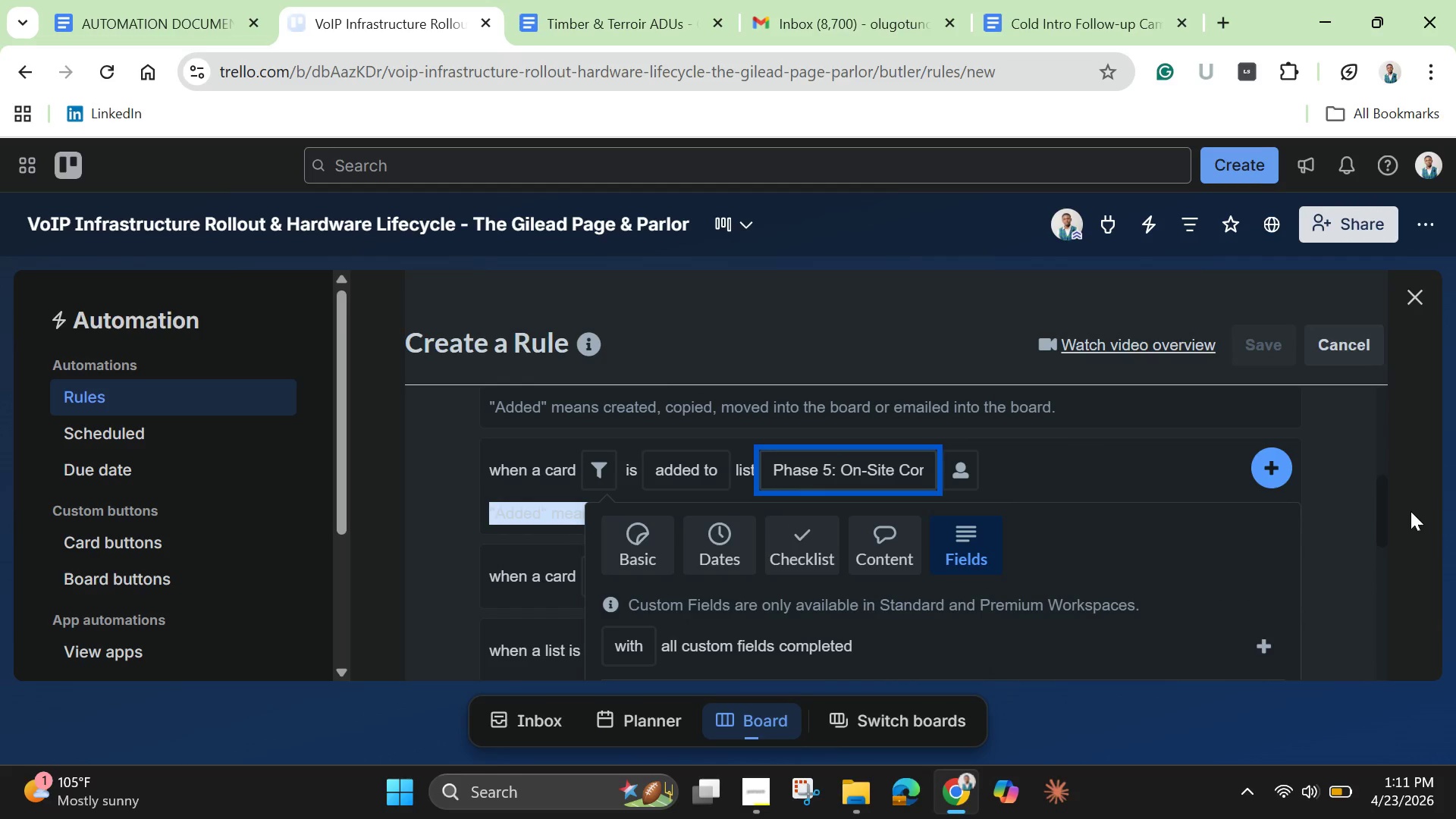 
left_click_drag(start_coordinate=[1381, 505], to_coordinate=[1420, 657])
 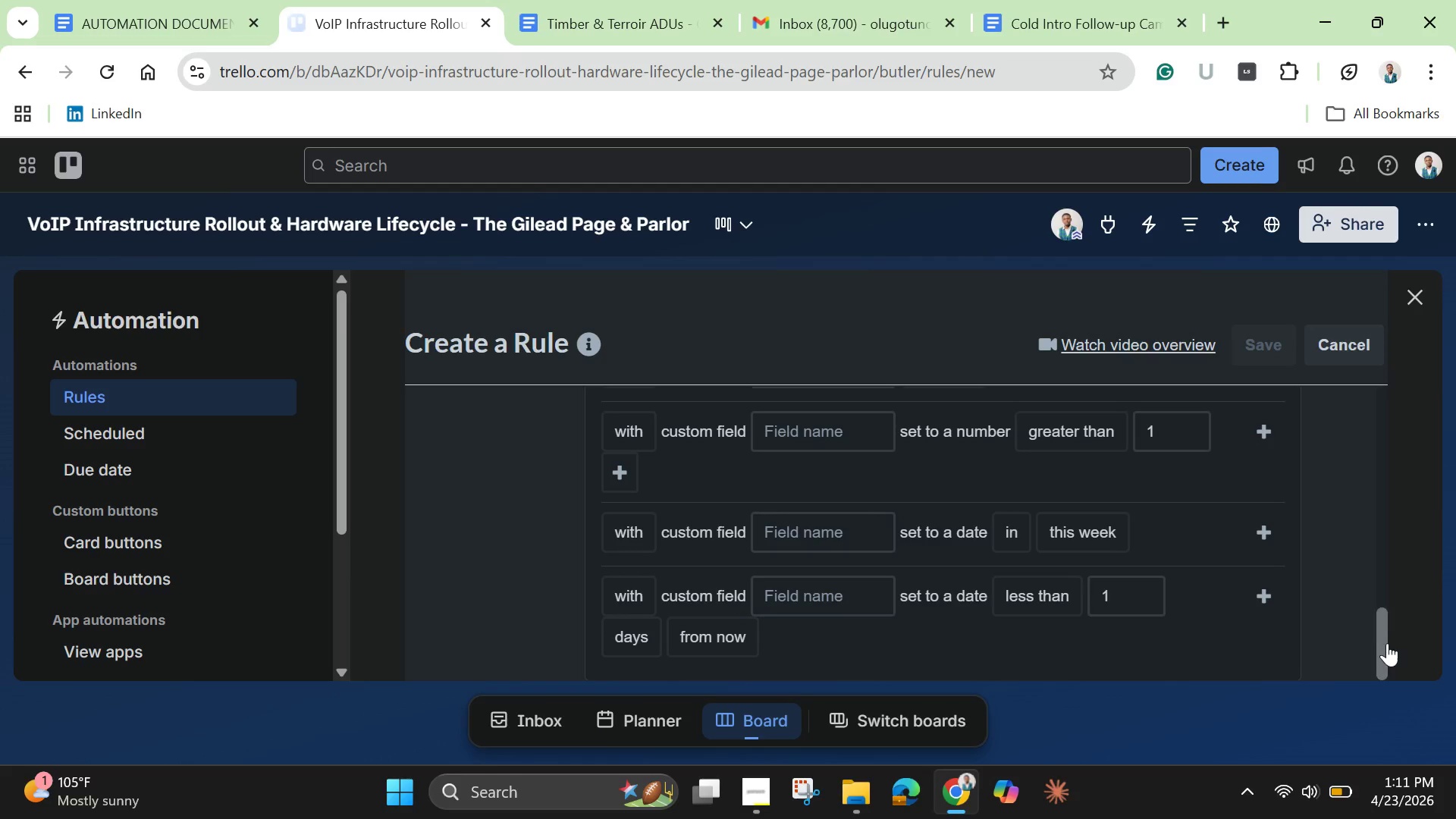 
left_click_drag(start_coordinate=[1384, 647], to_coordinate=[1349, 522])
 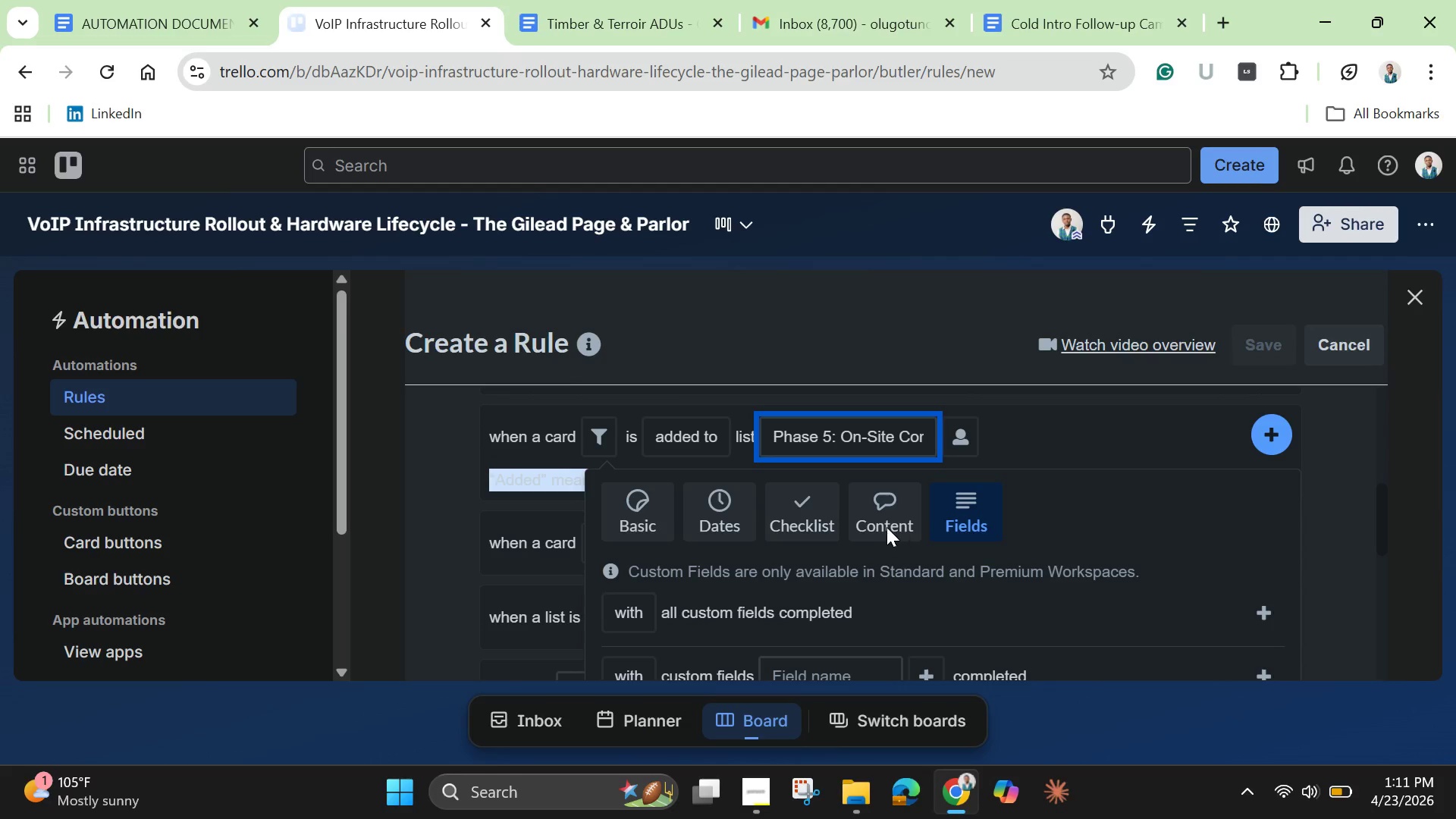 
left_click([883, 525])
 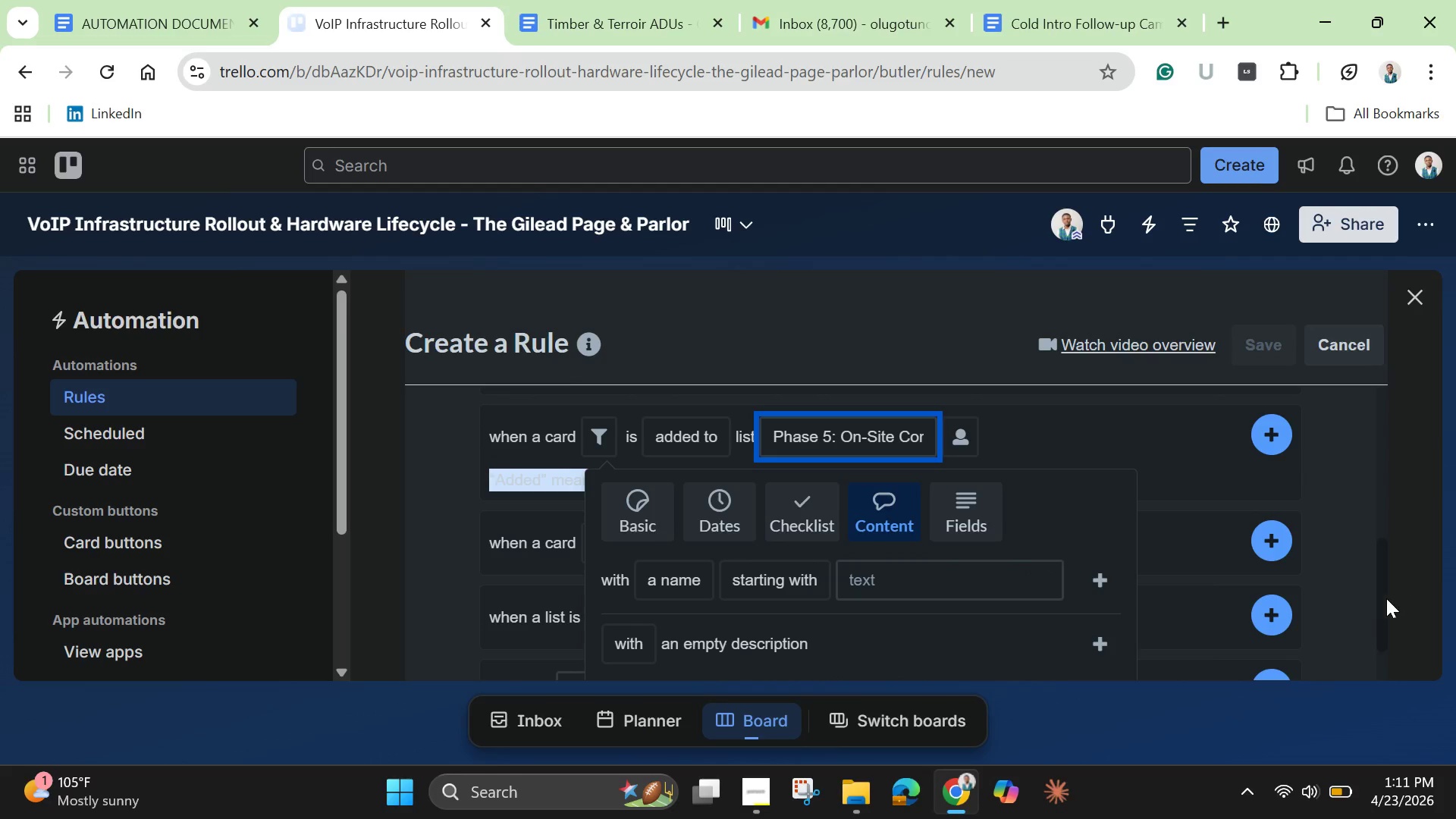 
left_click_drag(start_coordinate=[1370, 598], to_coordinate=[1375, 639])
 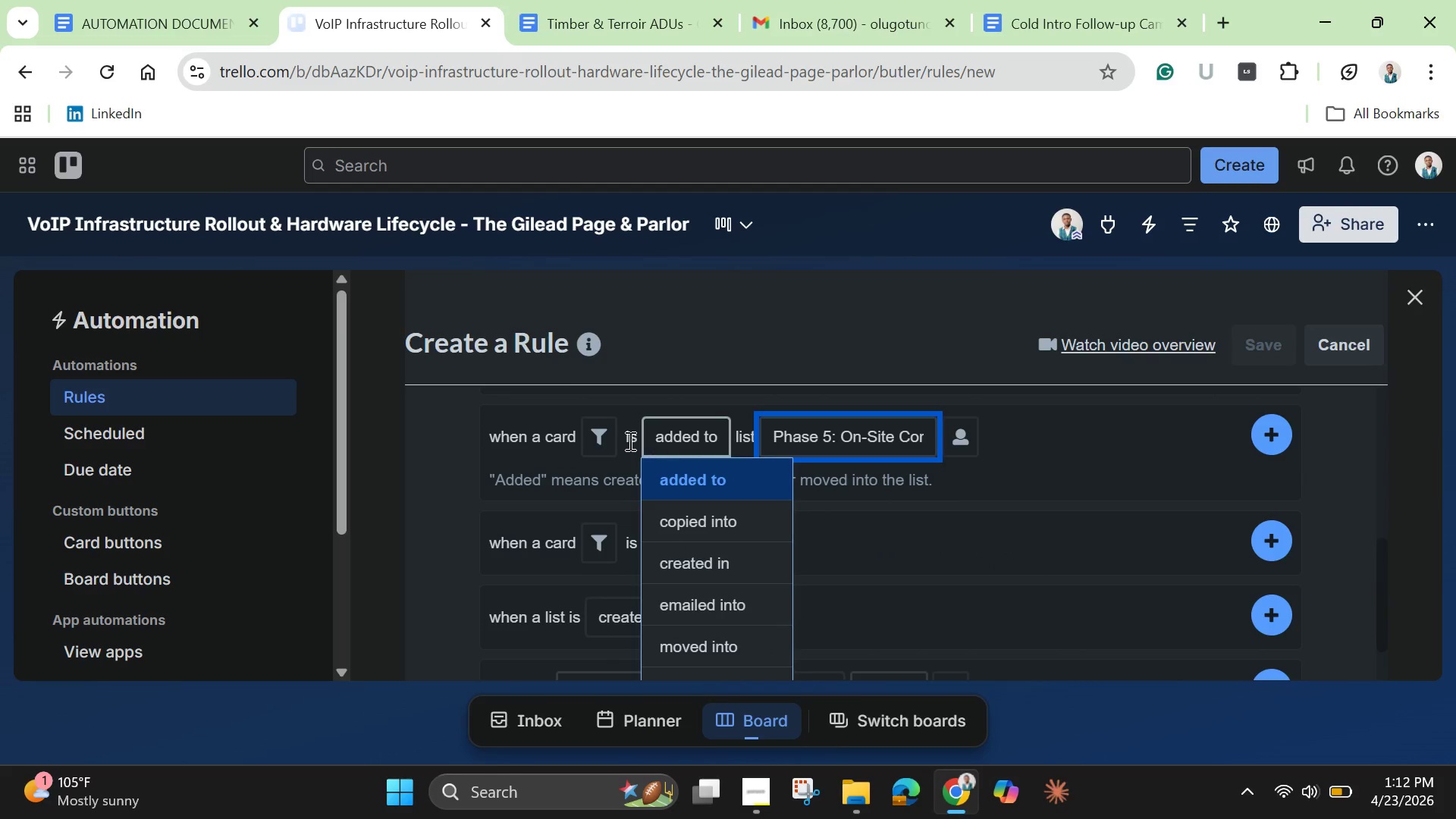 
left_click([605, 438])
 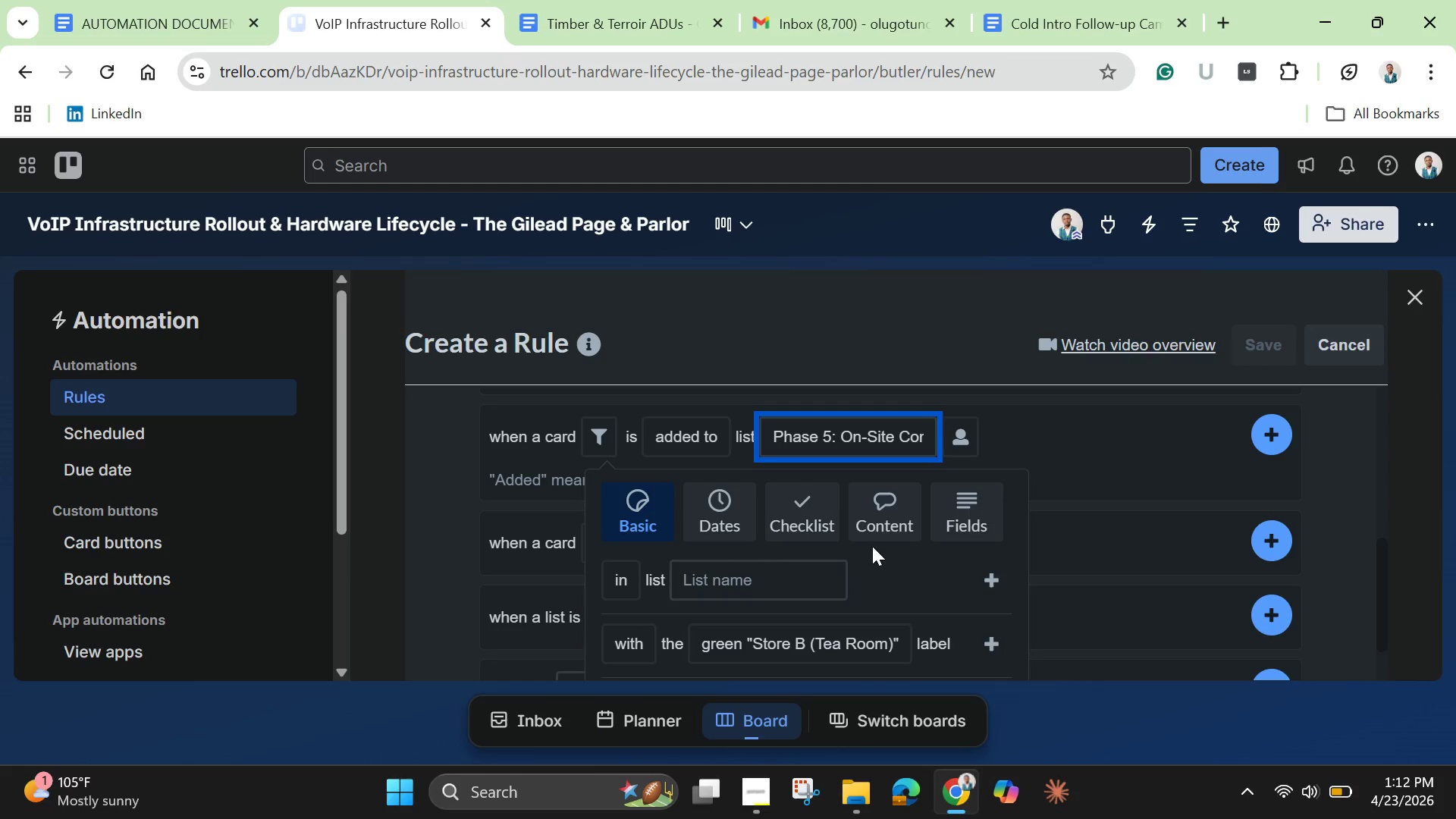 
left_click([872, 527])
 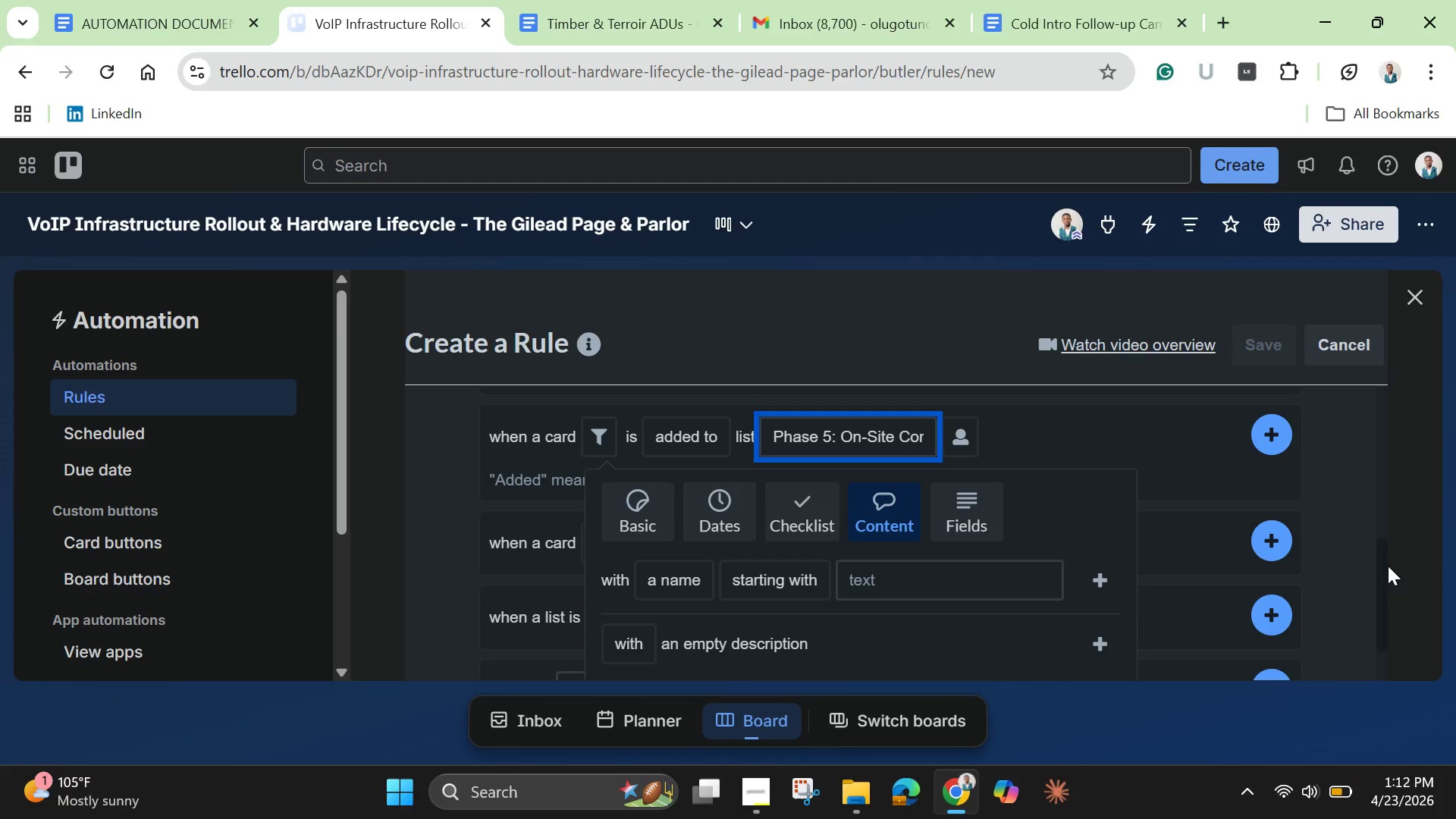 
left_click_drag(start_coordinate=[1382, 585], to_coordinate=[1394, 642])
 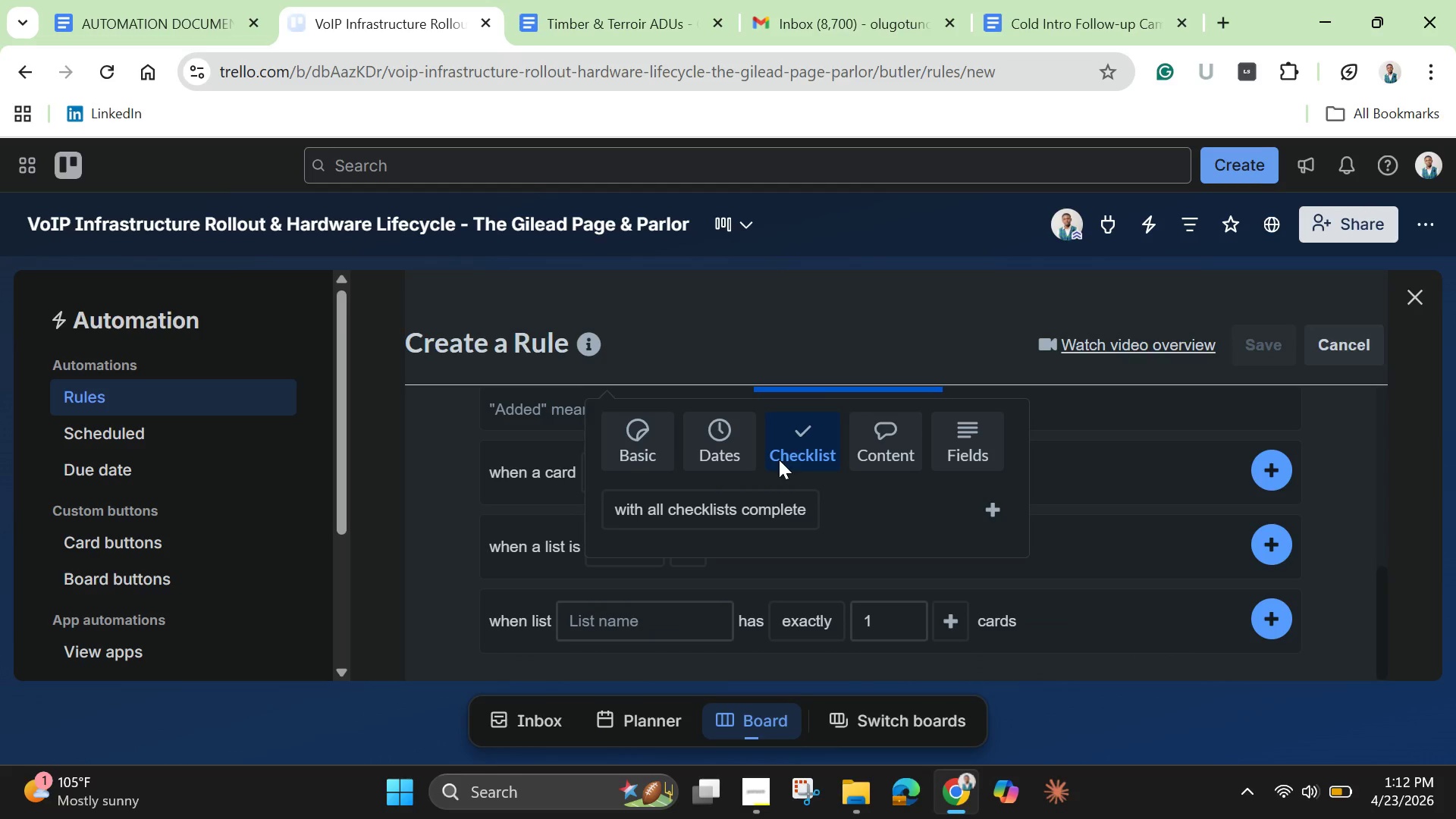 
left_click([698, 445])
 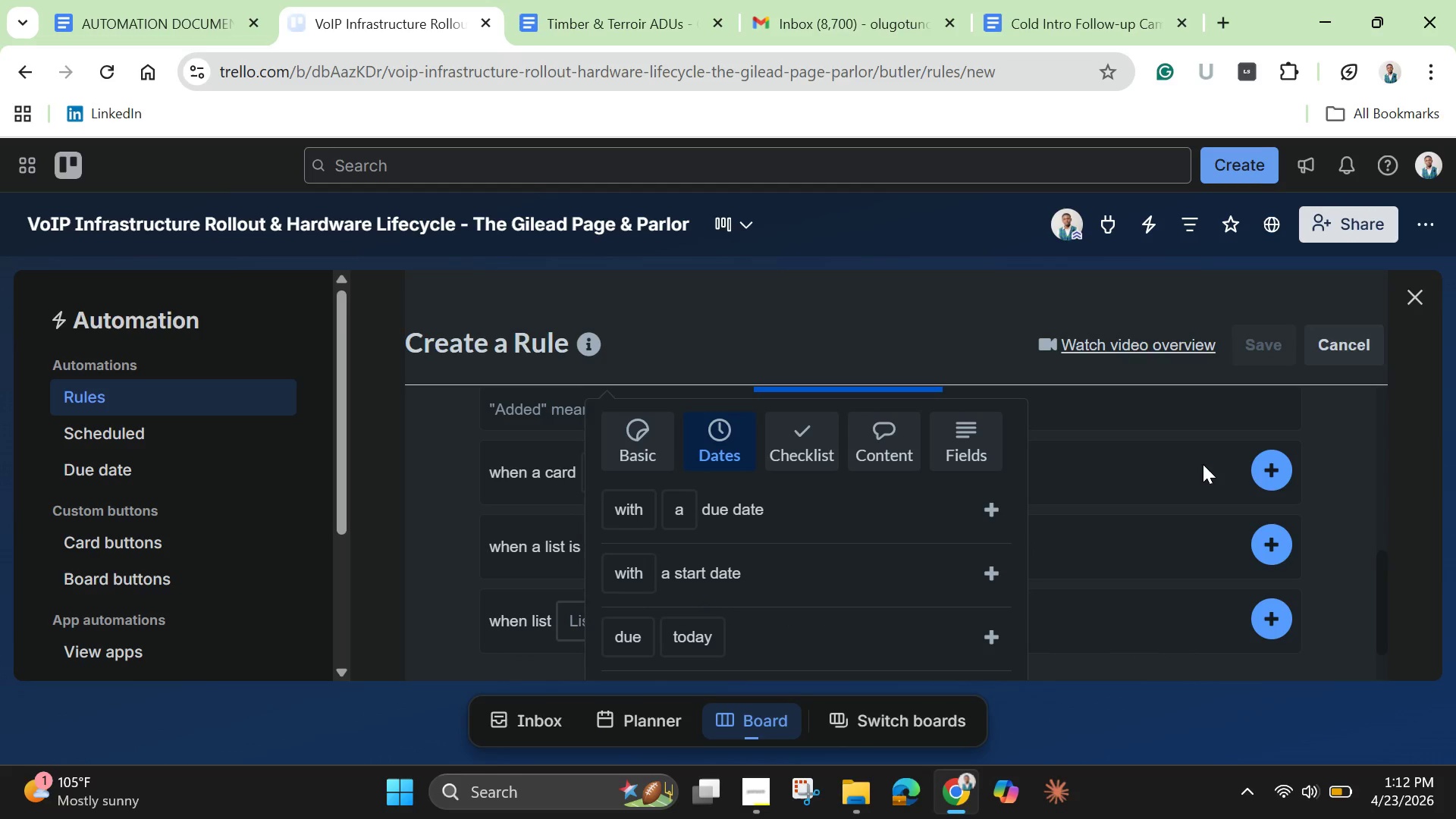 
left_click([1203, 455])
 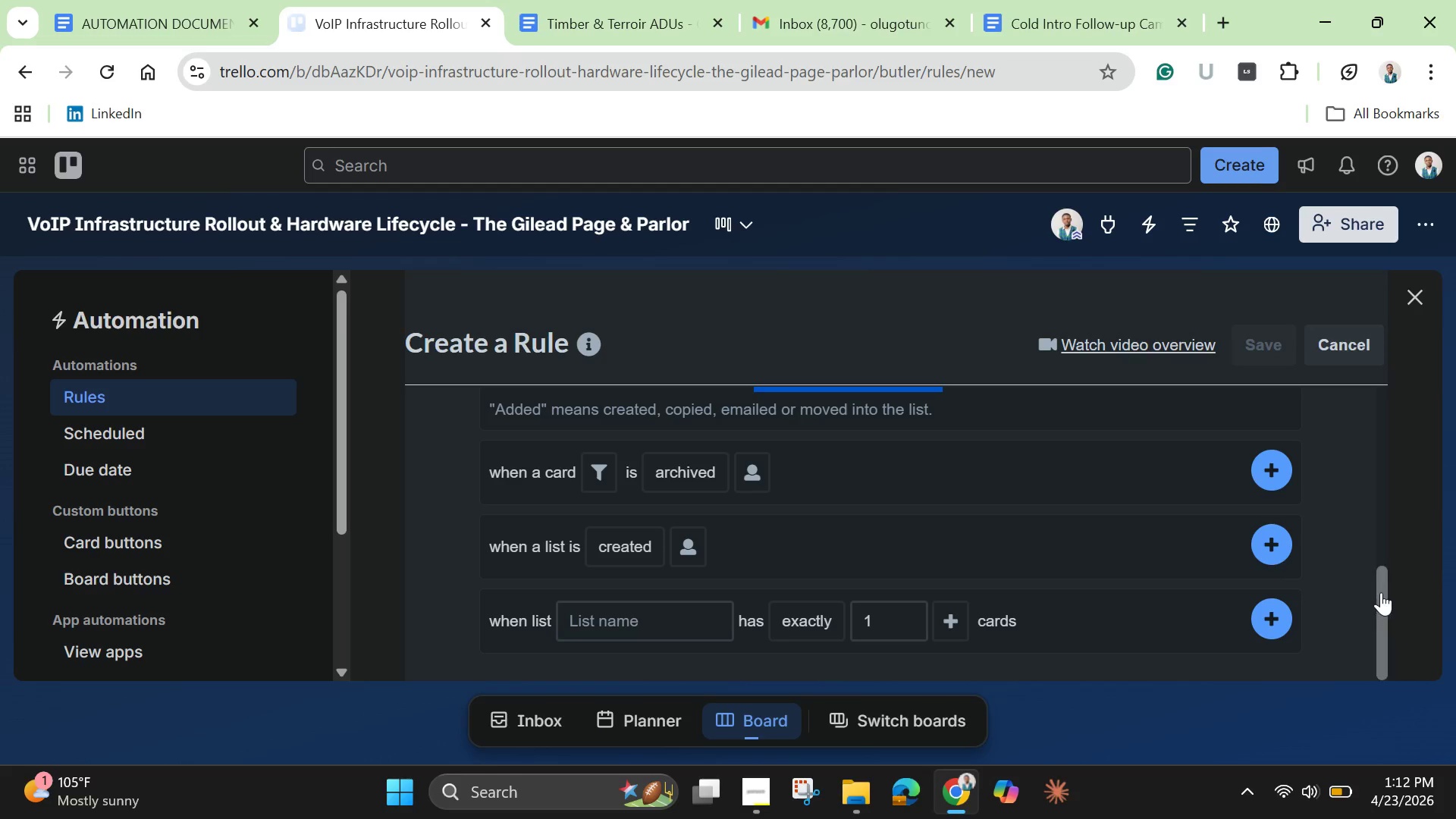 
left_click_drag(start_coordinate=[1382, 593], to_coordinate=[1379, 545])
 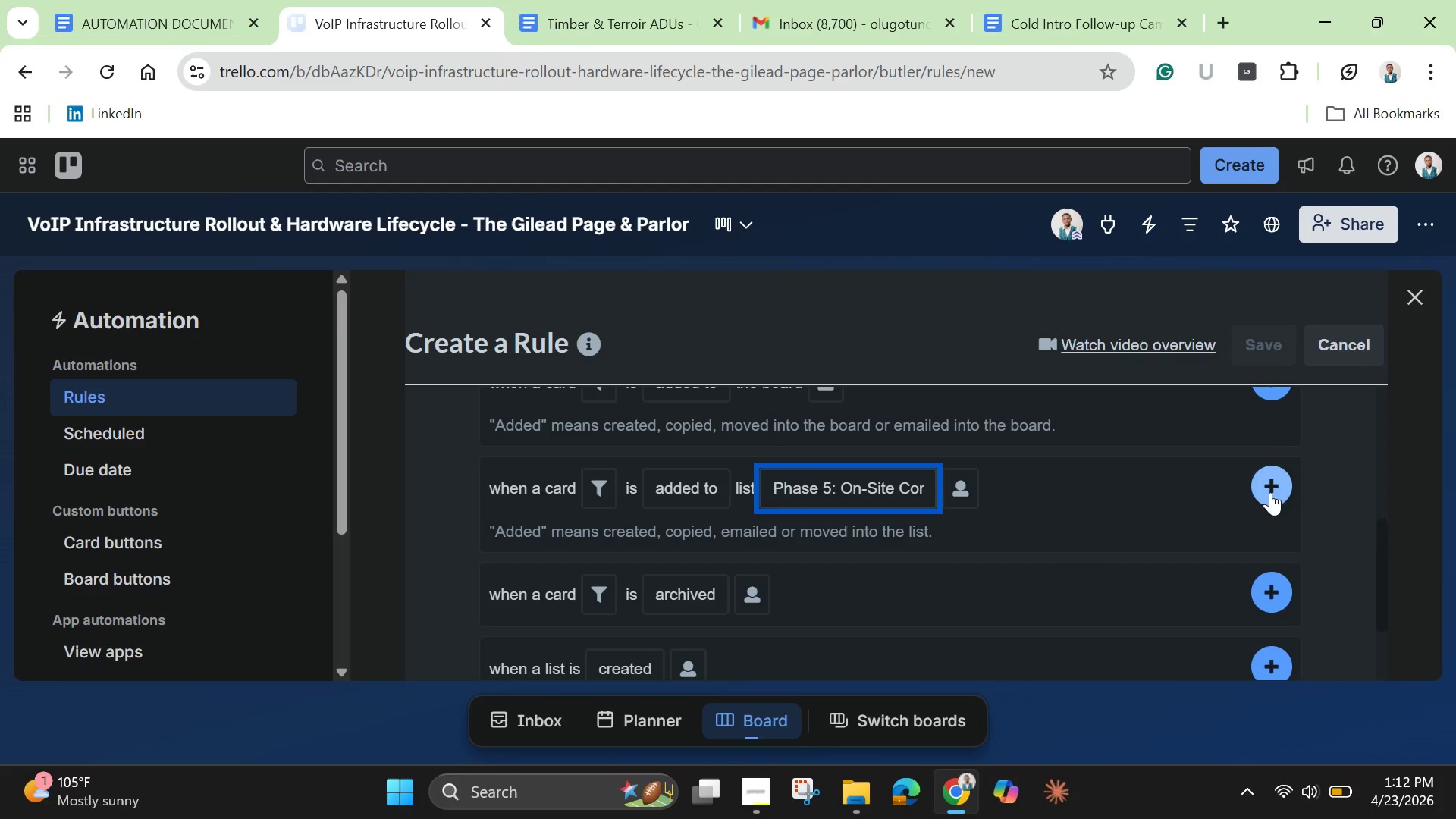 
left_click([1270, 492])
 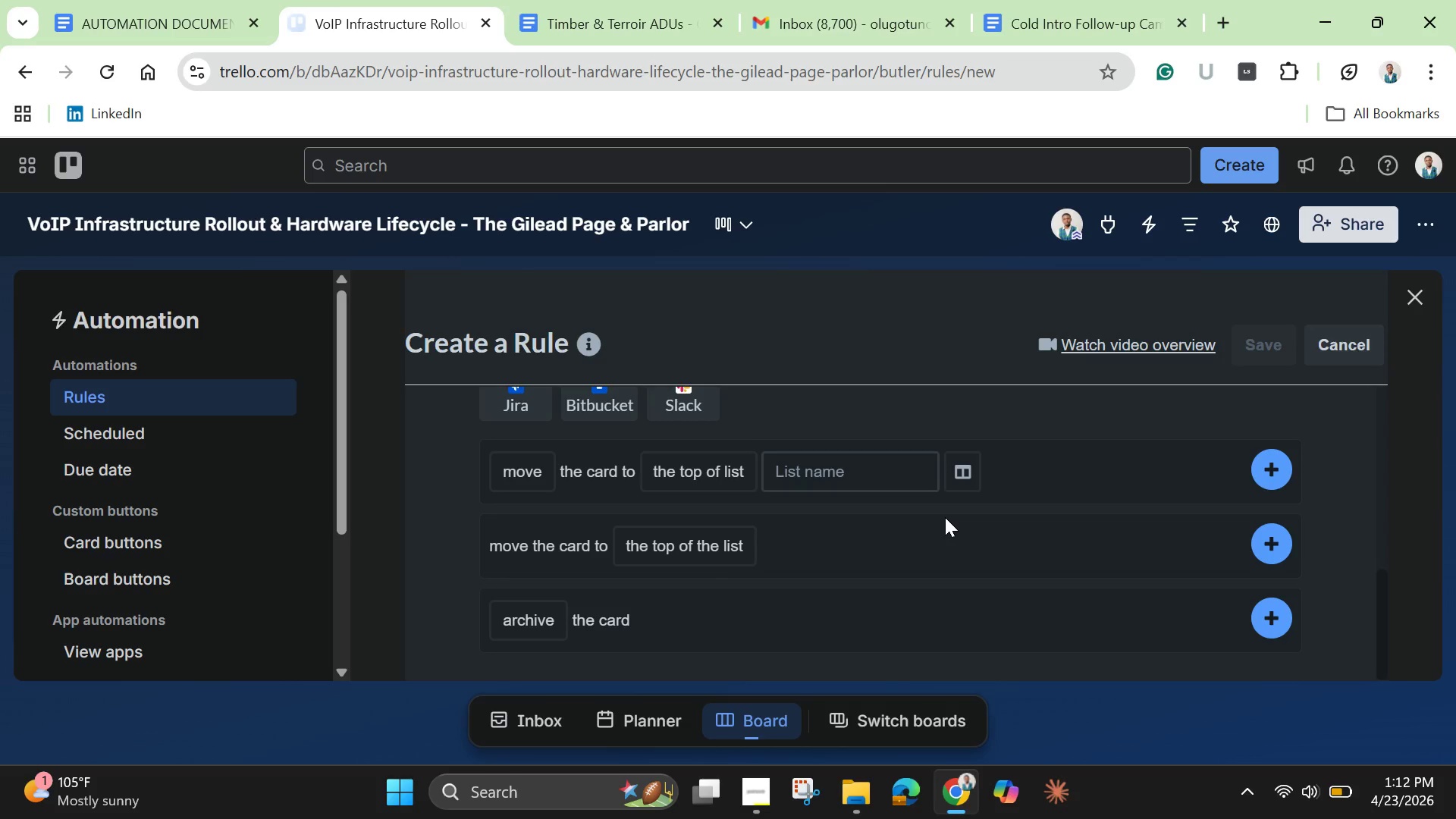 
wait(24.97)
 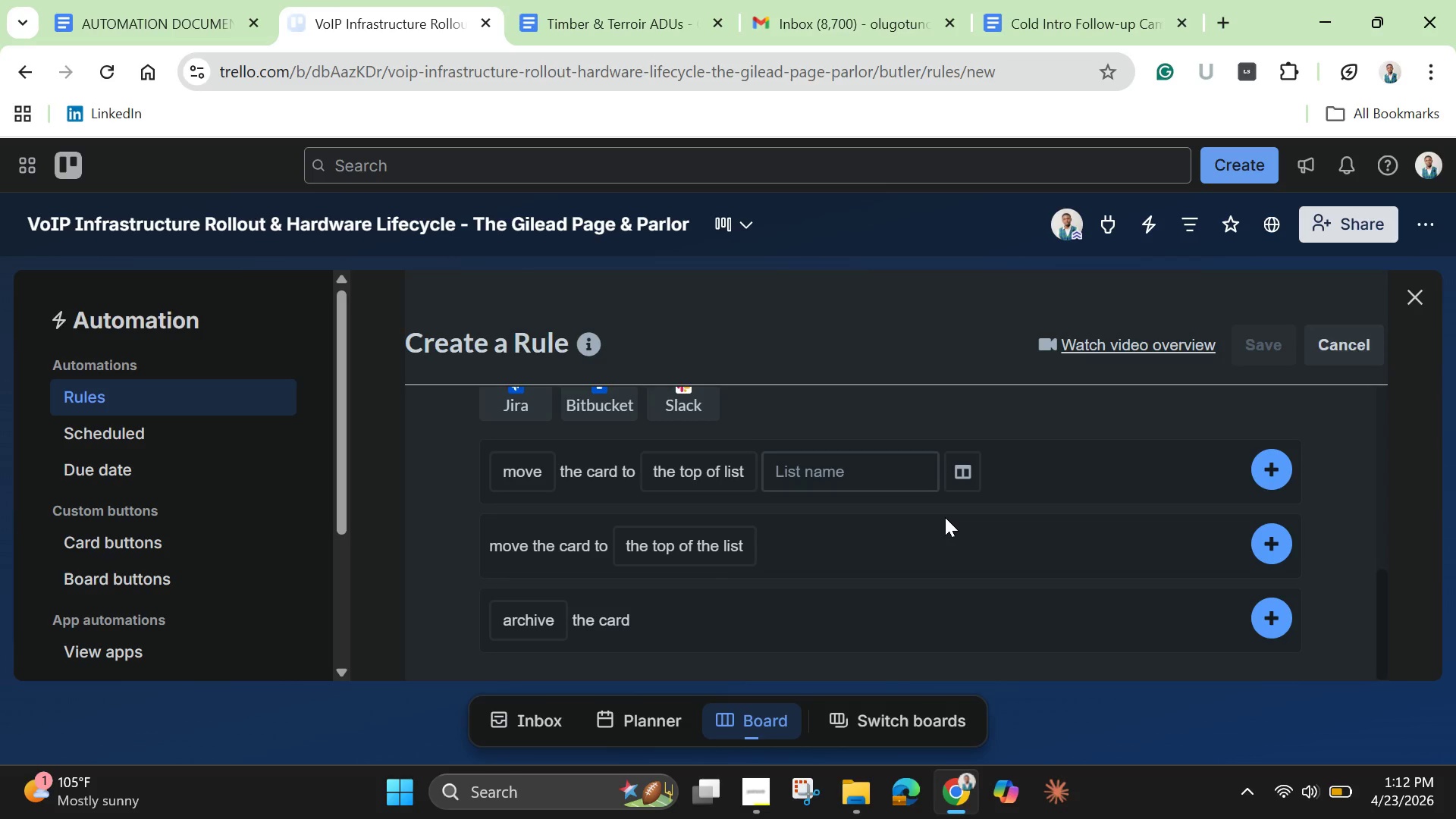 
left_click_drag(start_coordinate=[1385, 596], to_coordinate=[1371, 514])
 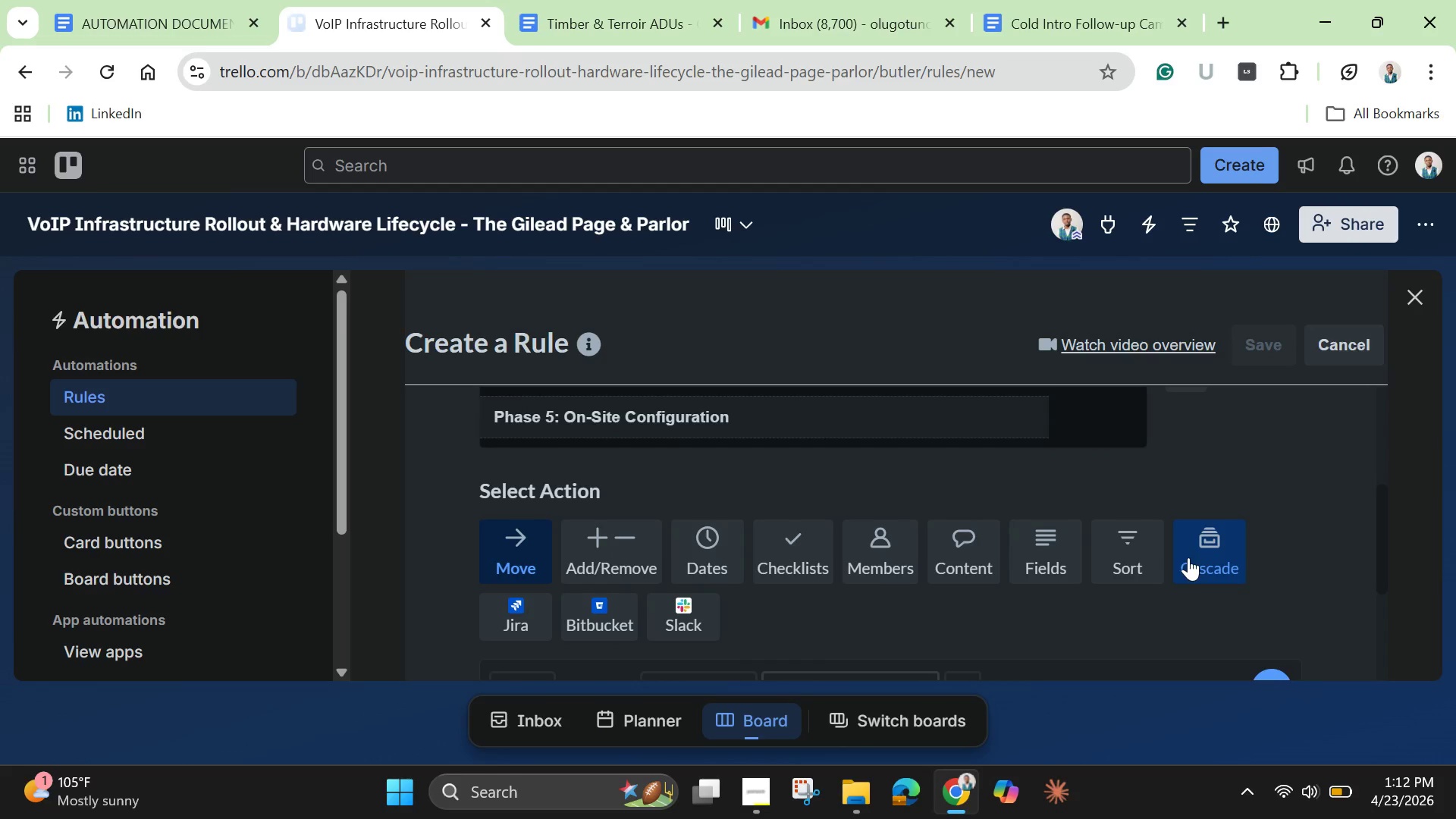 
left_click([1188, 557])
 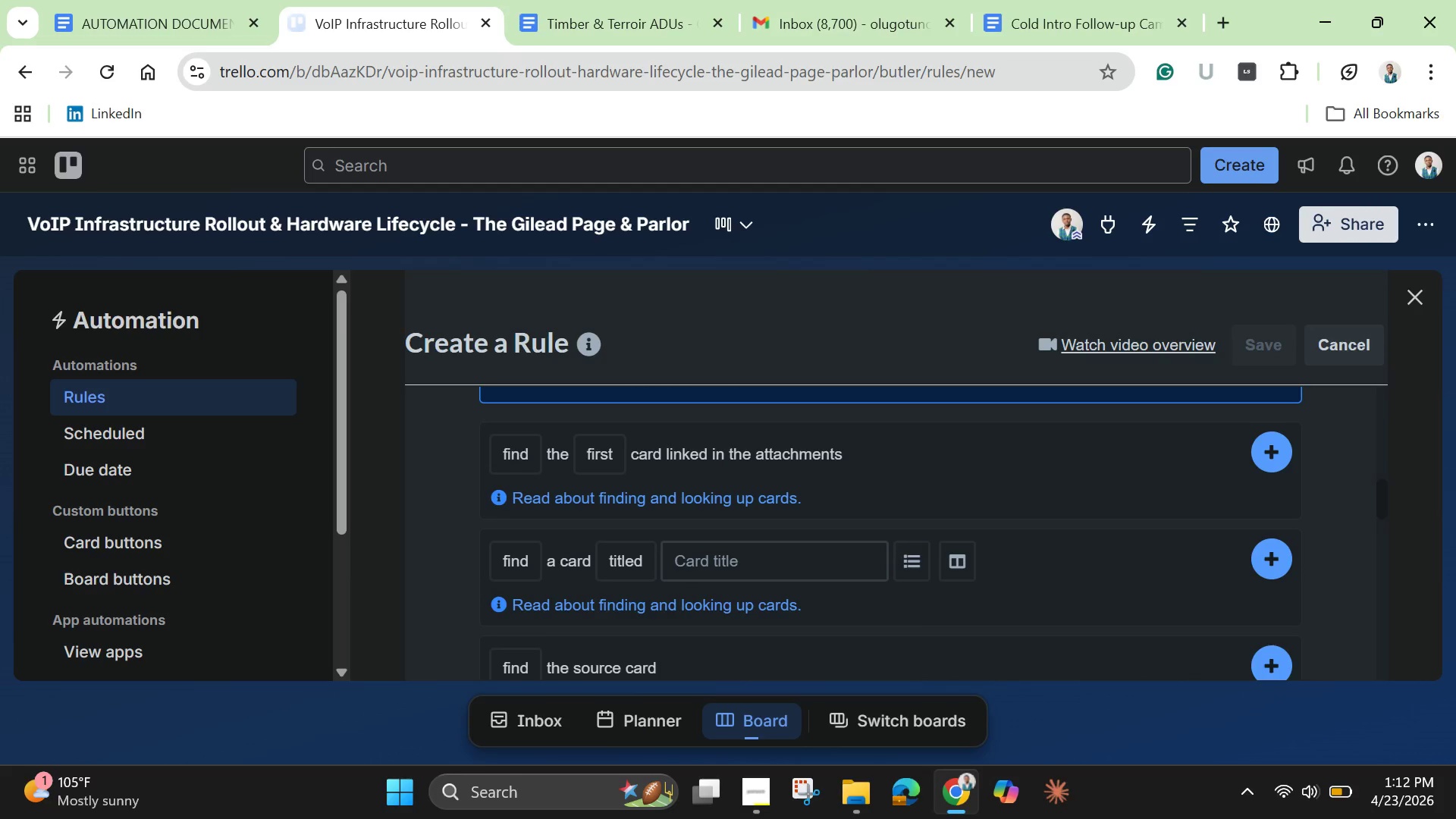 
wait(10.25)
 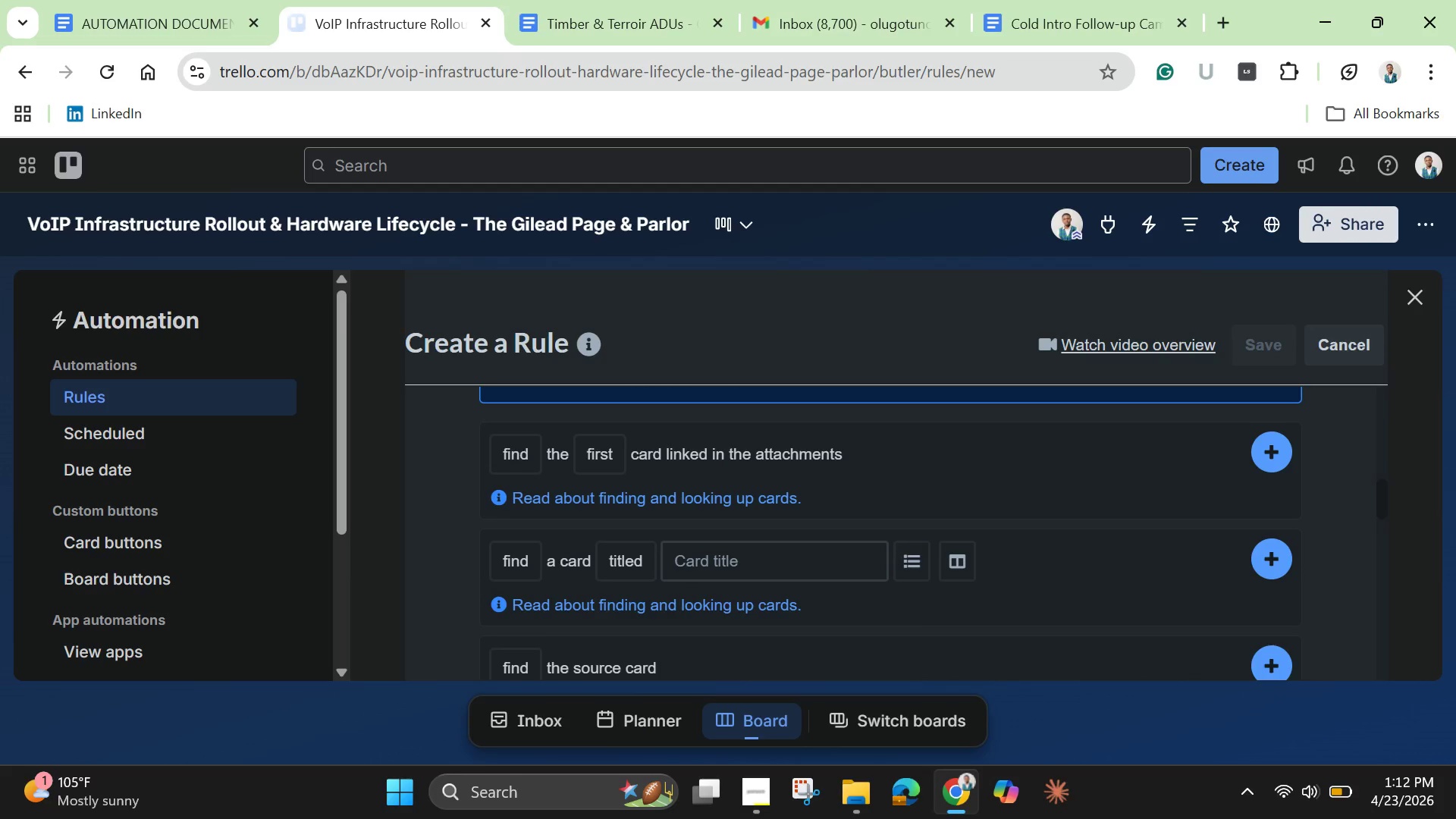 
left_click([774, 566])
 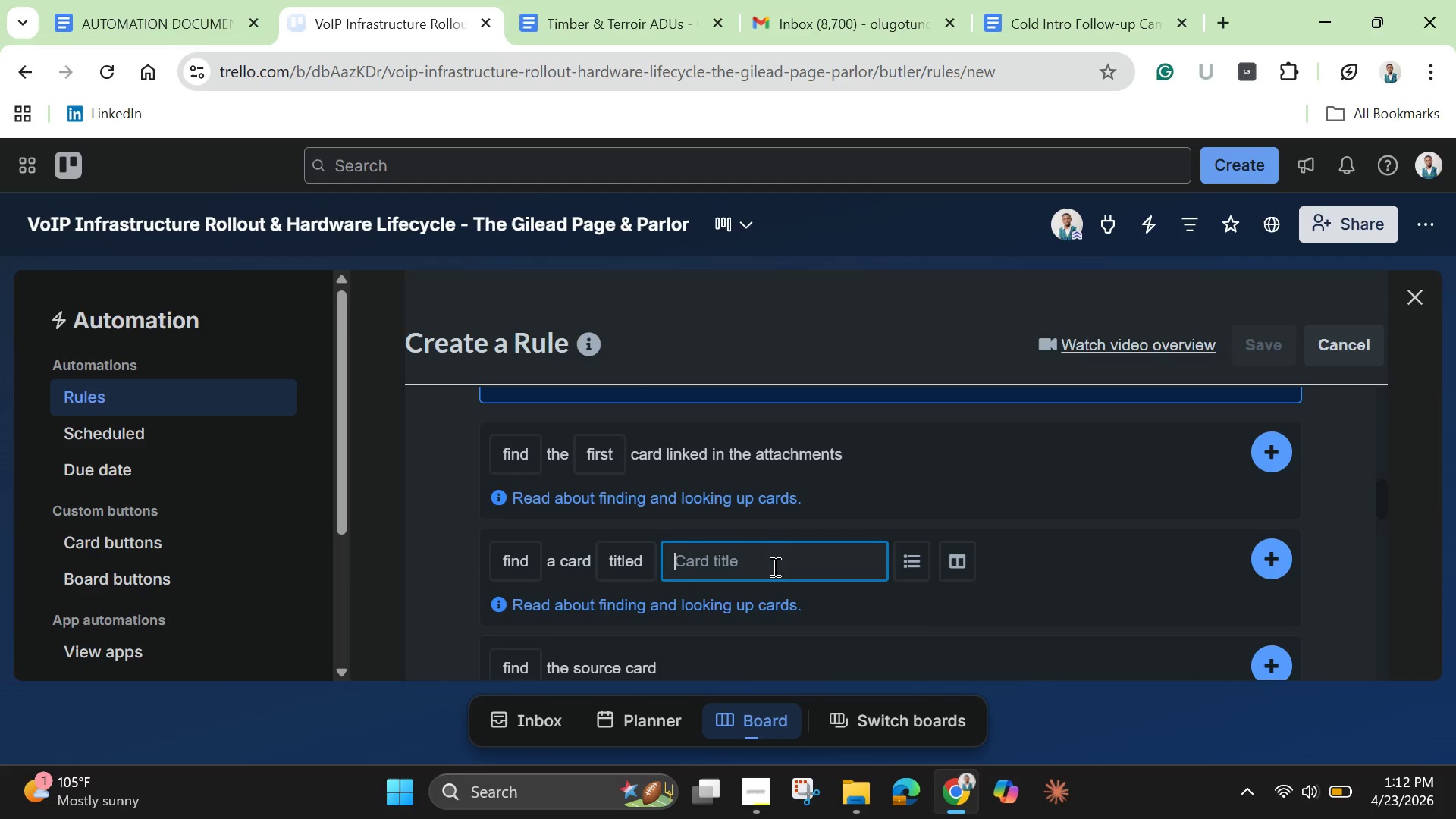 
key(Shift+V)
 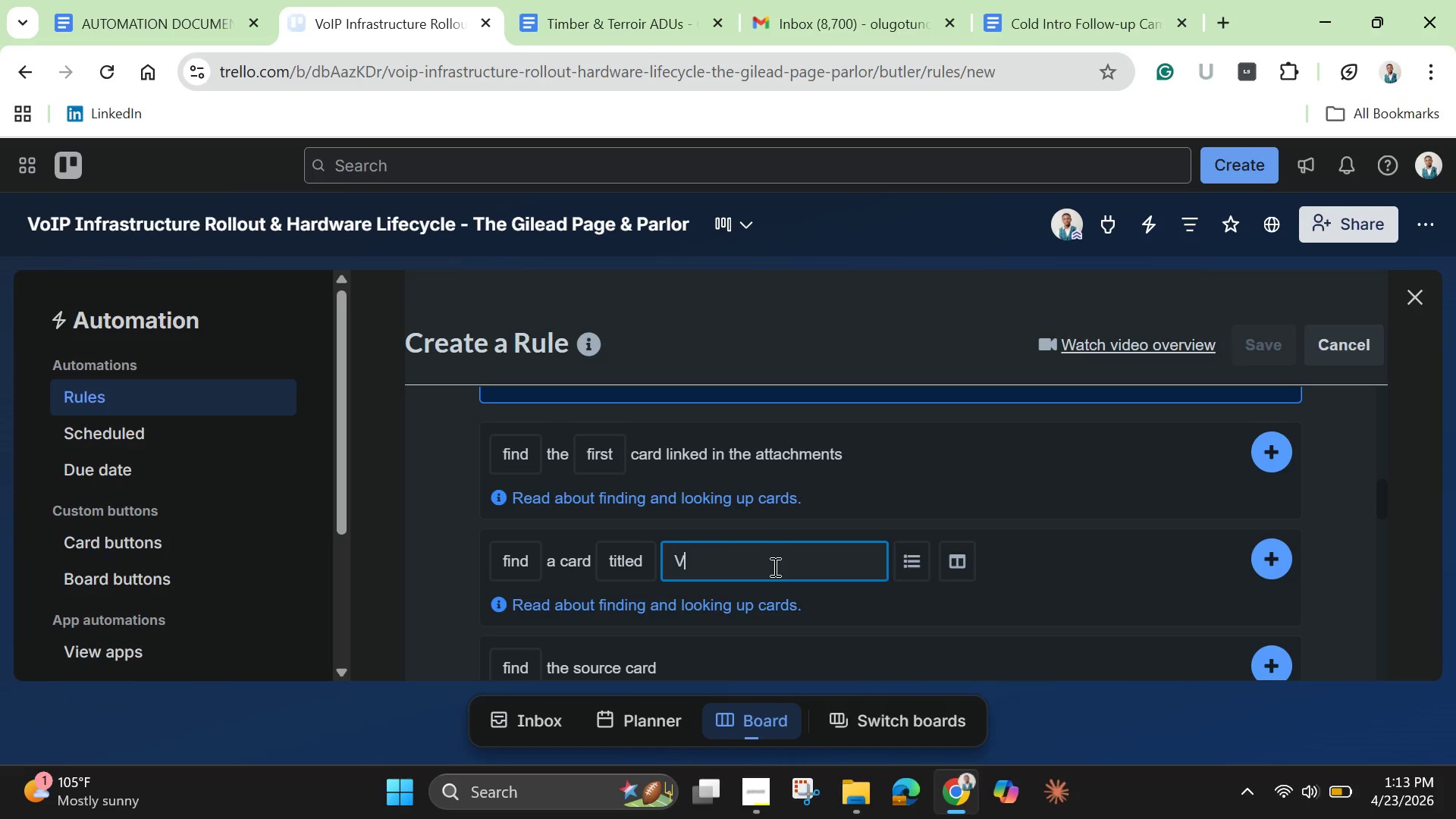 
wait(68.83)
 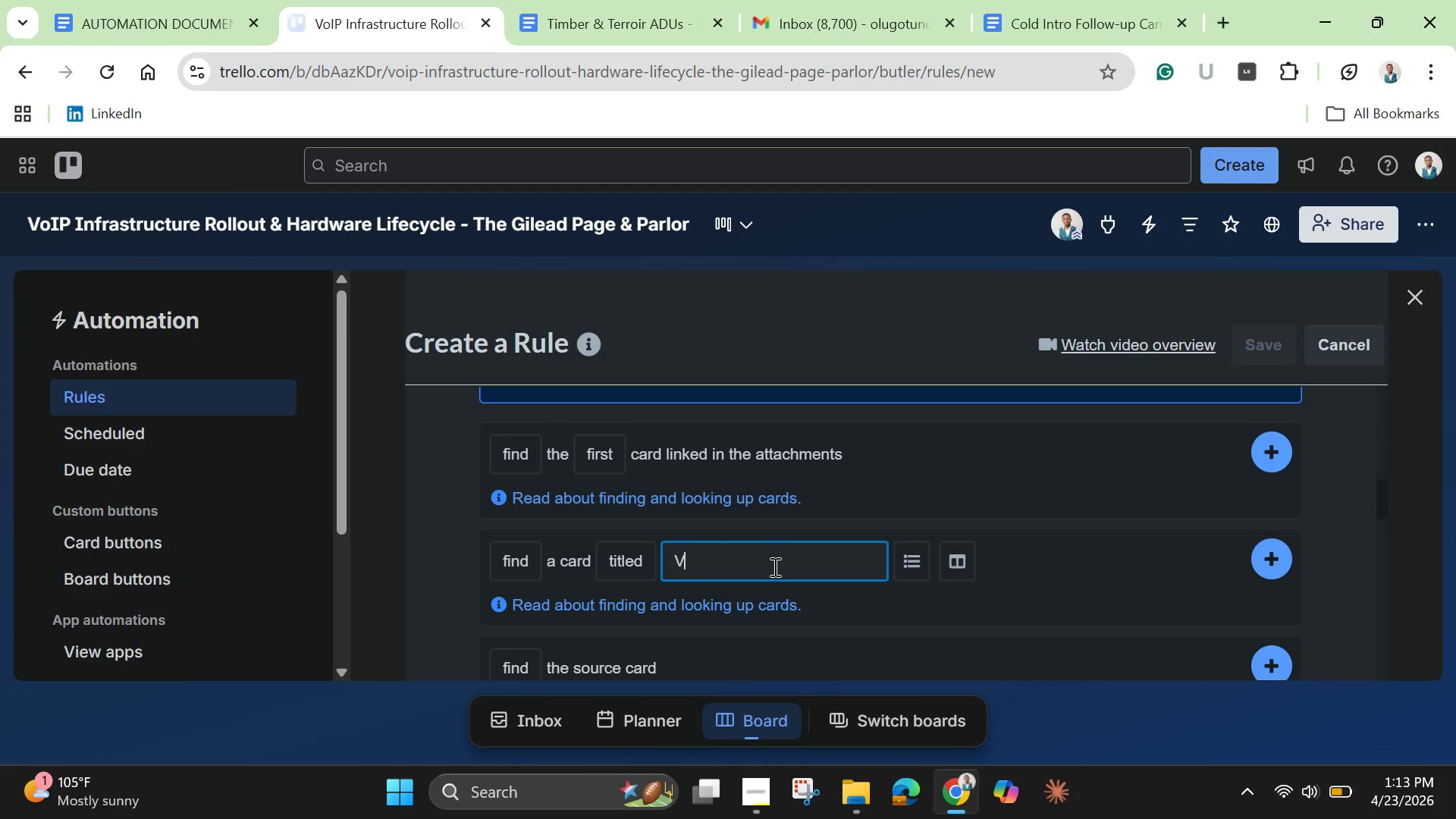 
type(OID )
 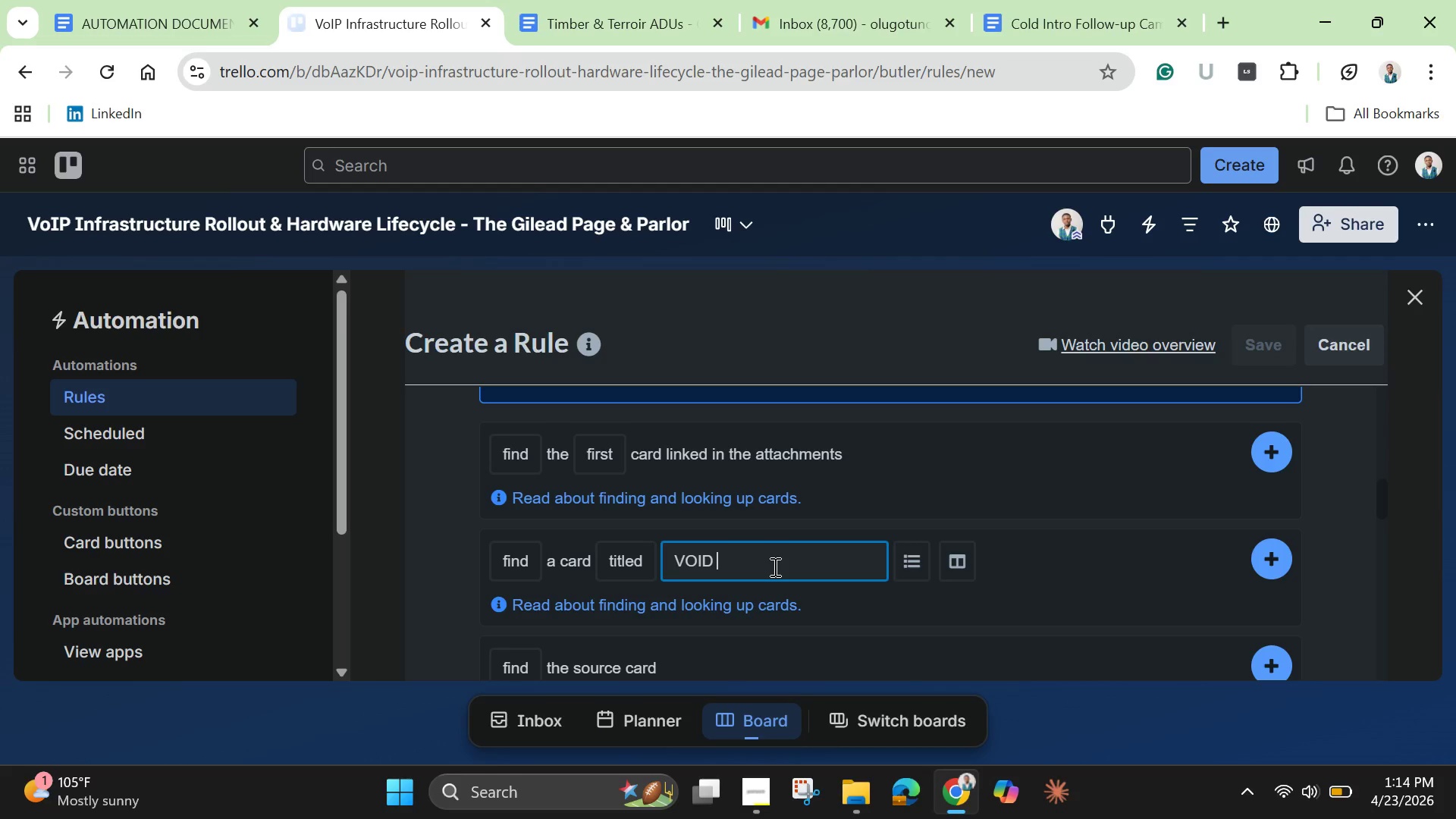 
wait(11.23)
 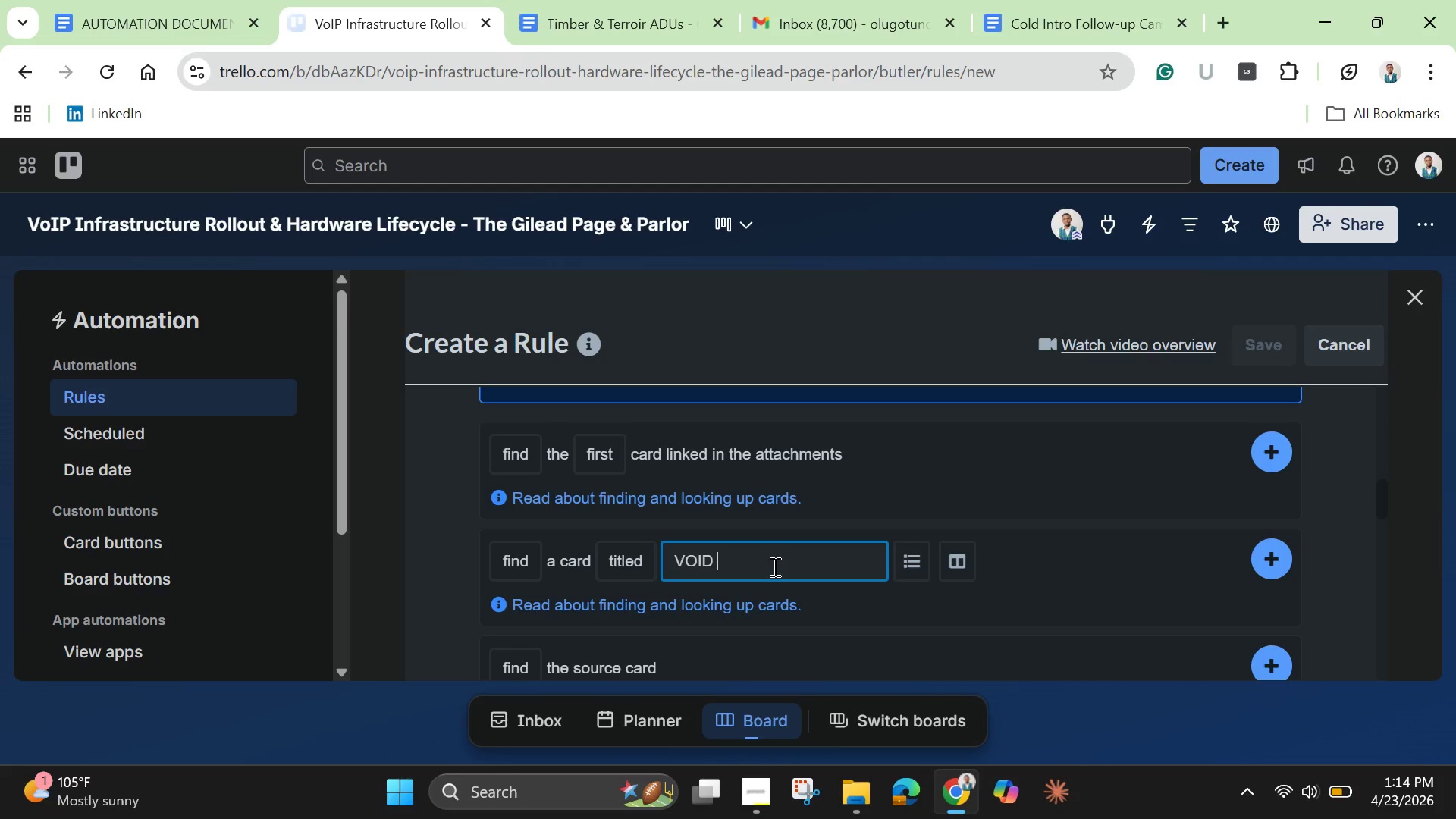 
key(Backspace)
 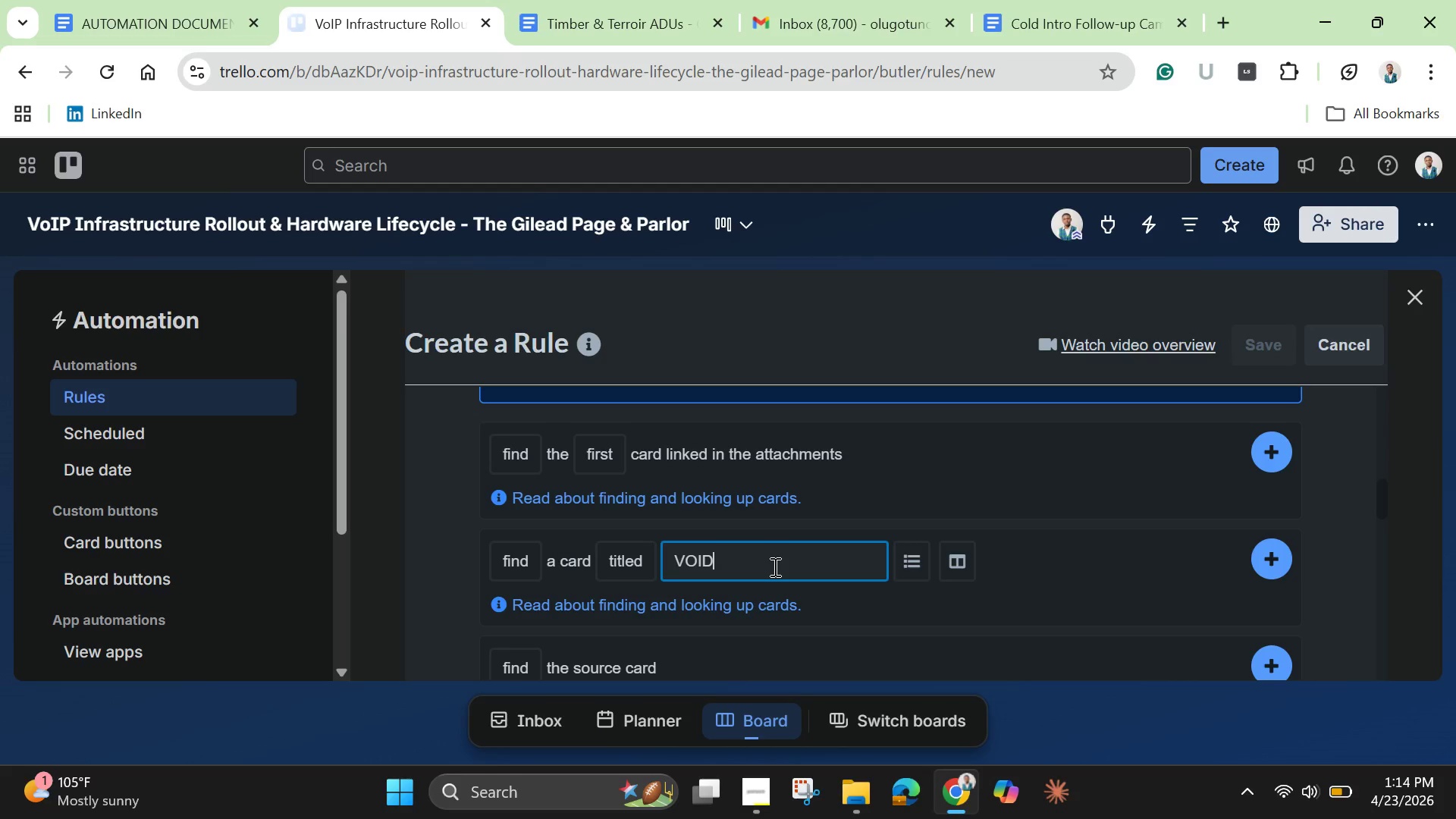 
key(Shift+P)
 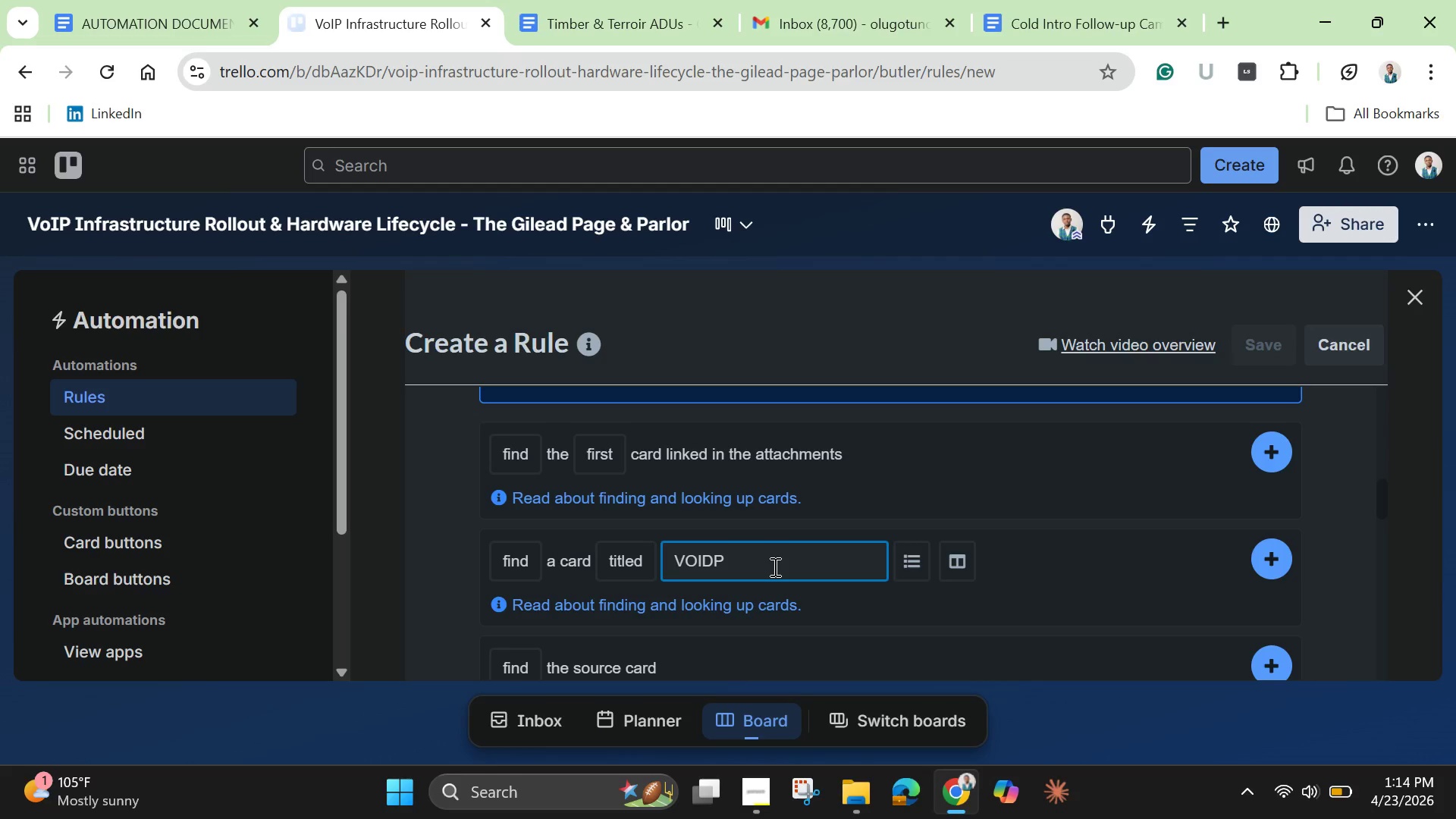 
key(Backspace)
 